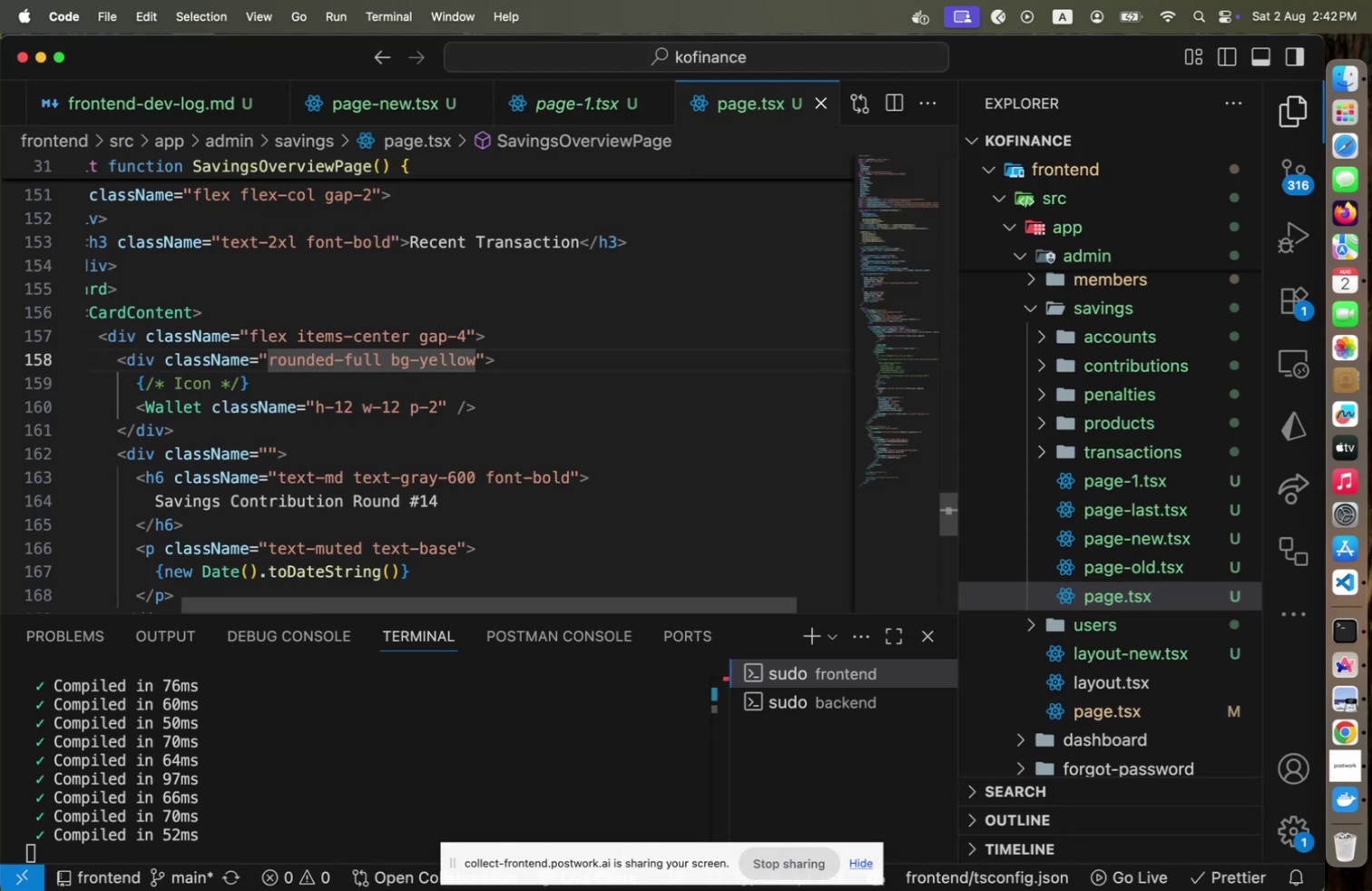 
type(-600)
 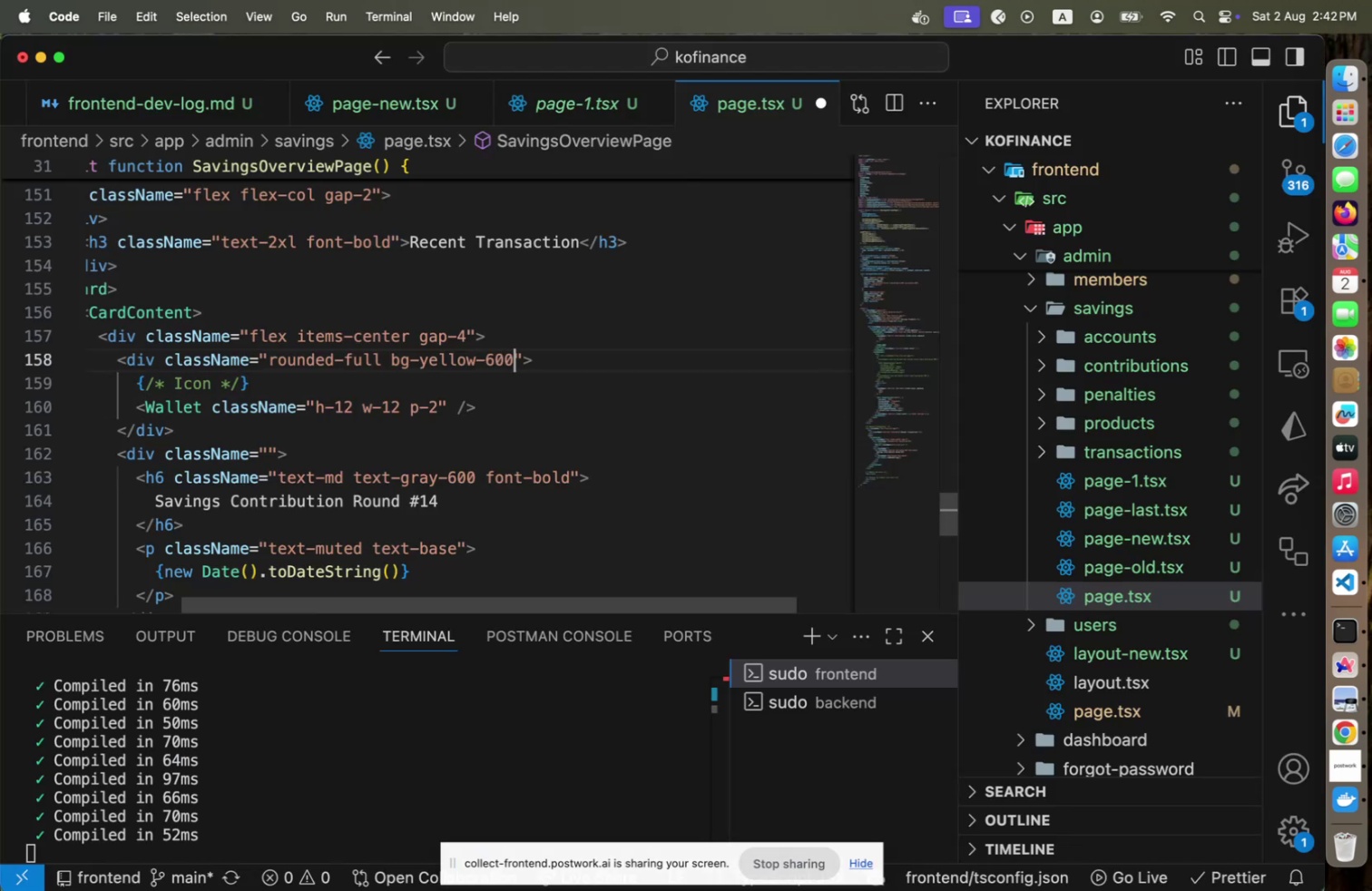 
key(Meta+CommandLeft)
 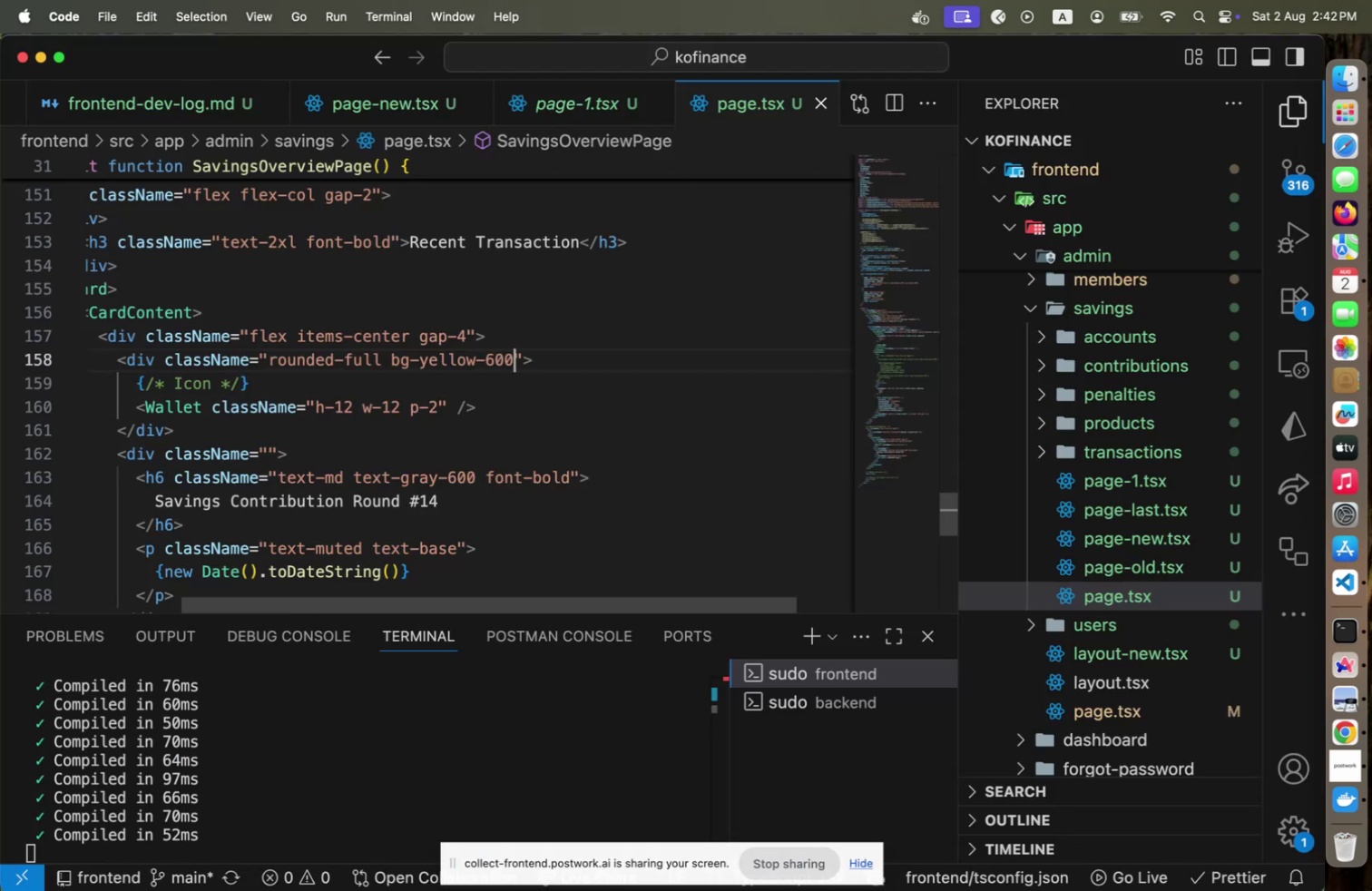 
key(Meta+S)
 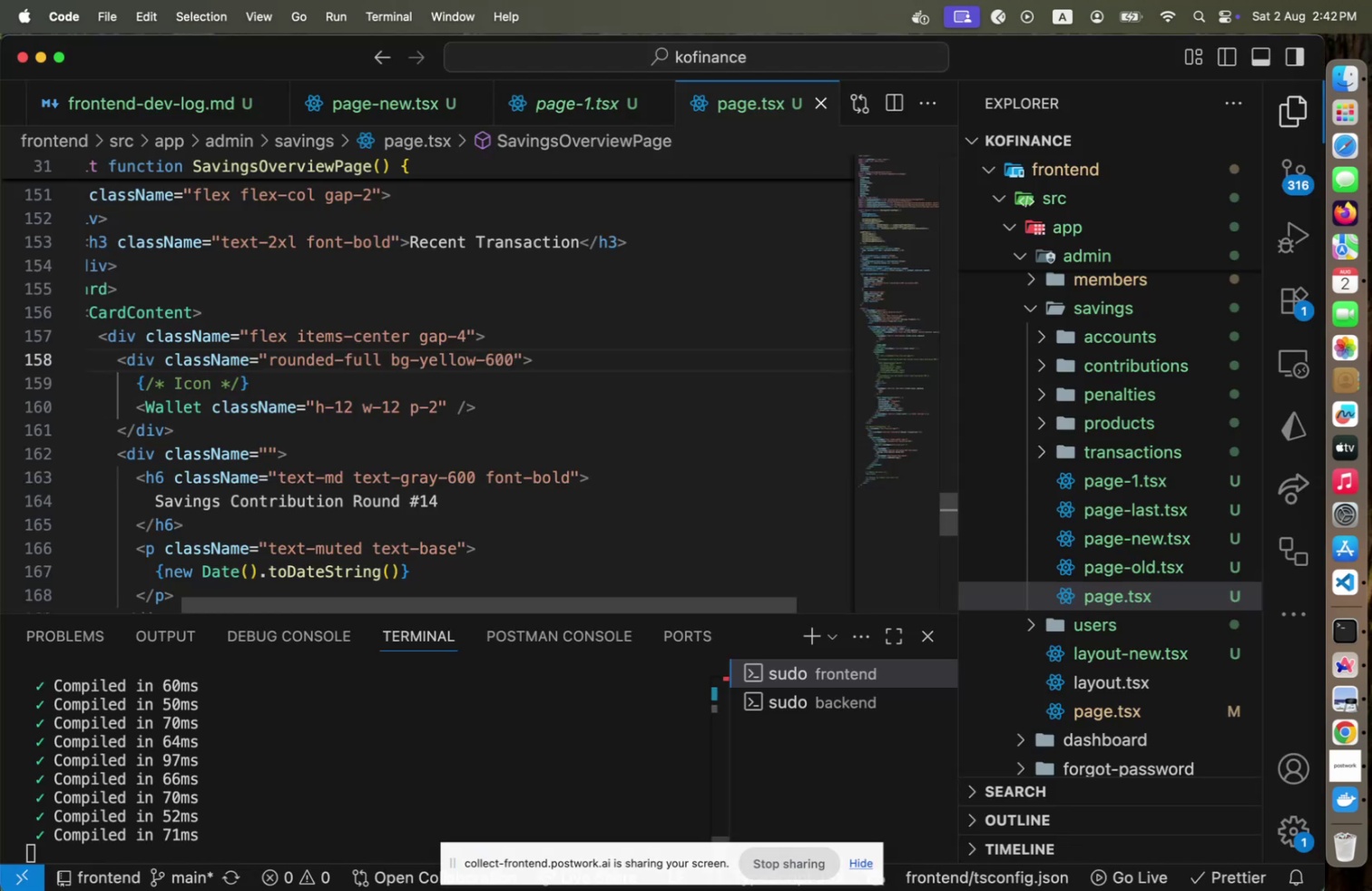 
key(Meta+CommandLeft)
 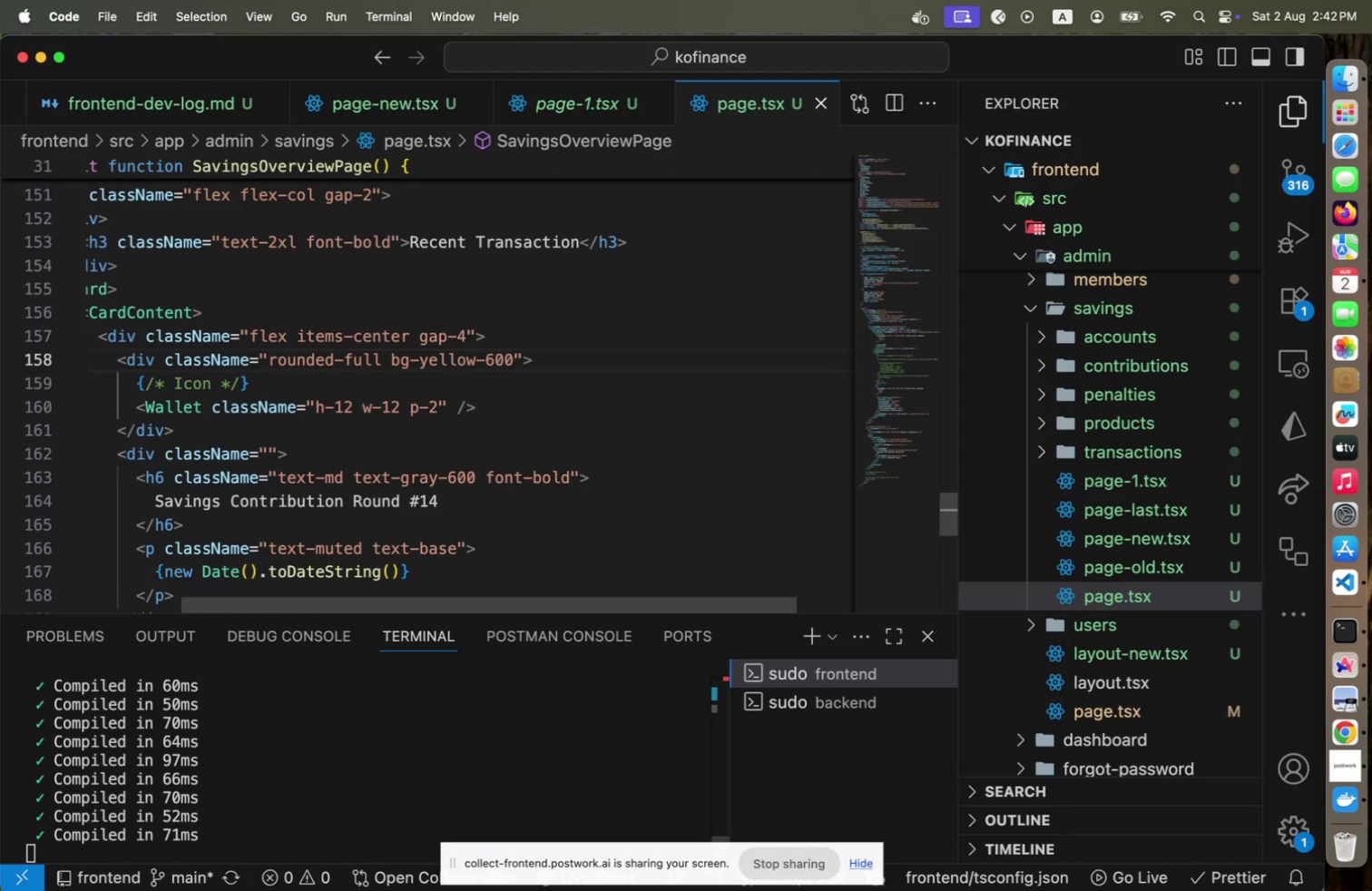 
key(Meta+Tab)
 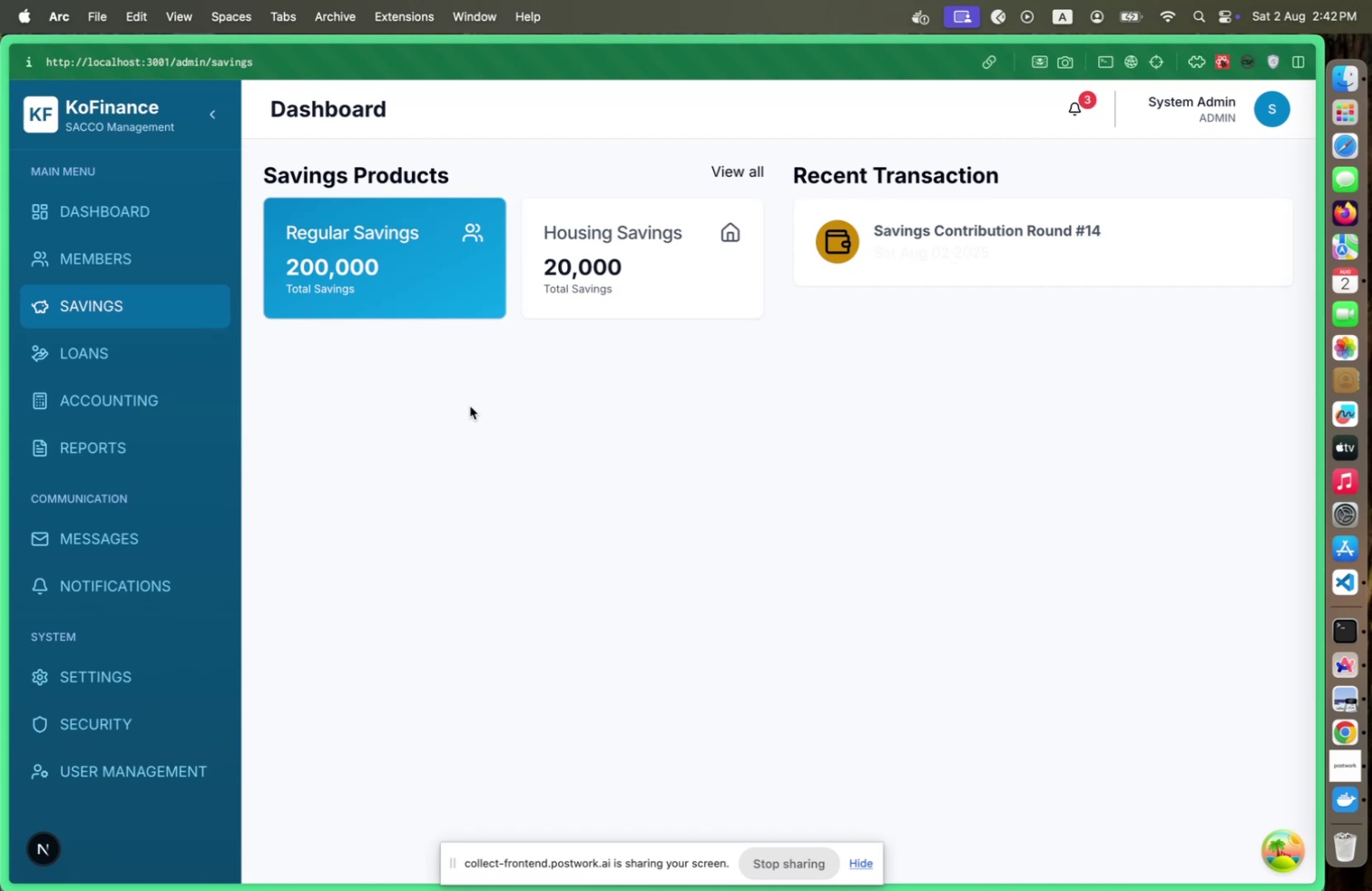 
wait(5.54)
 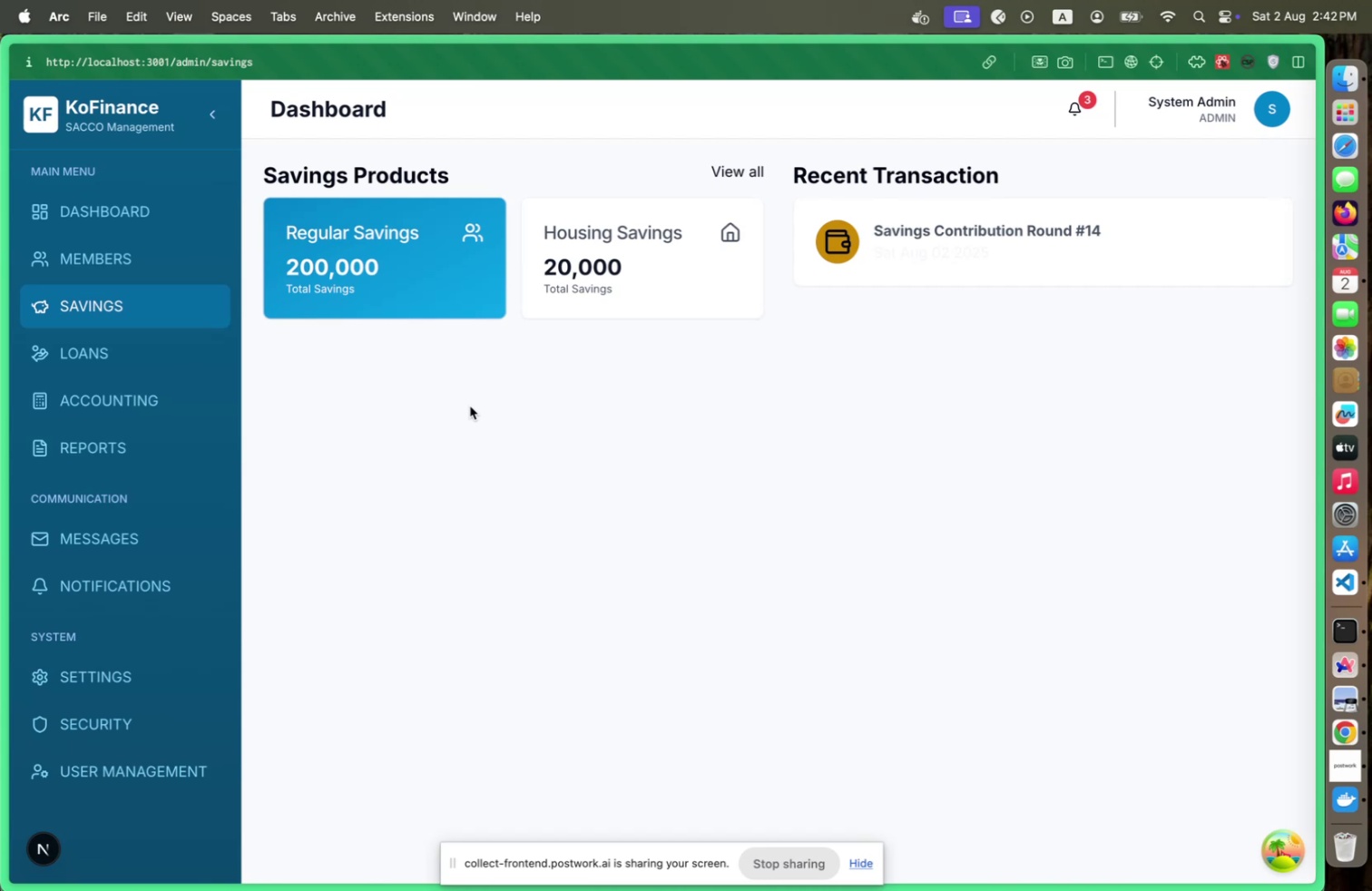 
key(Meta+CommandLeft)
 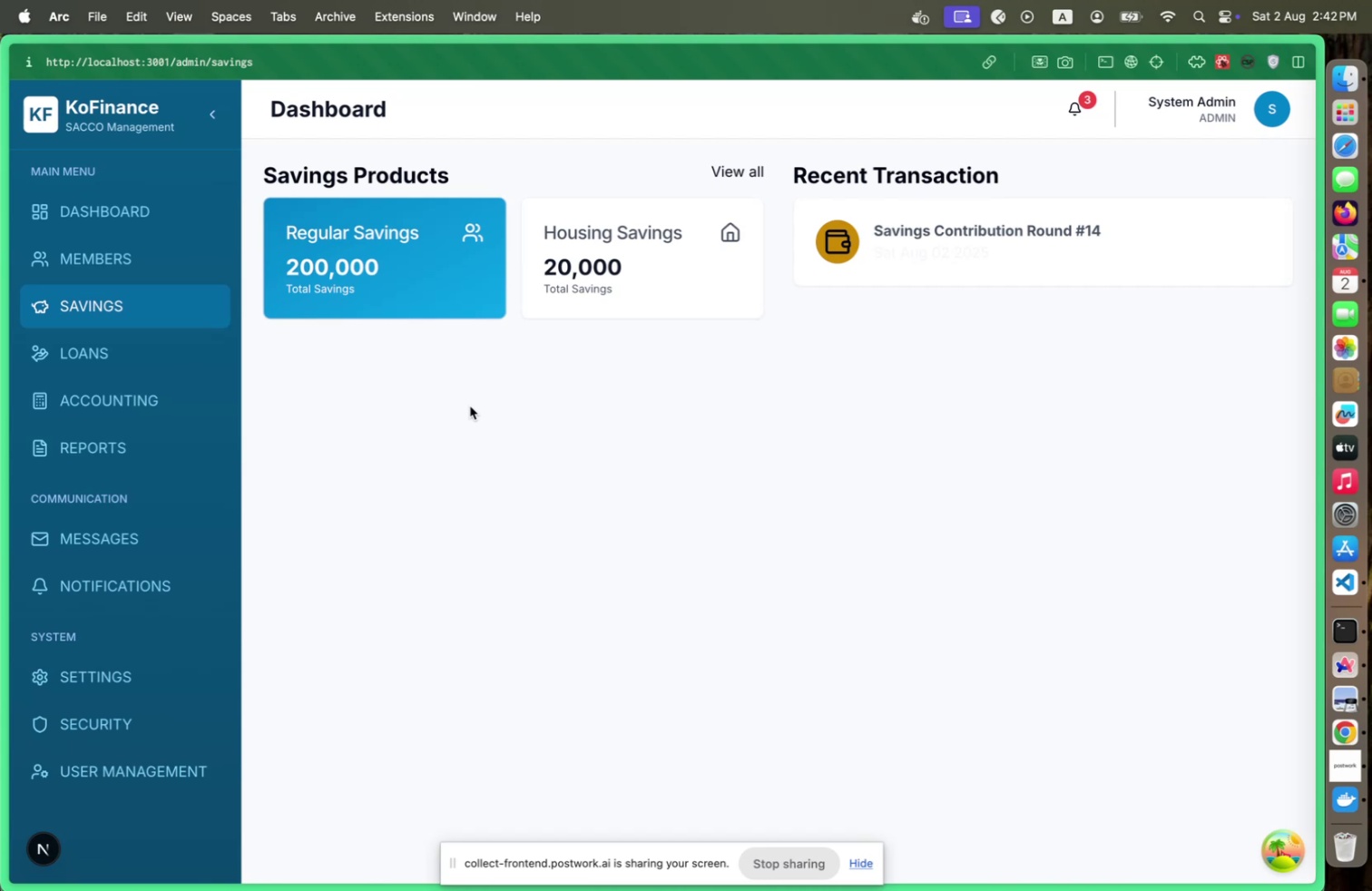 
key(Meta+Tab)
 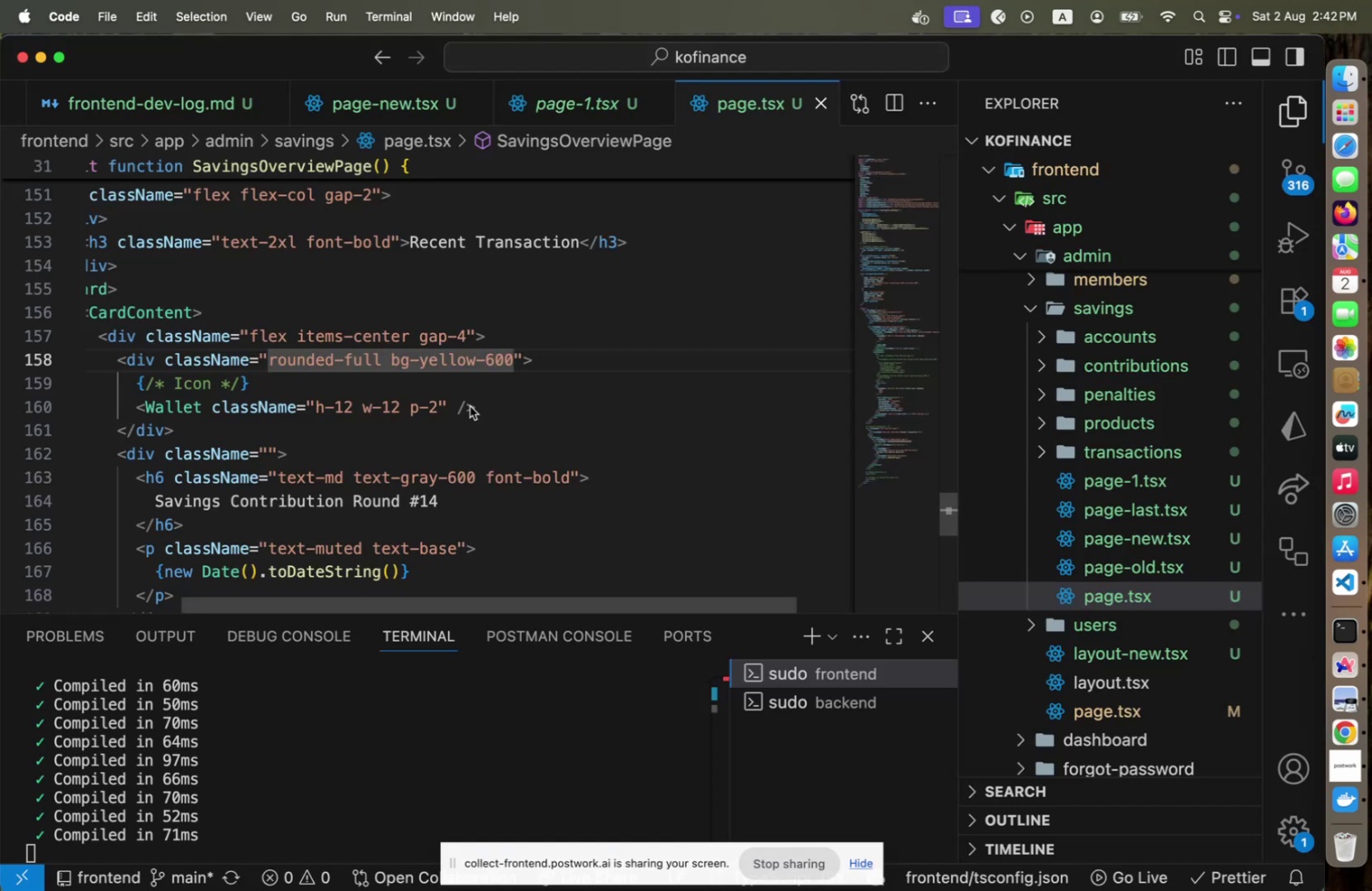 
key(Meta+CommandLeft)
 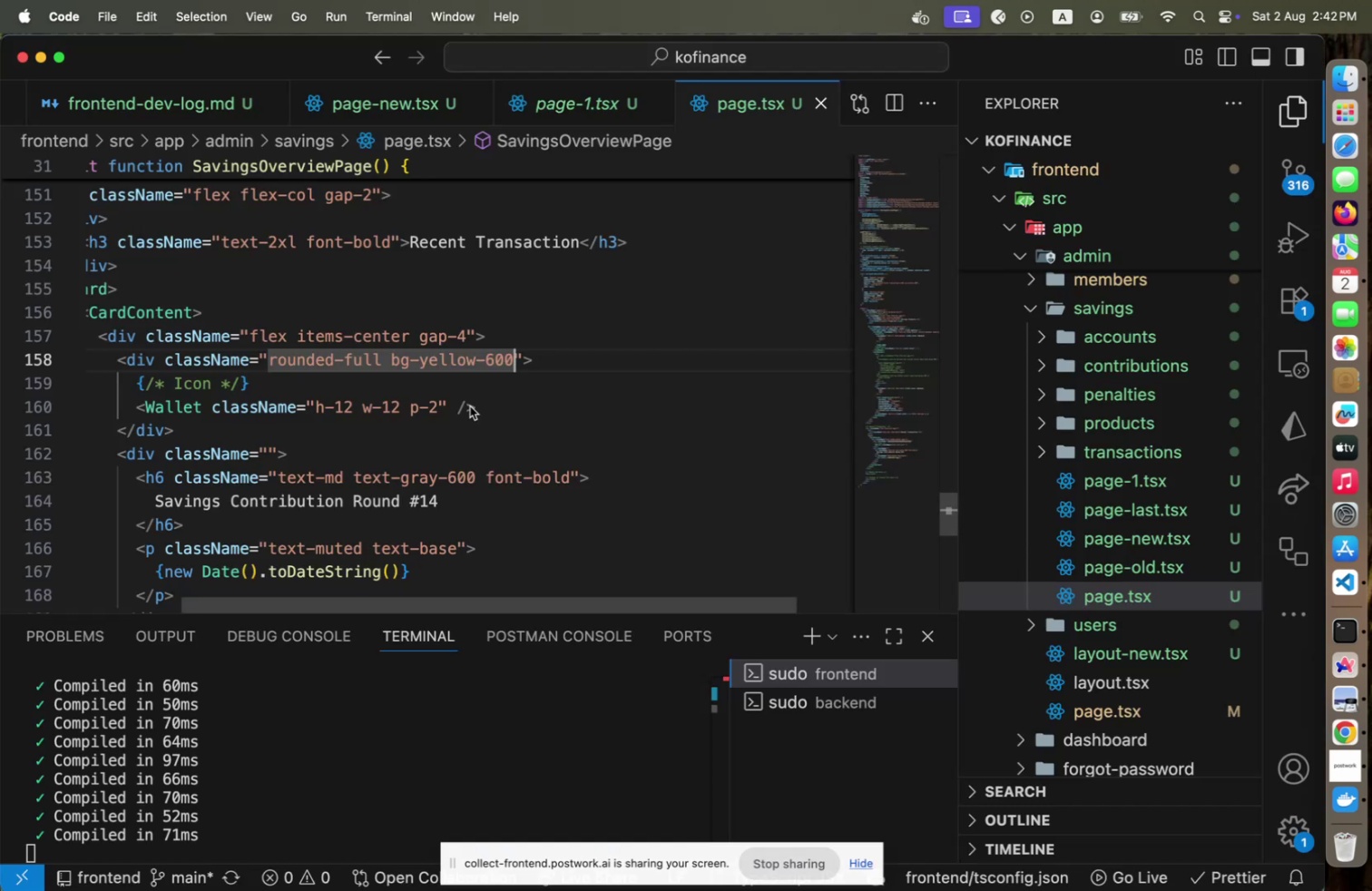 
key(Meta+Tab)
 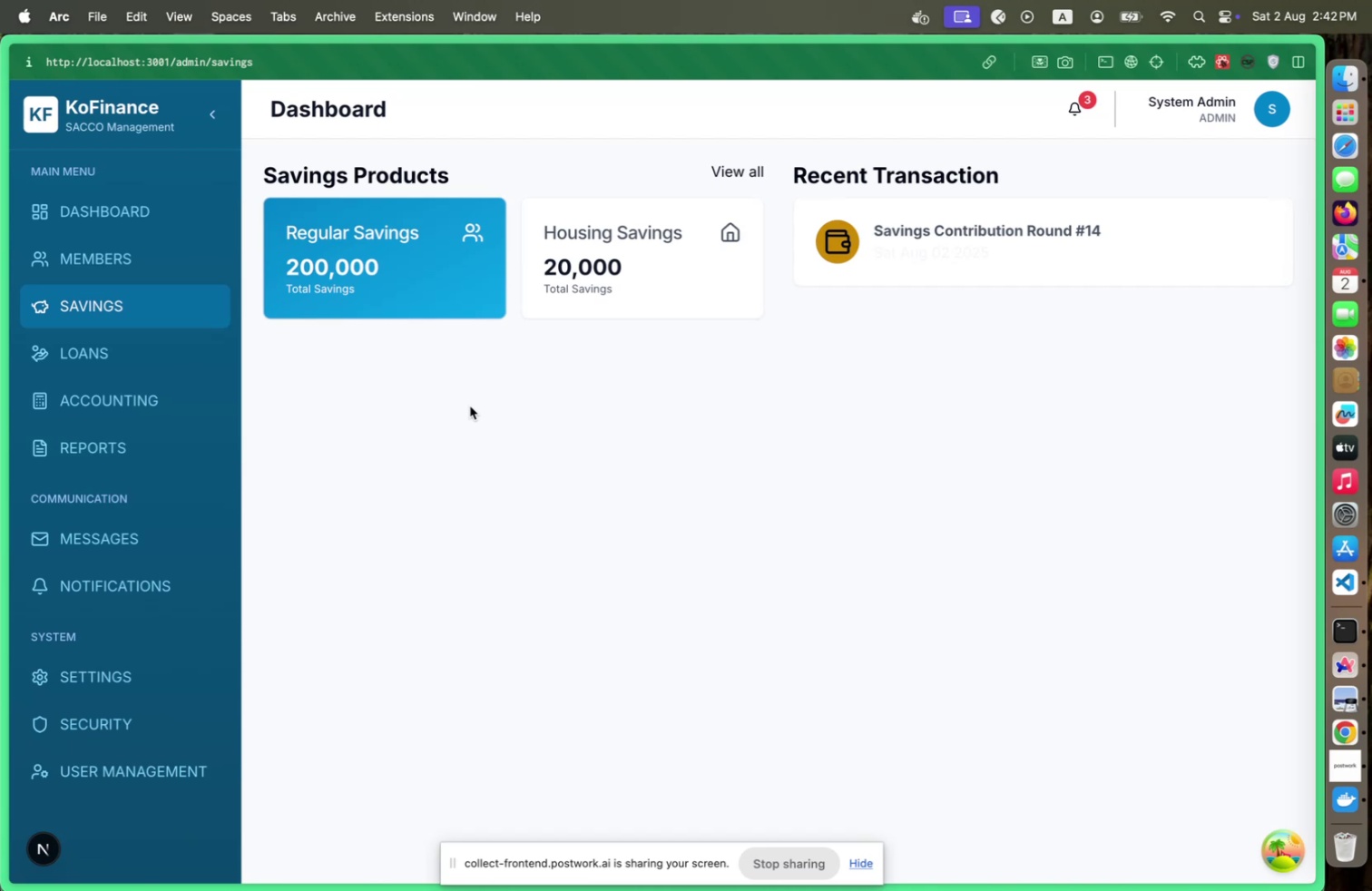 
key(Meta+CommandLeft)
 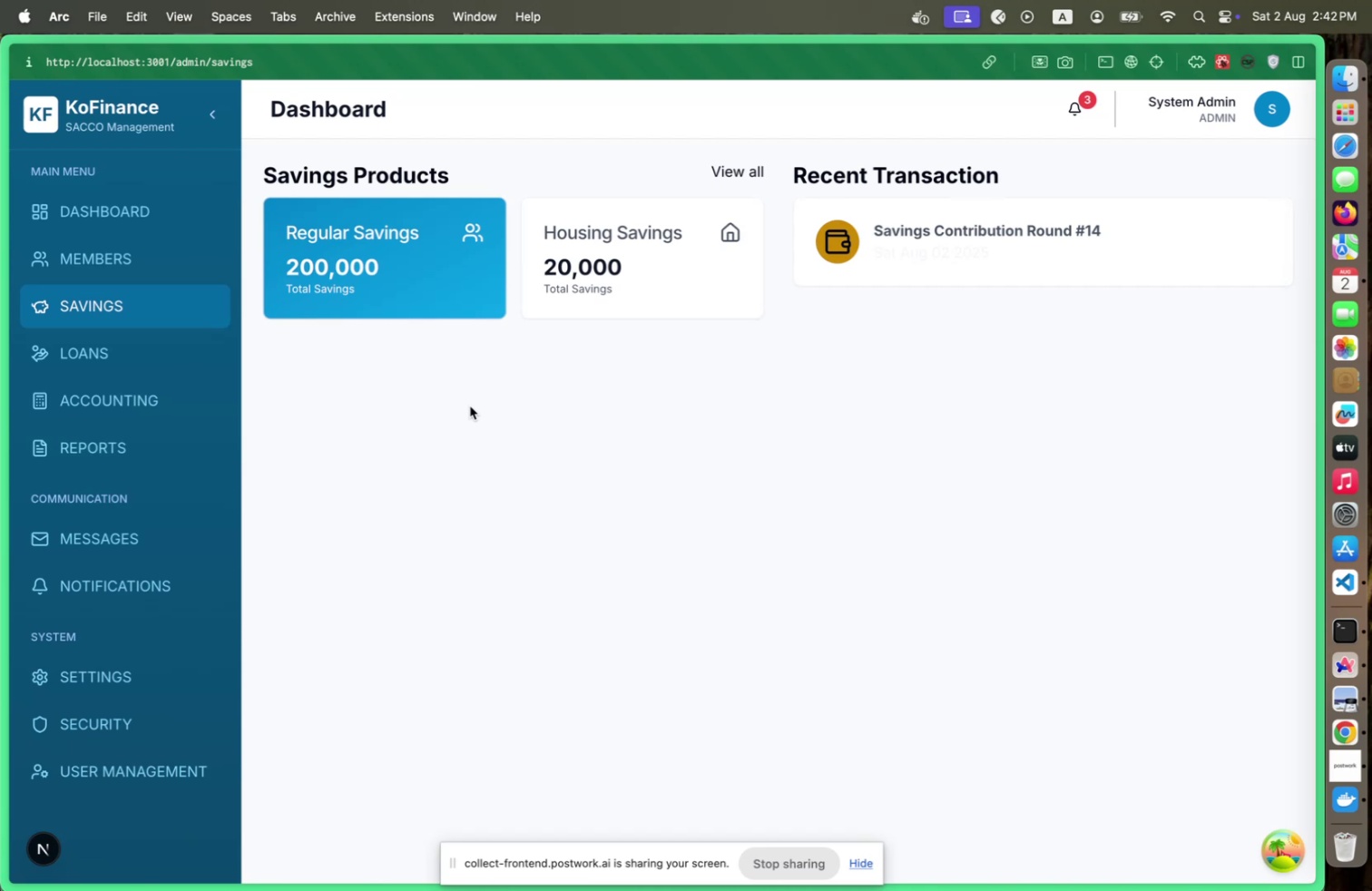 
key(Meta+Tab)
 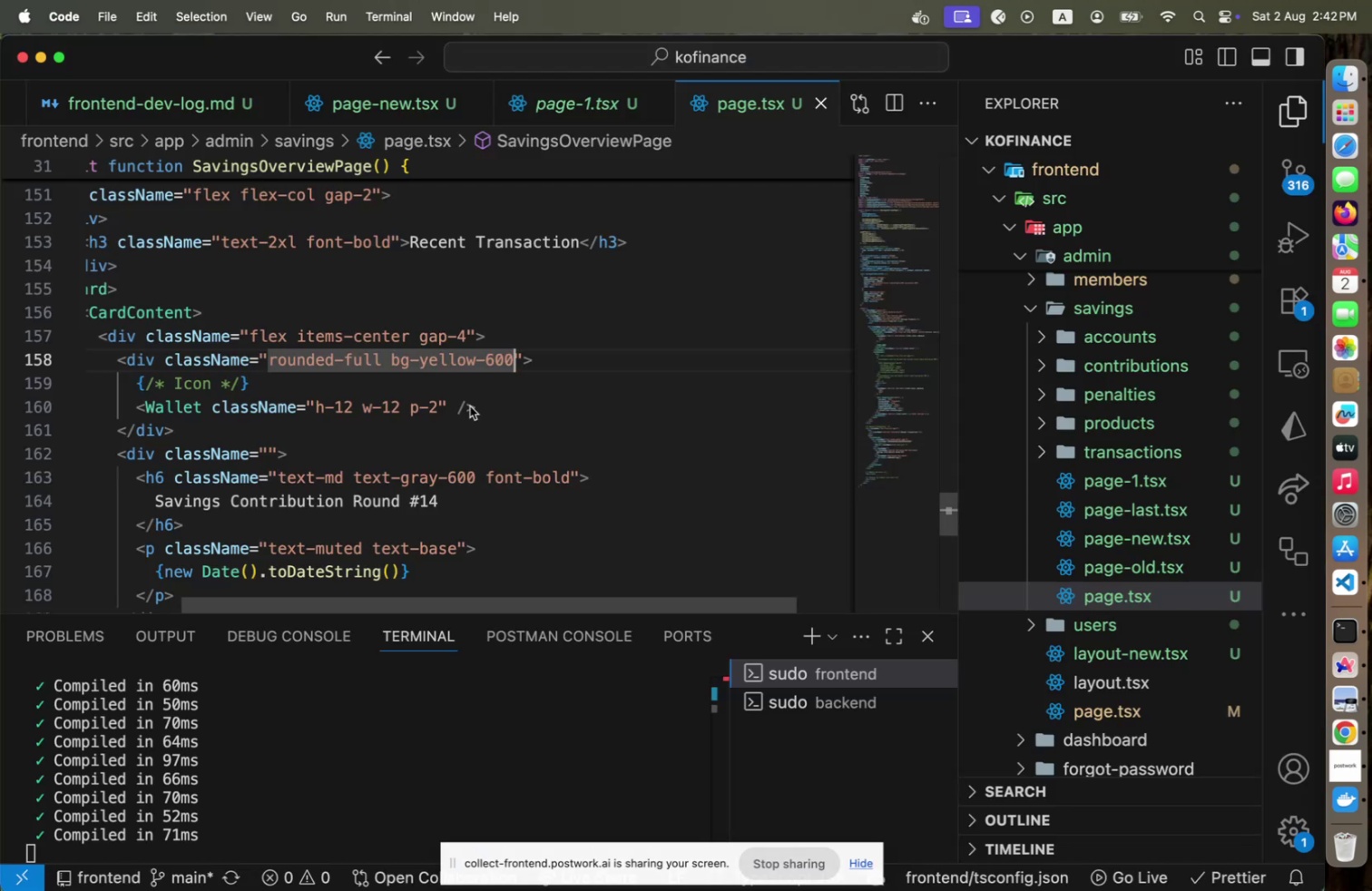 
key(ArrowDown)
 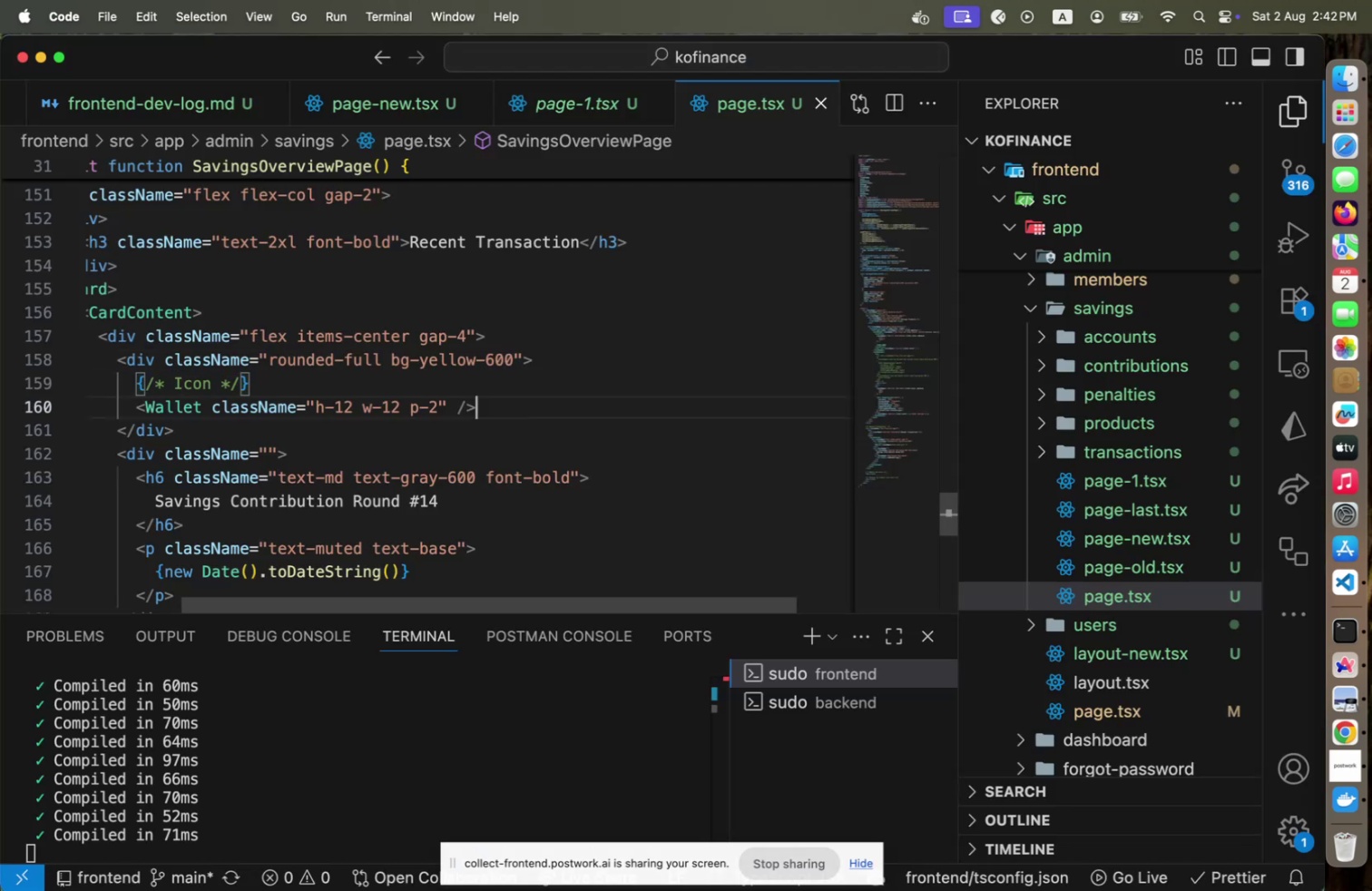 
key(ArrowDown)
 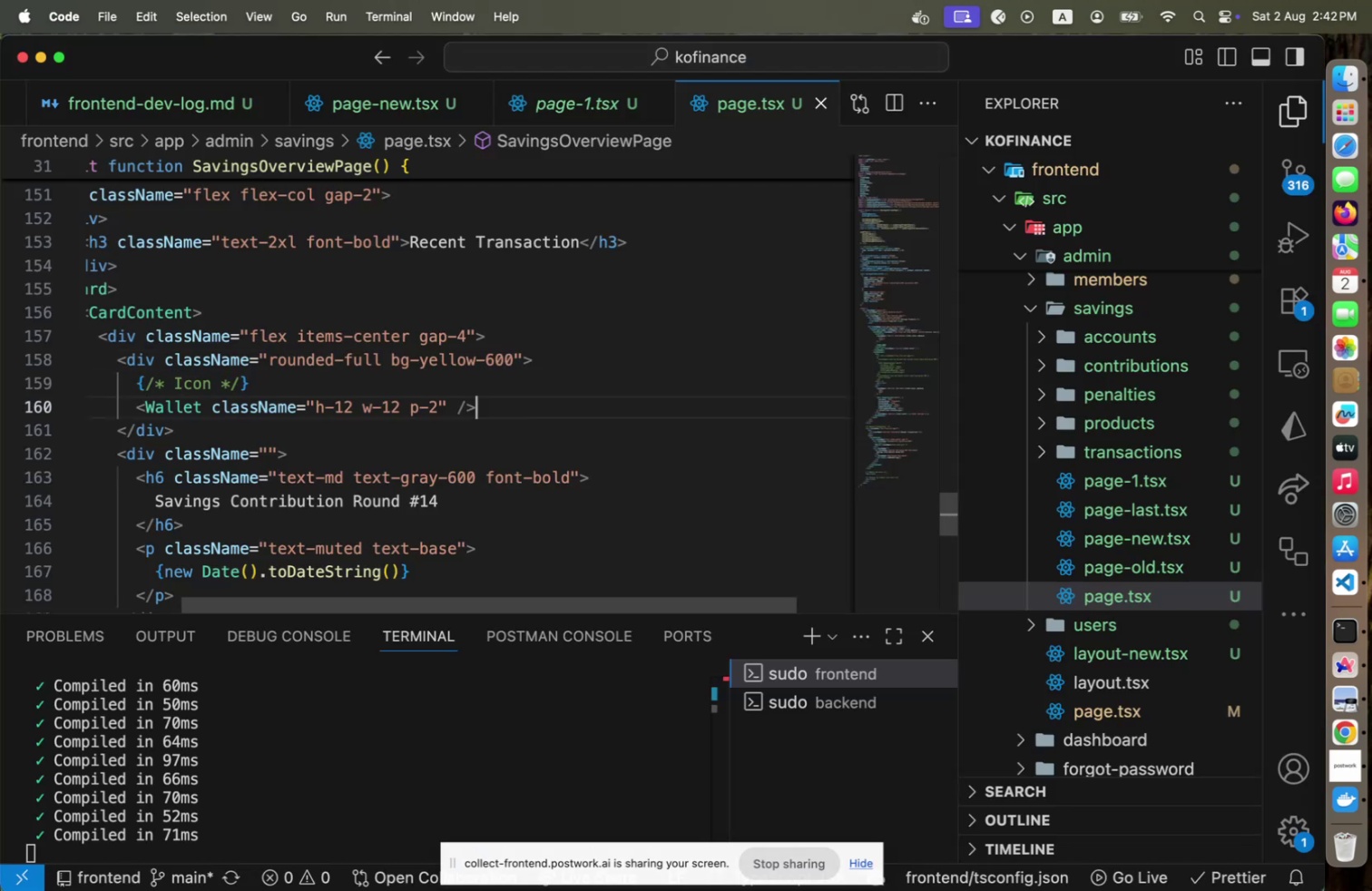 
key(ArrowDown)
 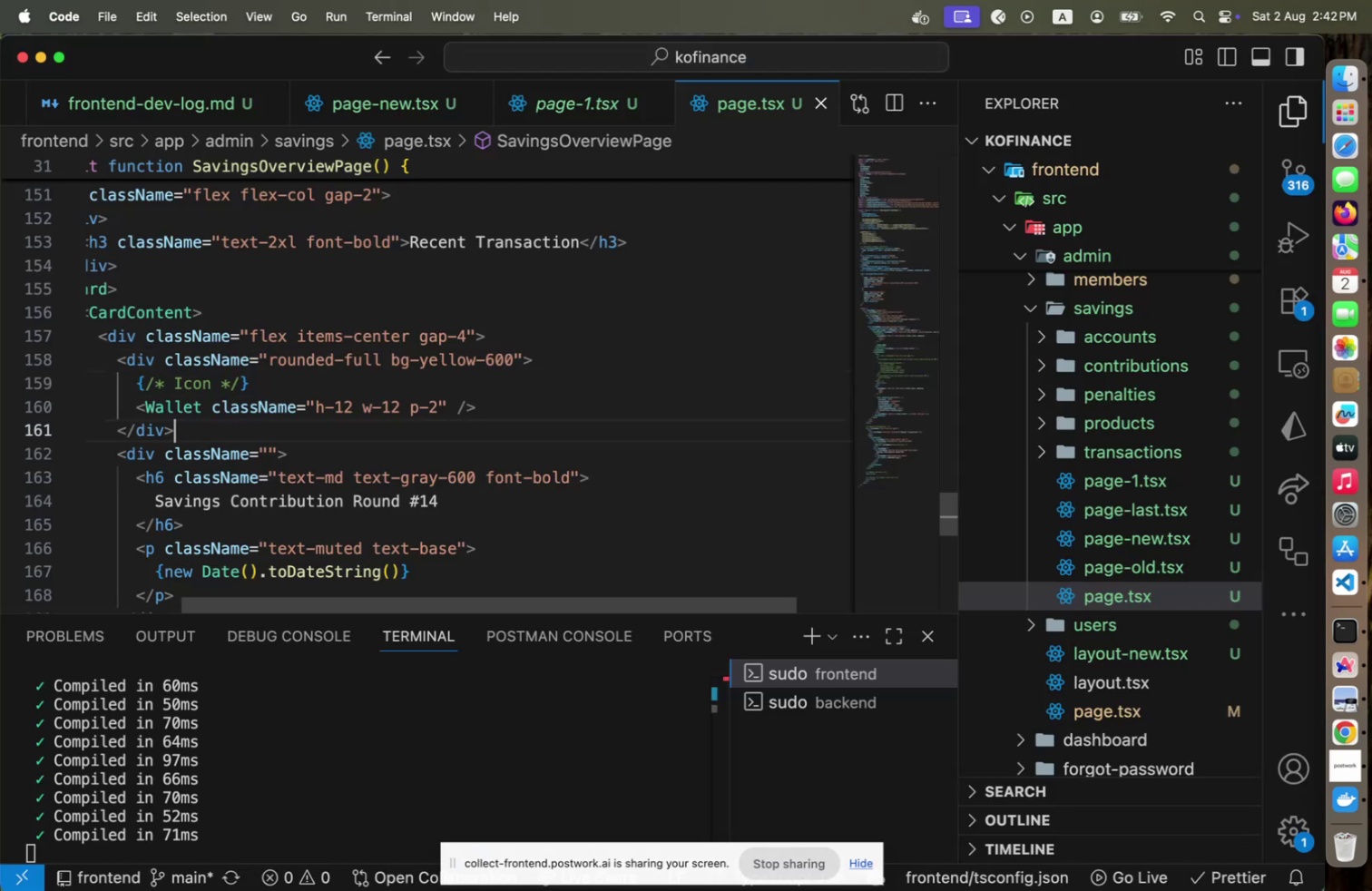 
key(ArrowDown)
 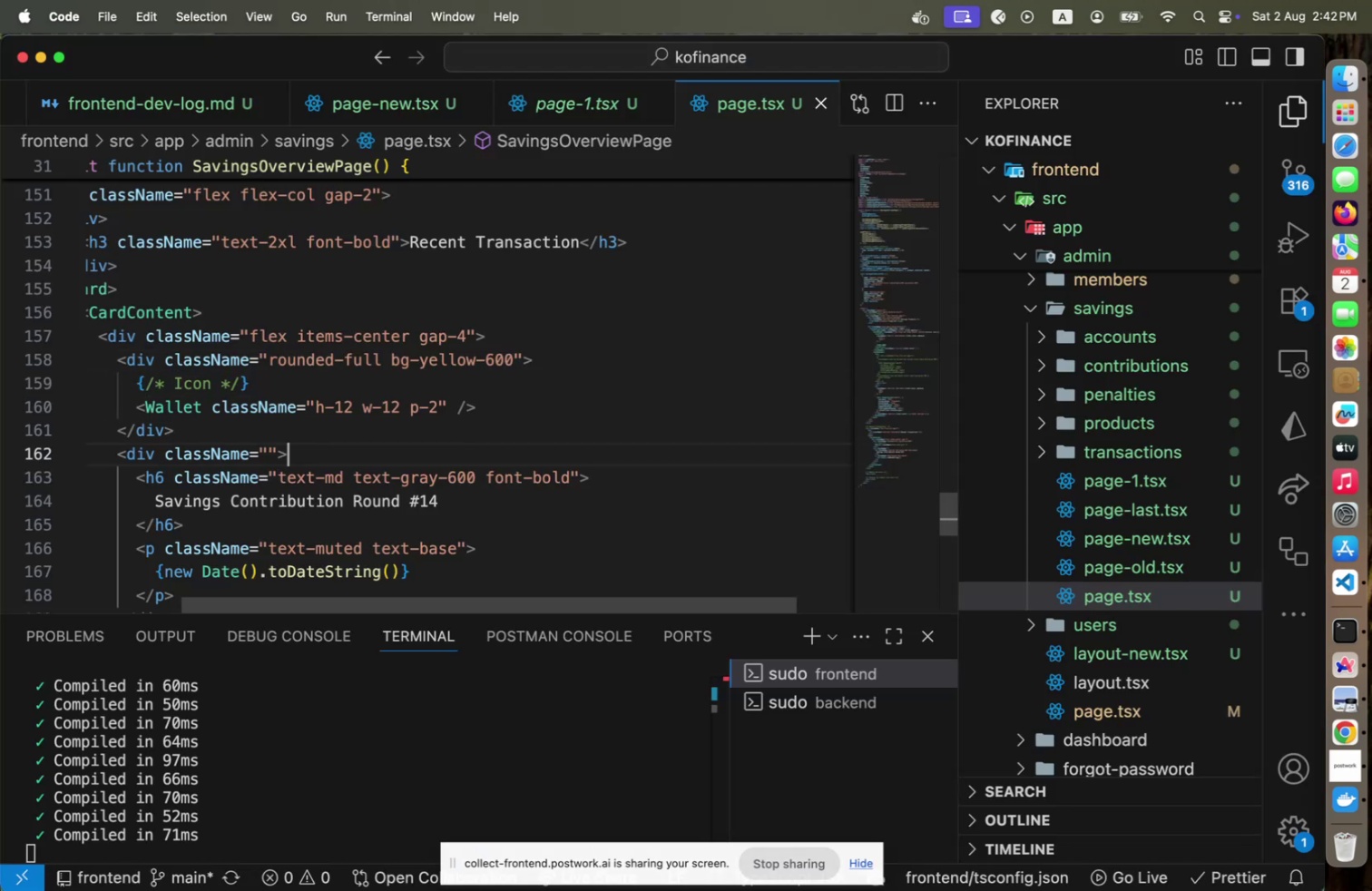 
key(ArrowDown)
 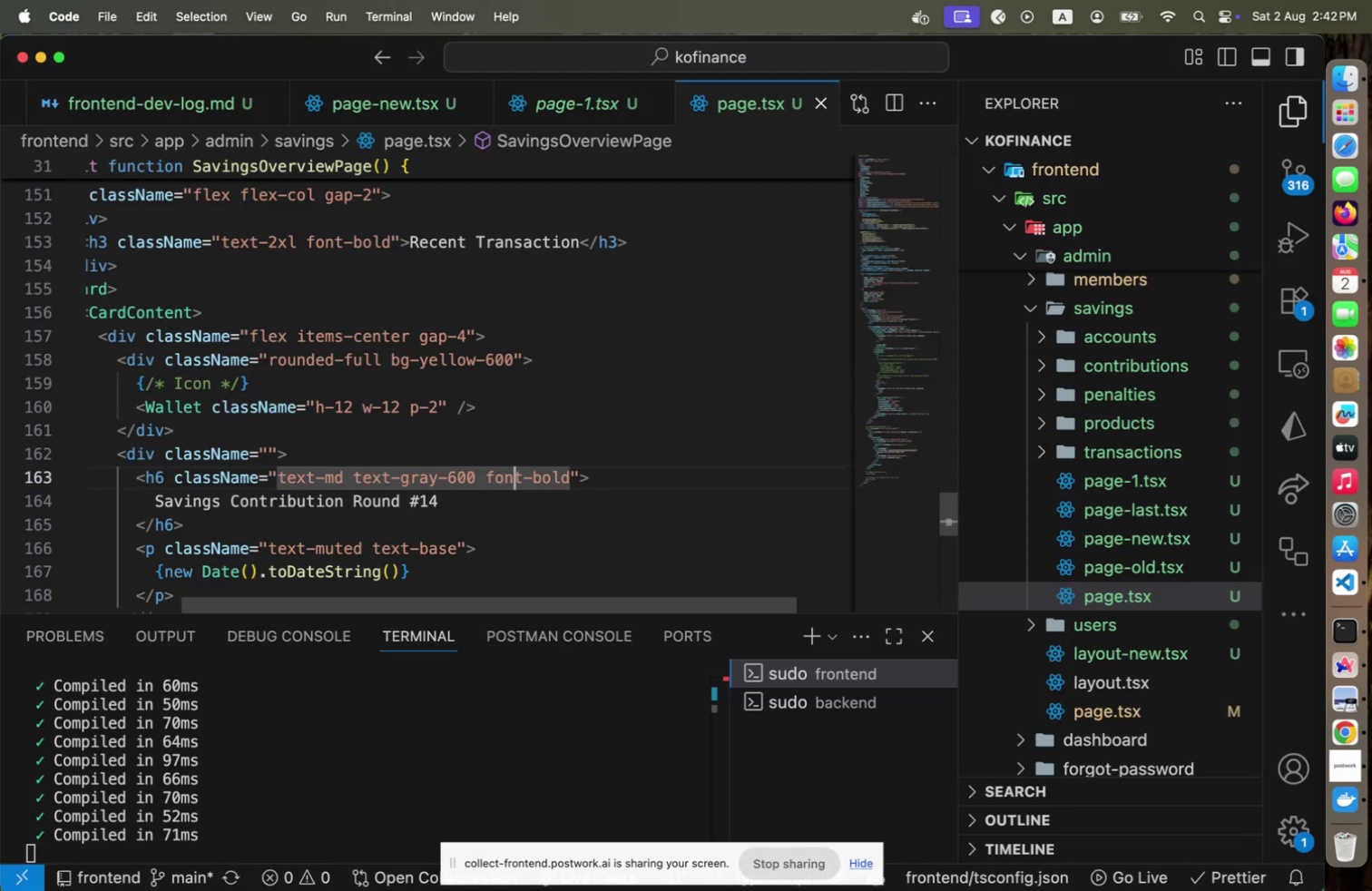 
hold_key(key=ArrowDown, duration=0.62)
 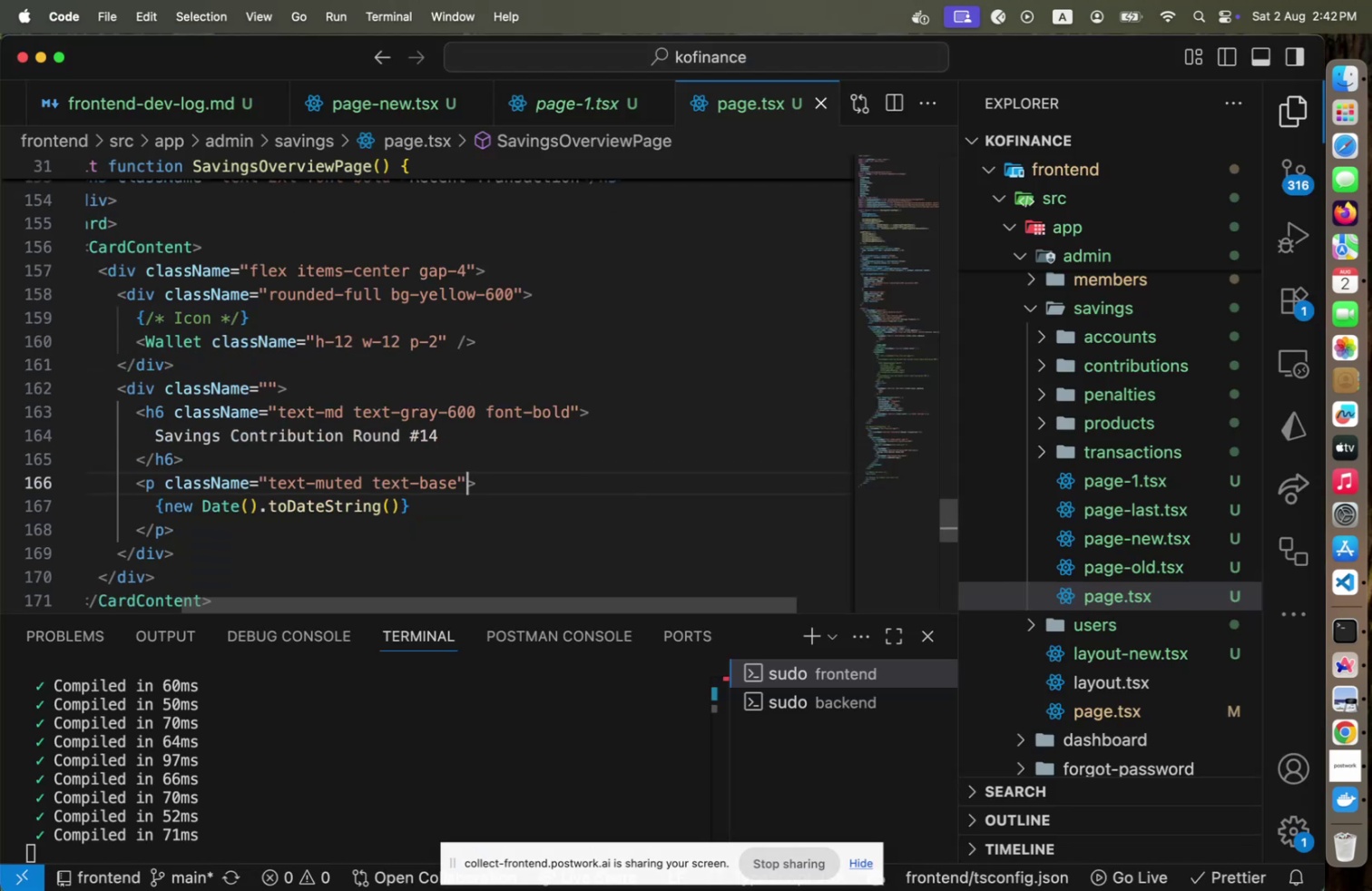 
hold_key(key=ArrowLeft, duration=1.44)
 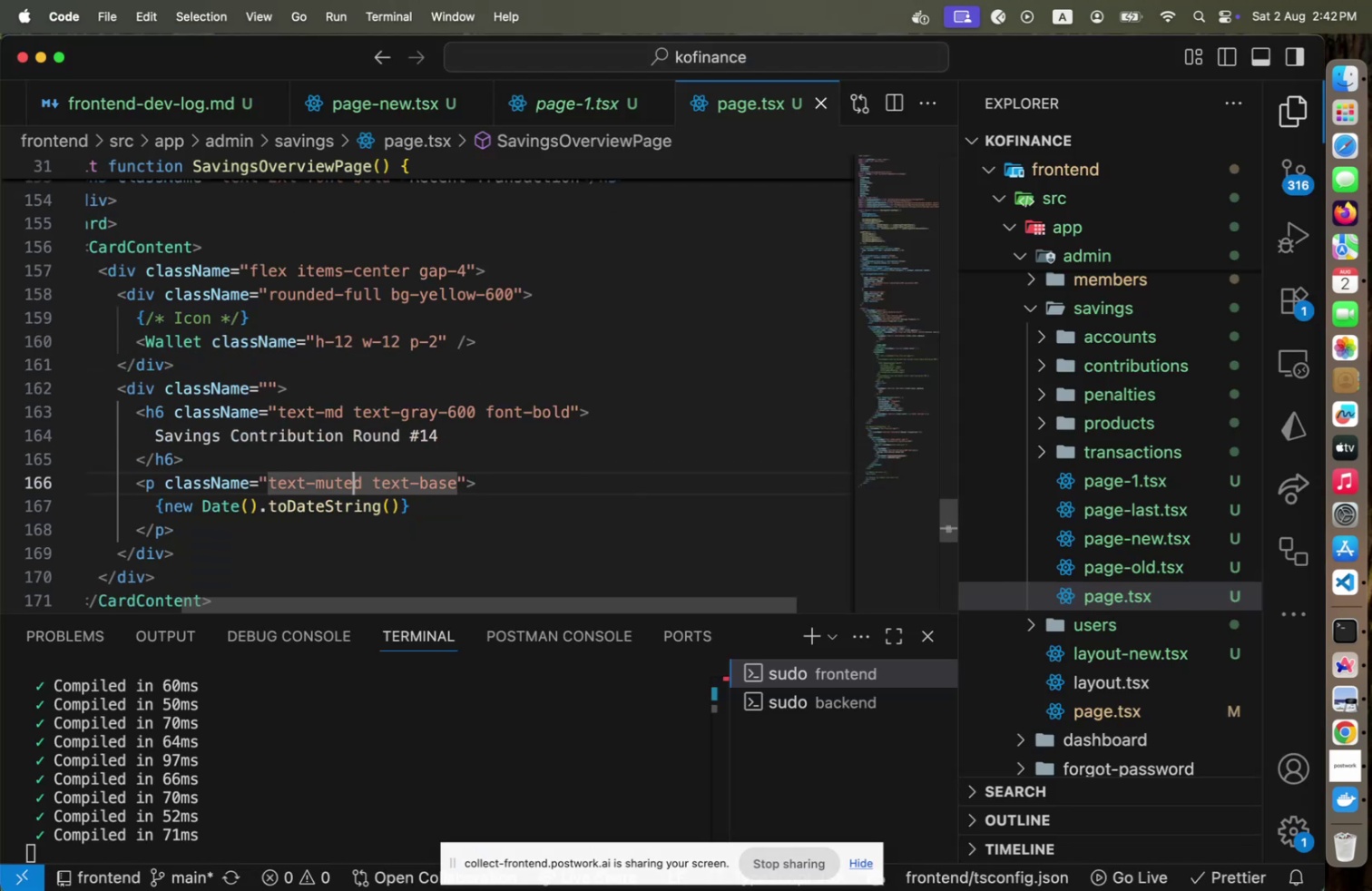 
key(Shift+ShiftLeft)
 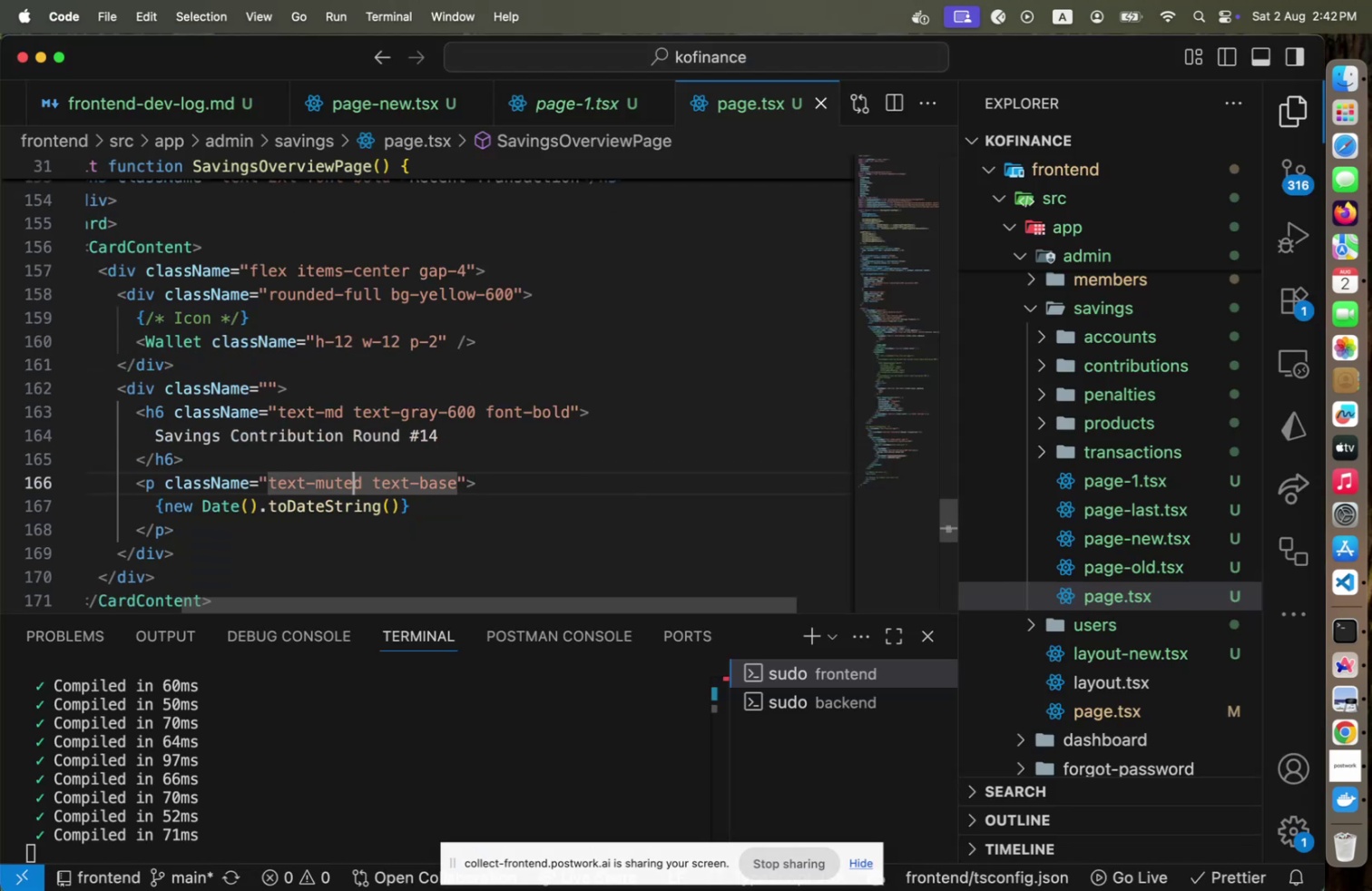 
key(ArrowRight)
 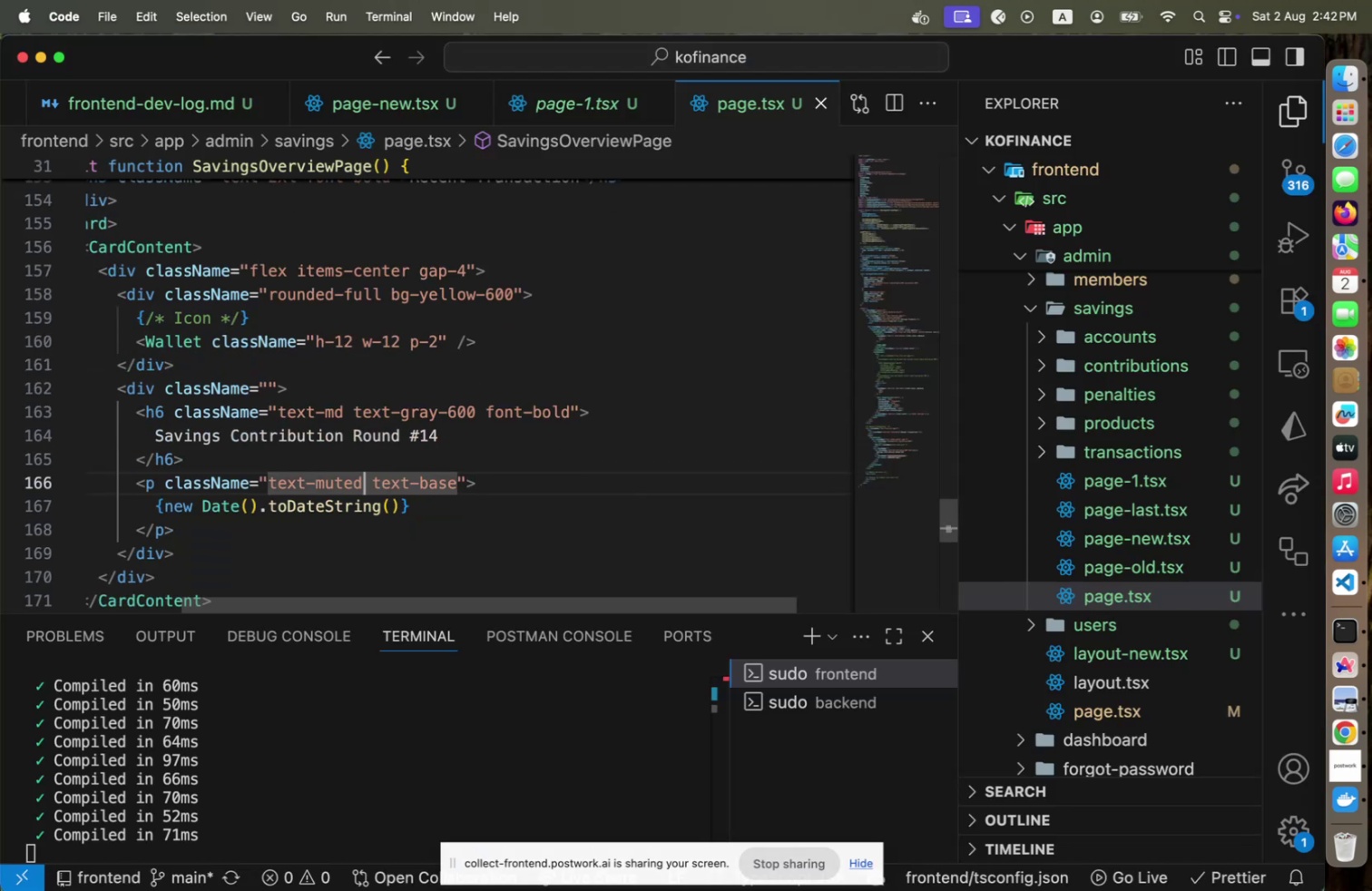 
hold_key(key=ArrowLeft, duration=0.83)
 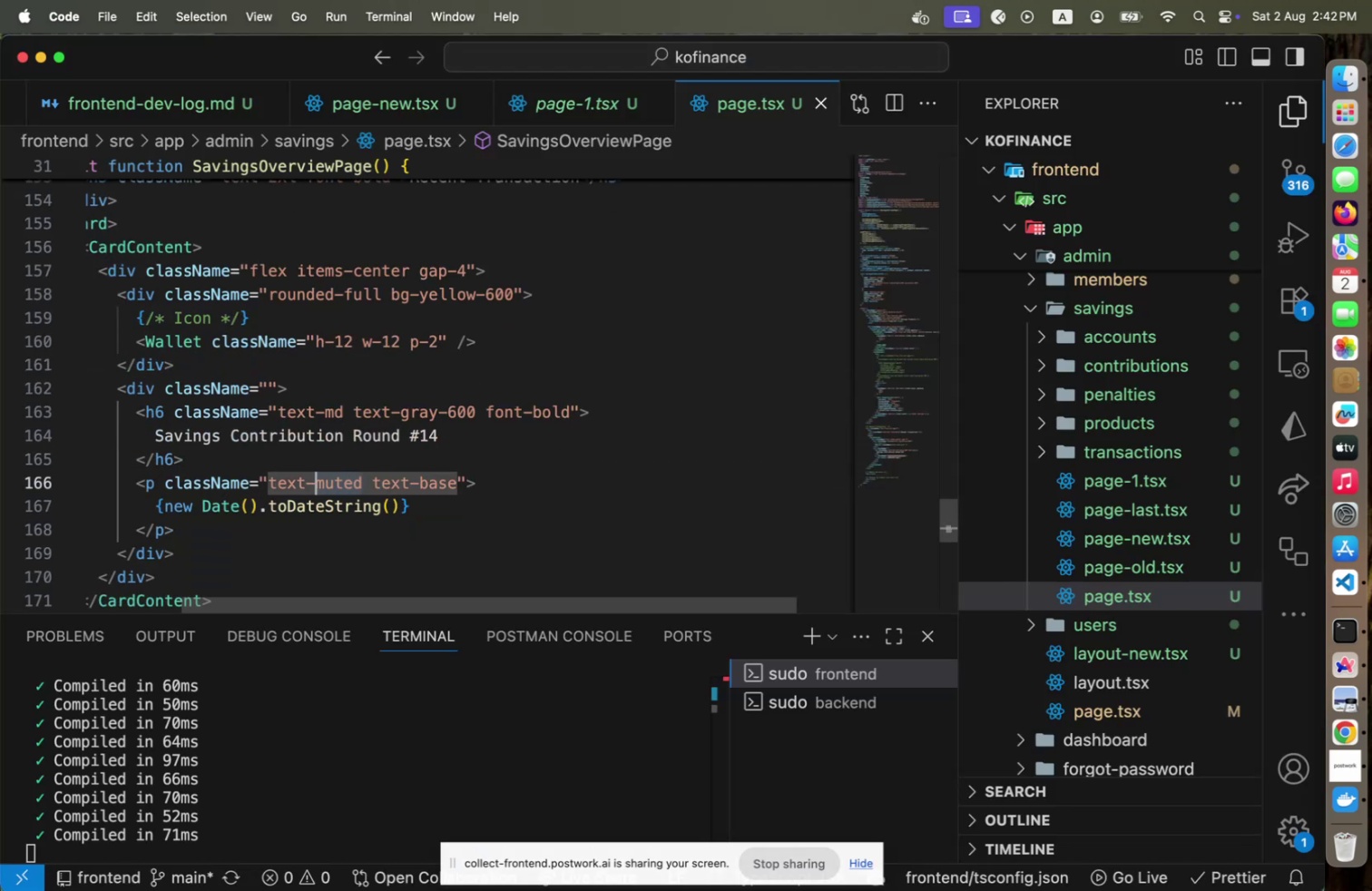 
key(Shift+ArrowRight)
 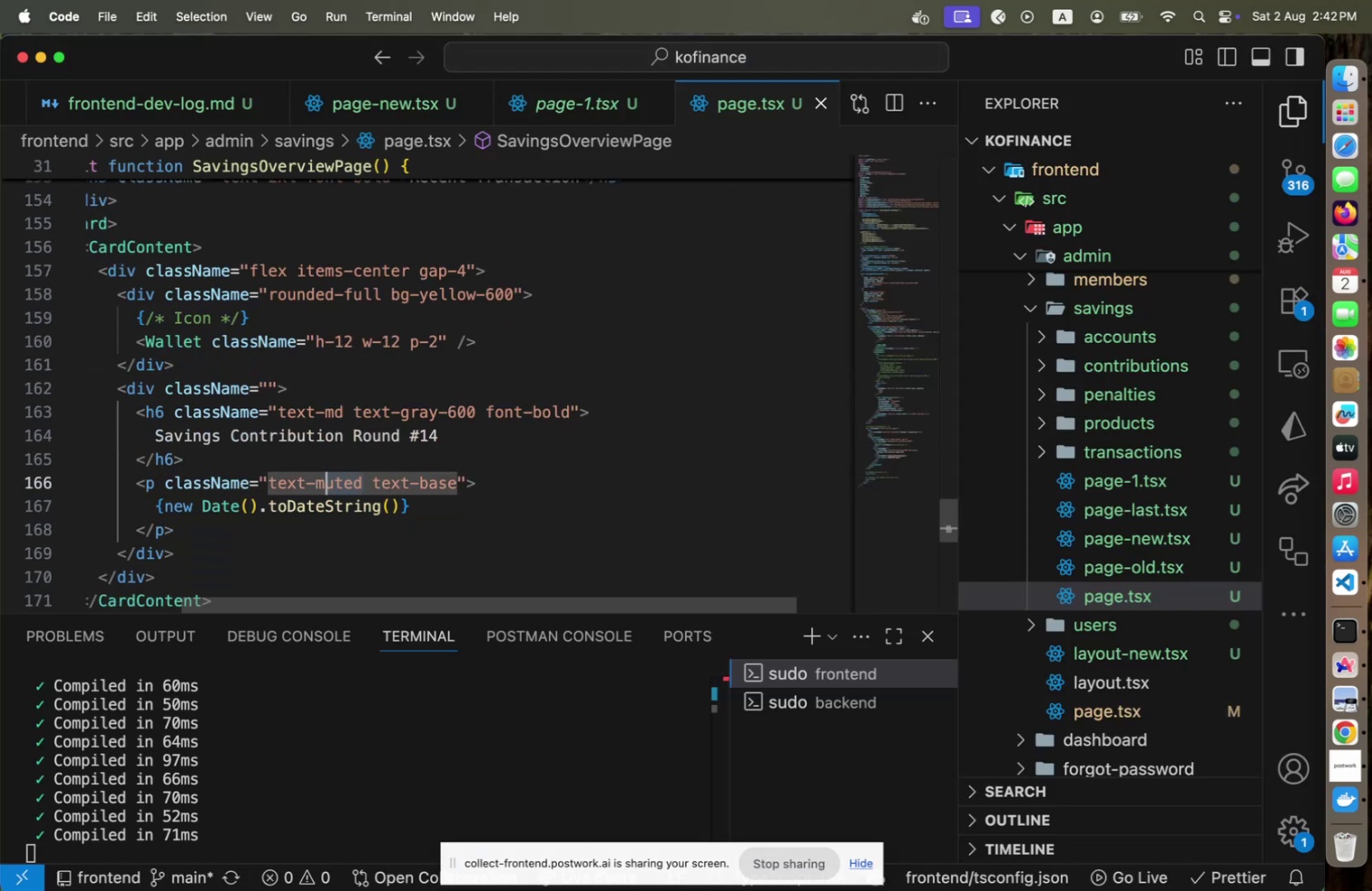 
key(ArrowRight)
 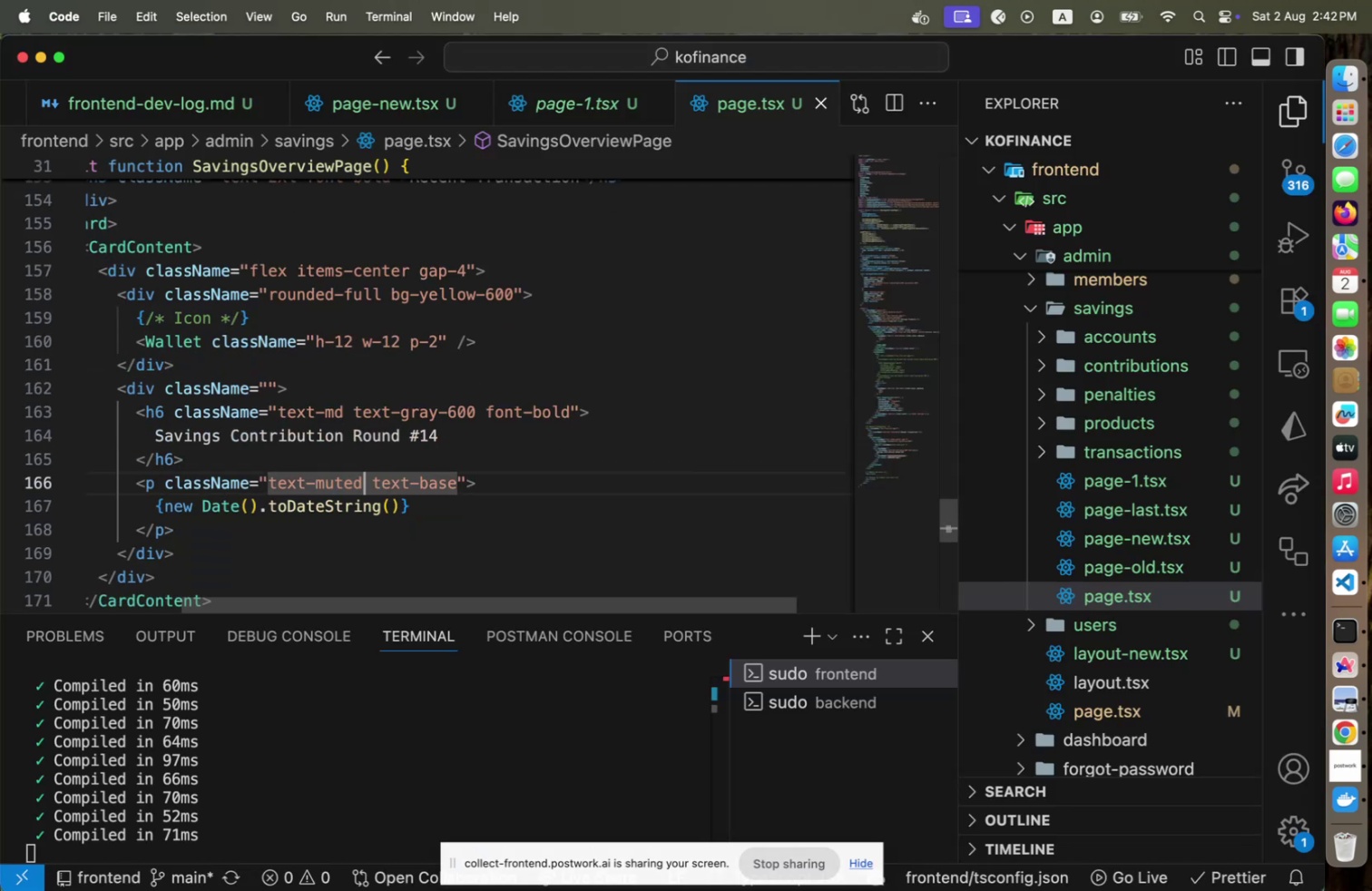 
key(ArrowRight)
 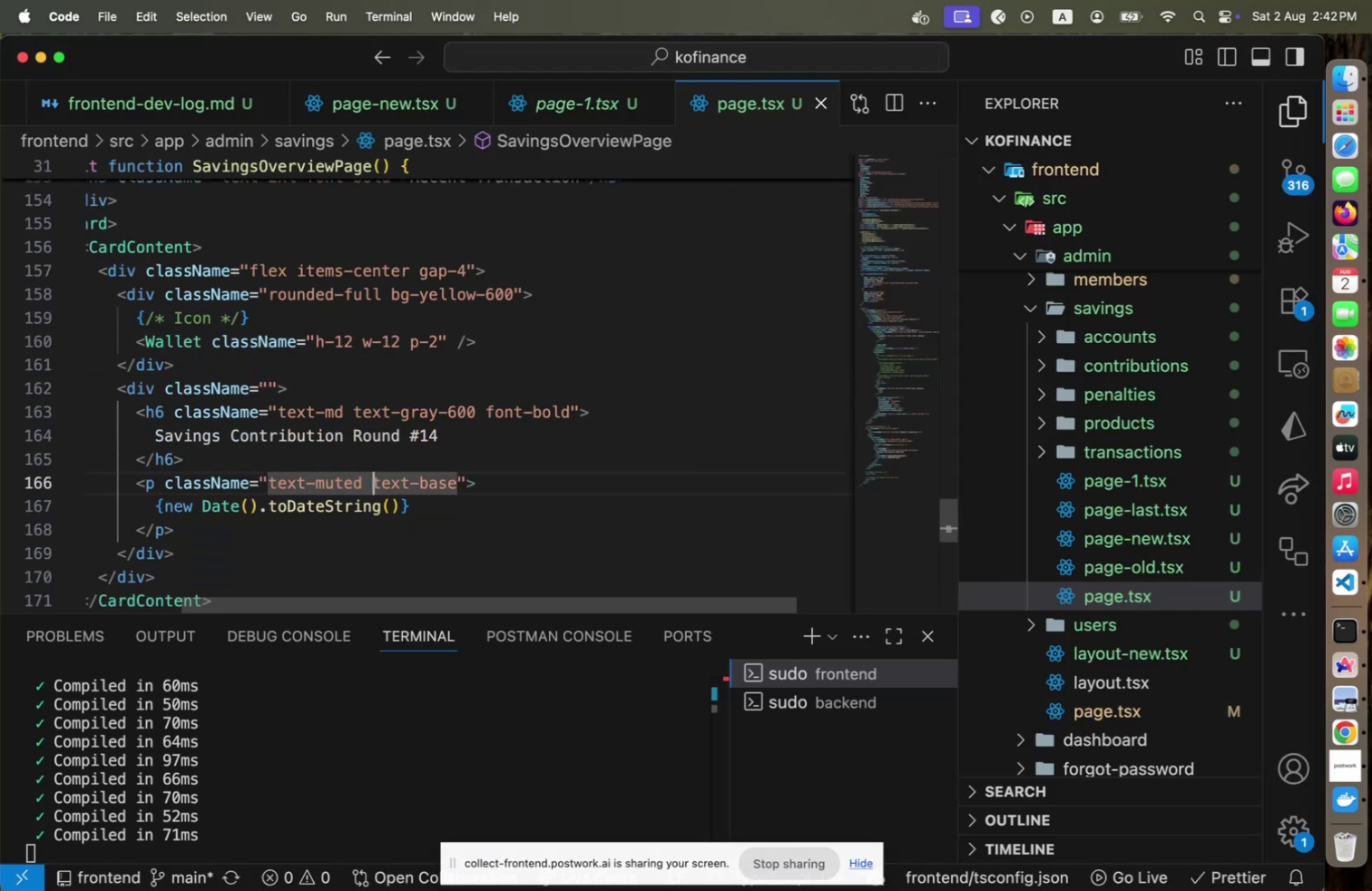 
key(ArrowLeft)
 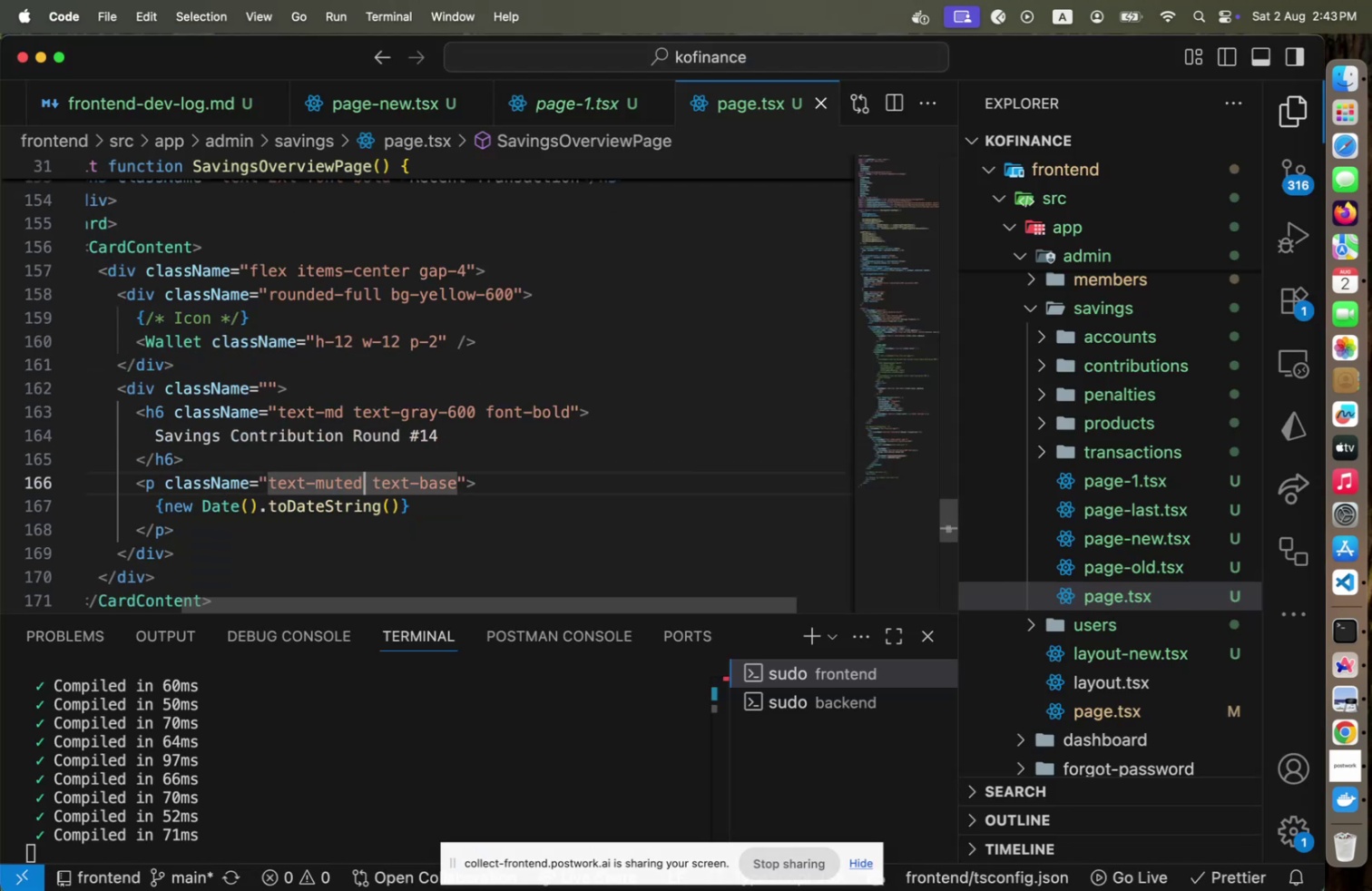 
key(Backspace)
 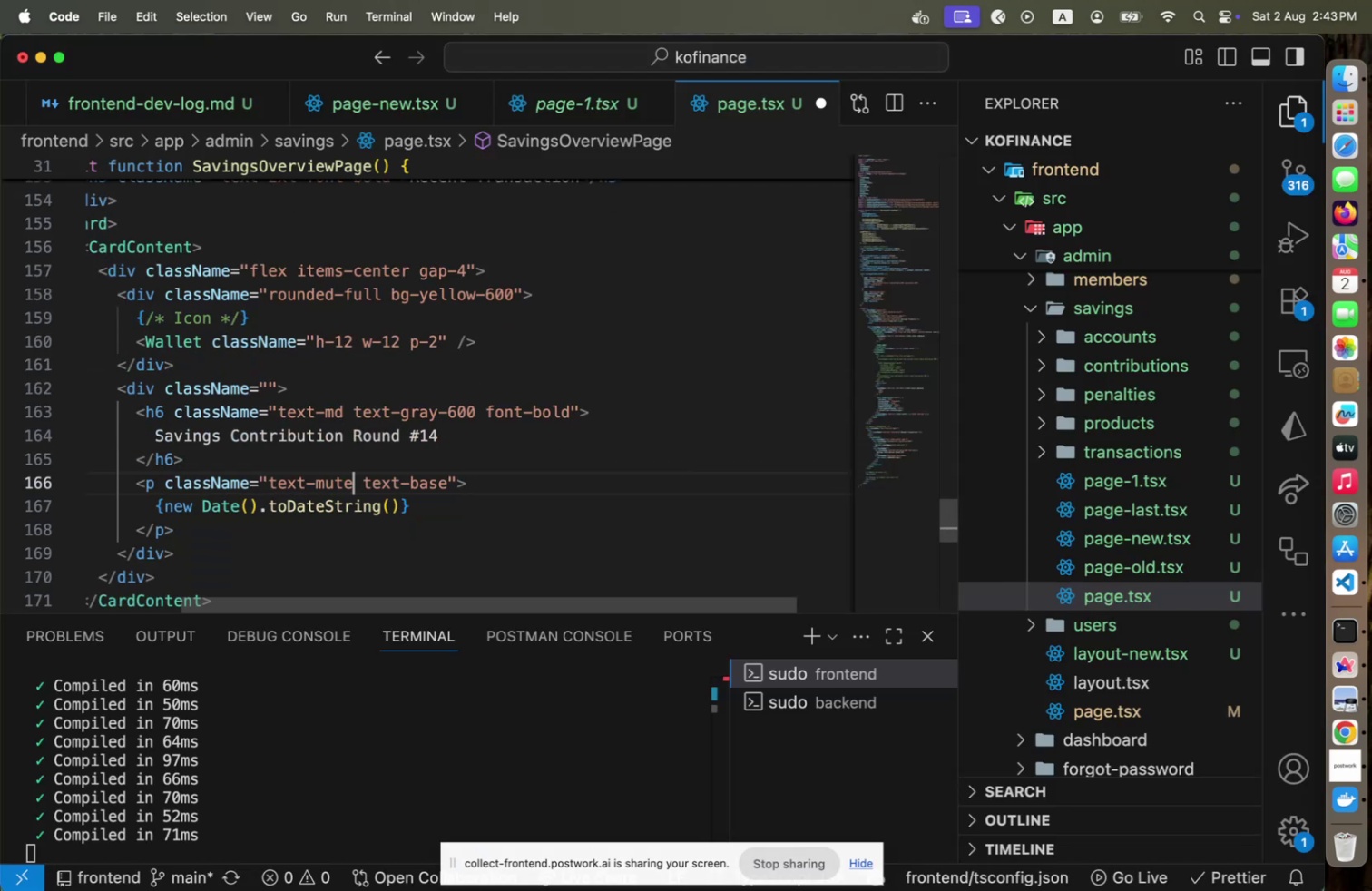 
key(Meta+CommandLeft)
 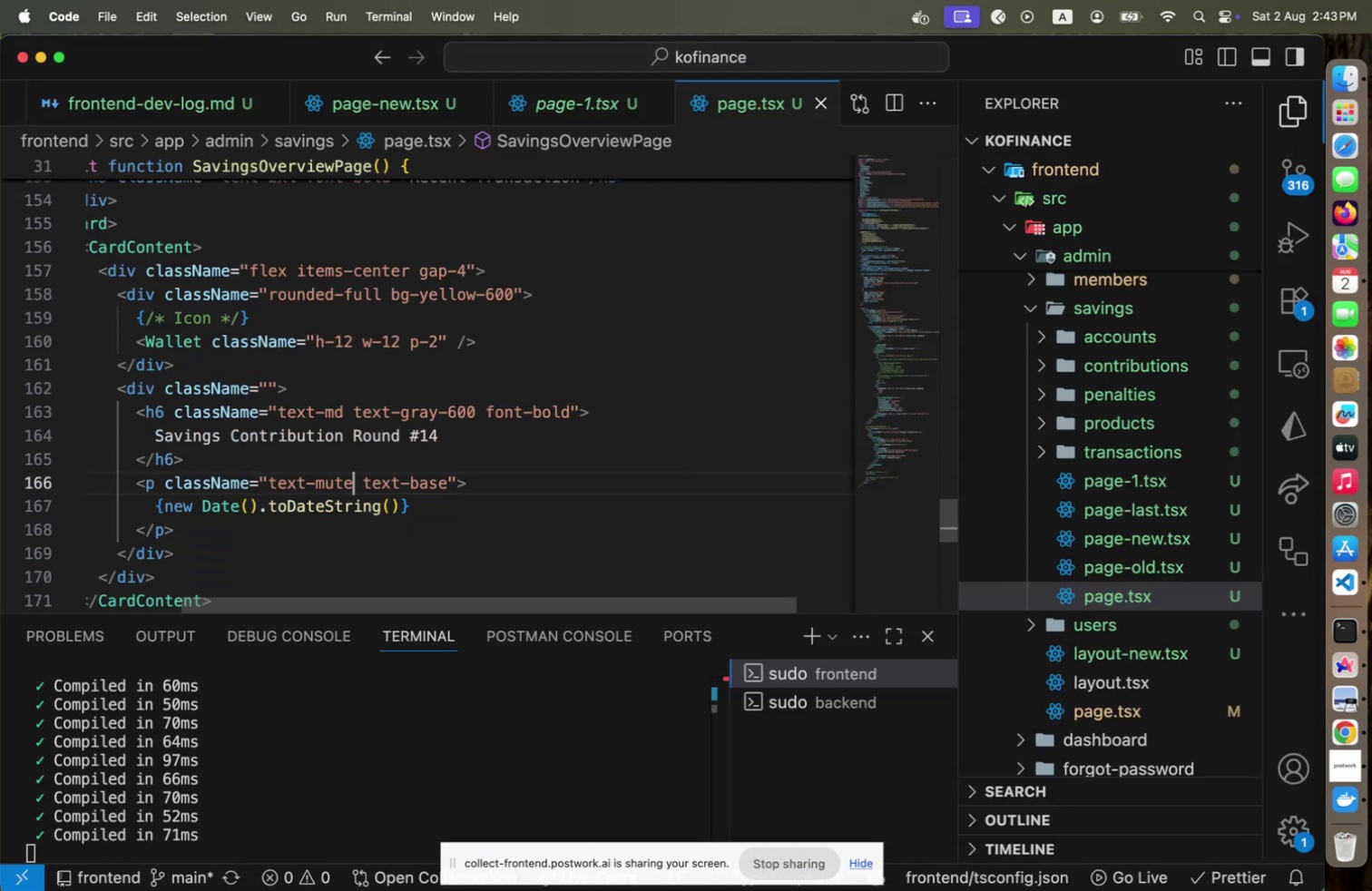 
key(Meta+S)
 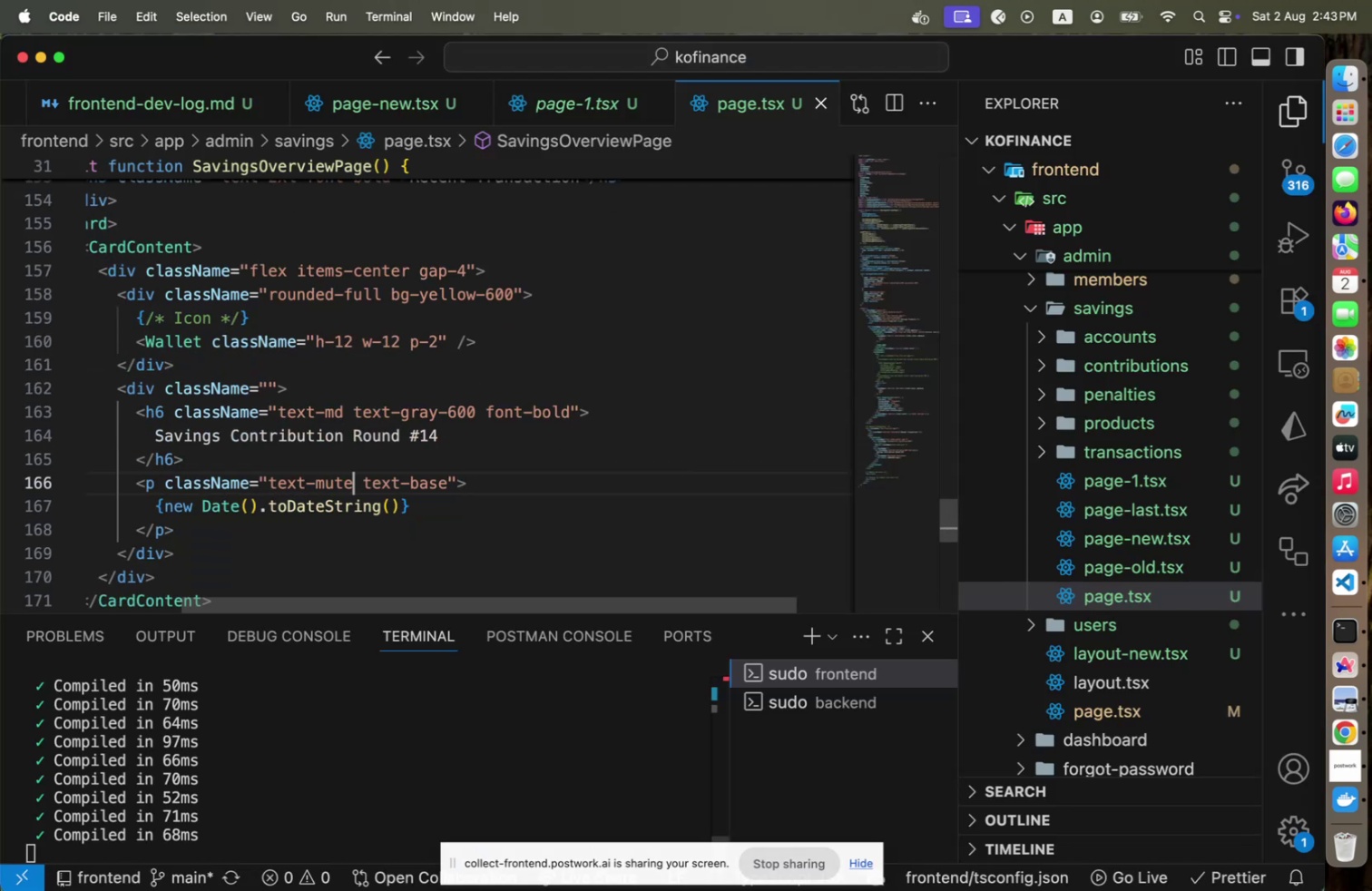 
key(Meta+CommandLeft)
 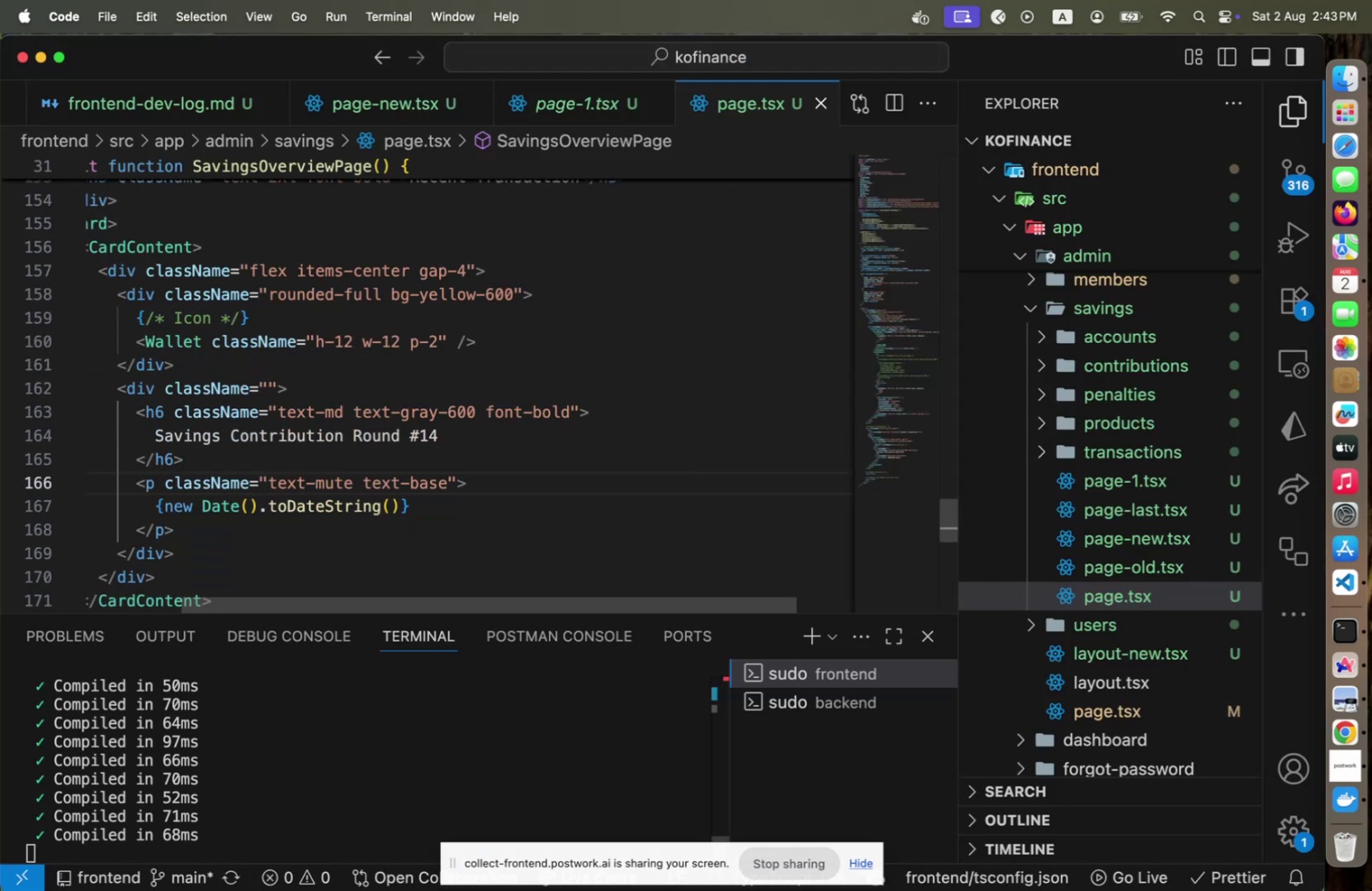 
key(Meta+Tab)
 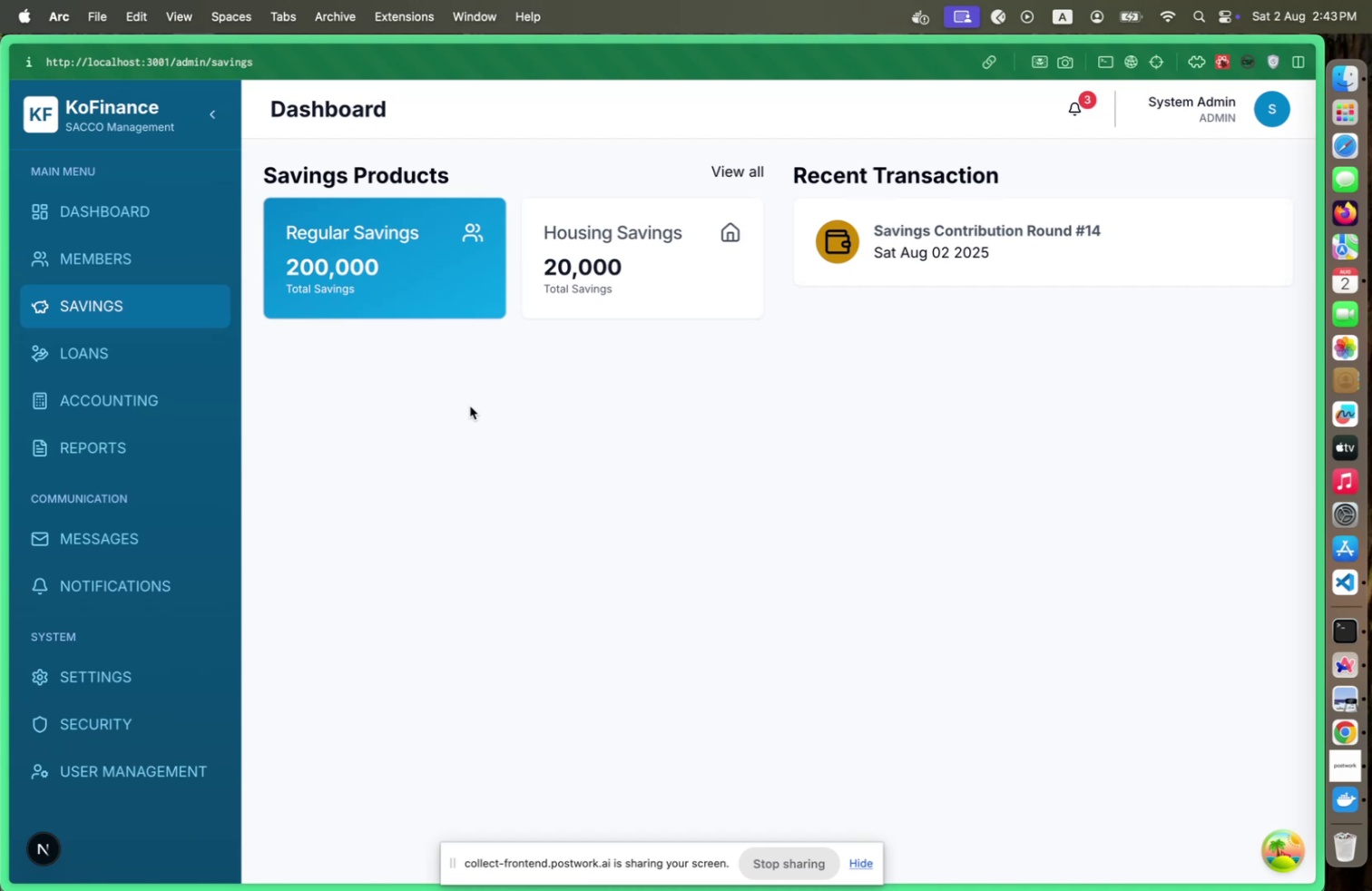 
key(Meta+CommandLeft)
 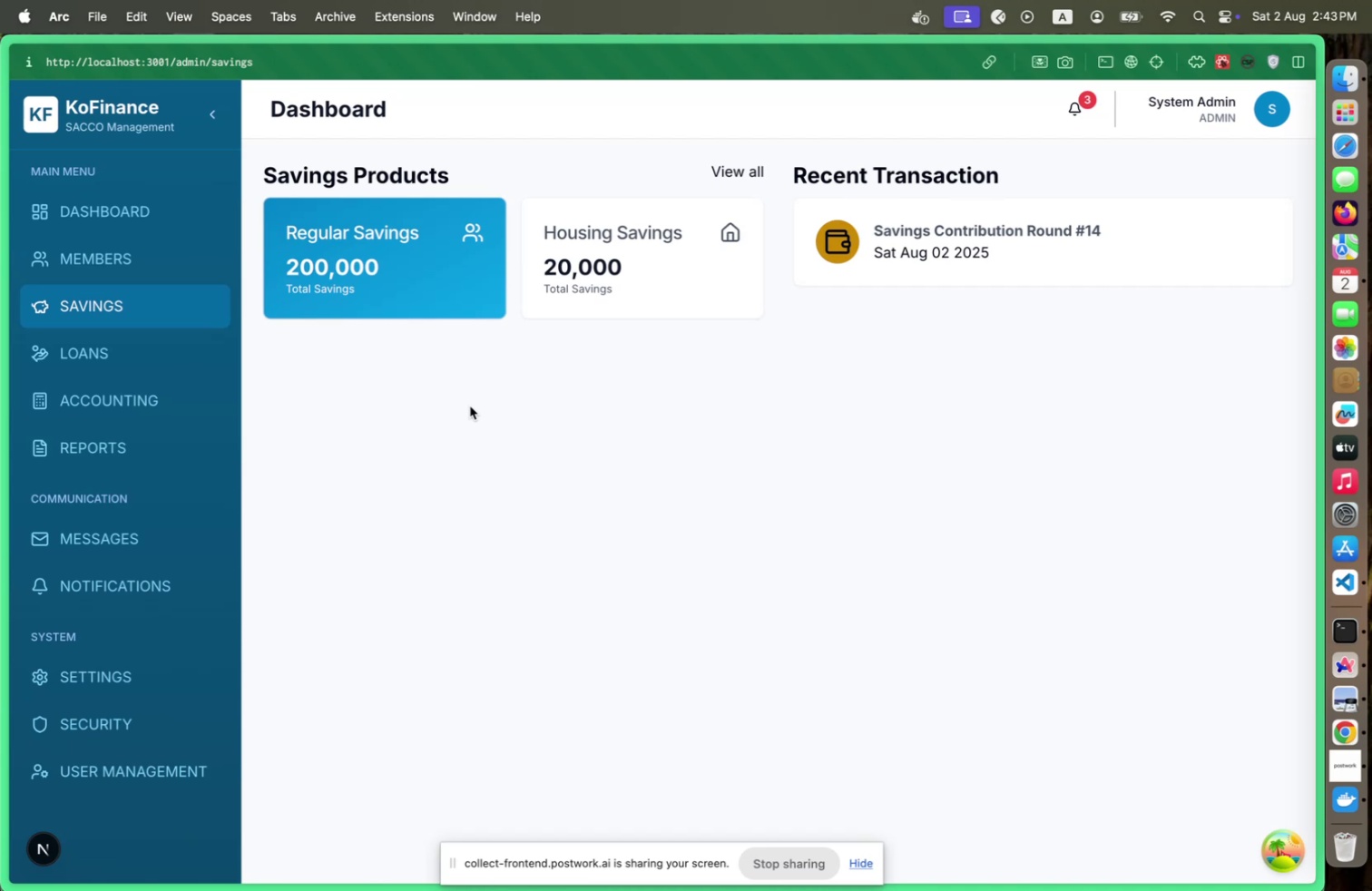 
key(Meta+Tab)
 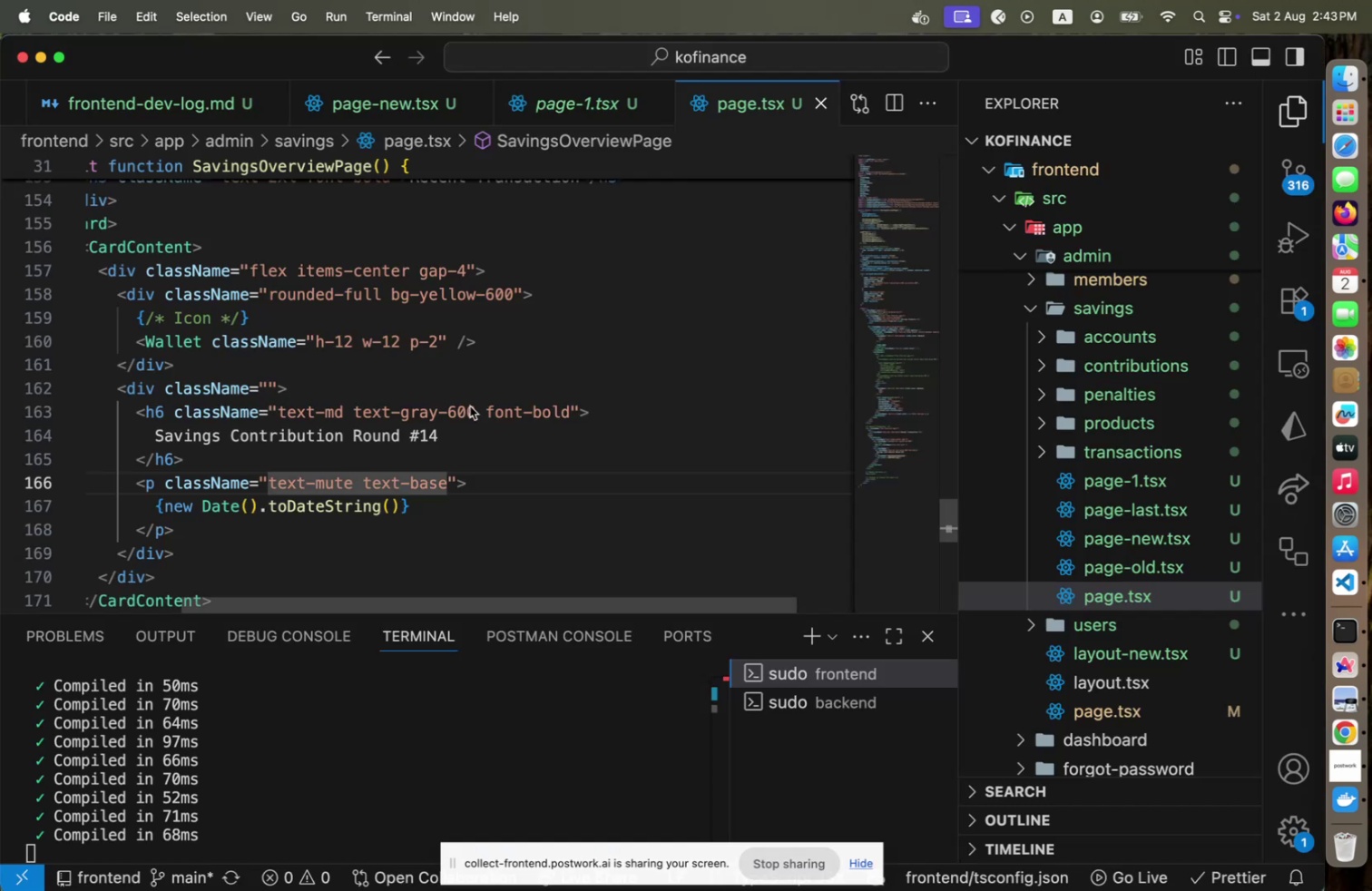 
key(ArrowDown)
 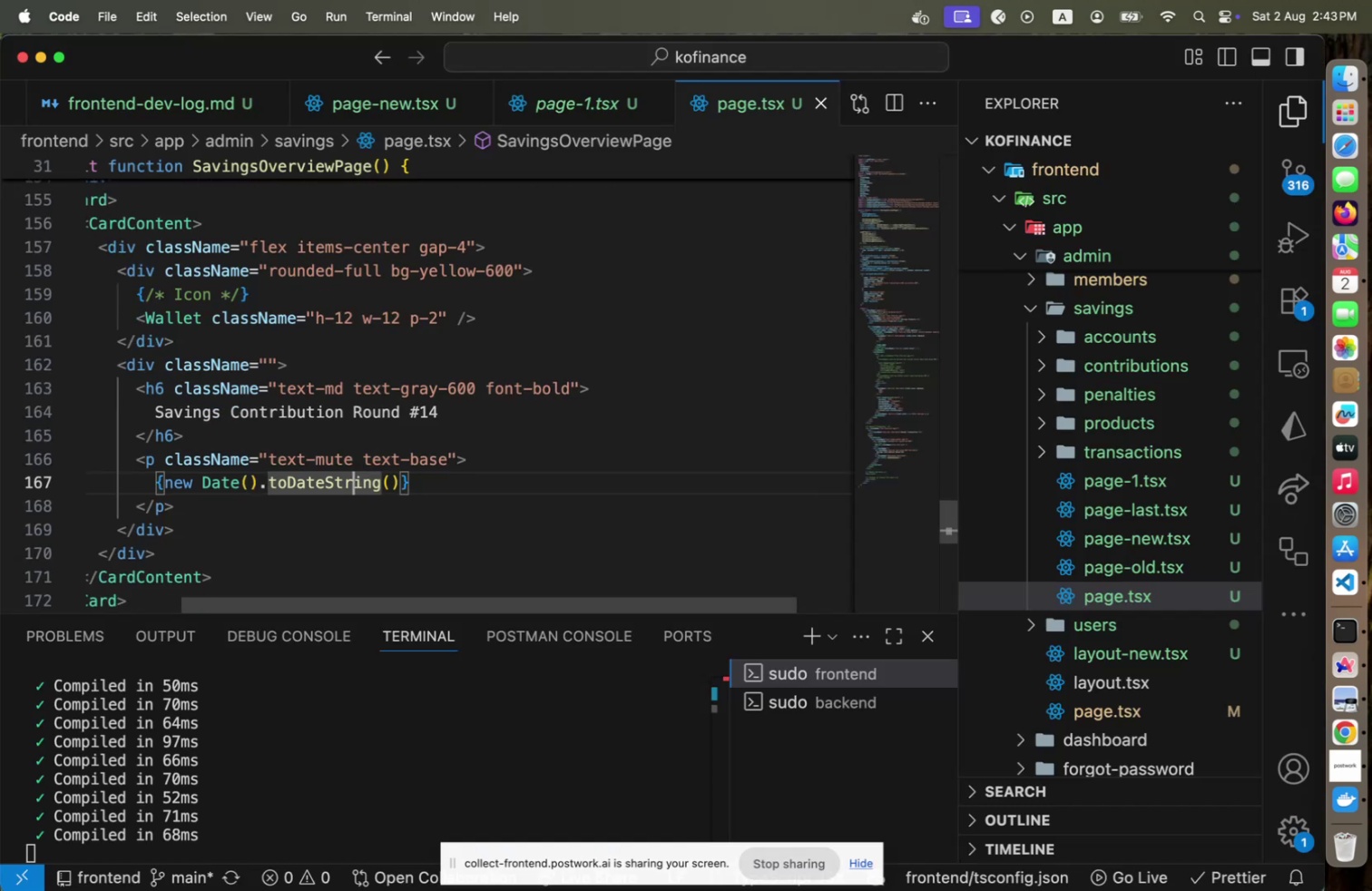 
hold_key(key=ArrowLeft, duration=0.83)
 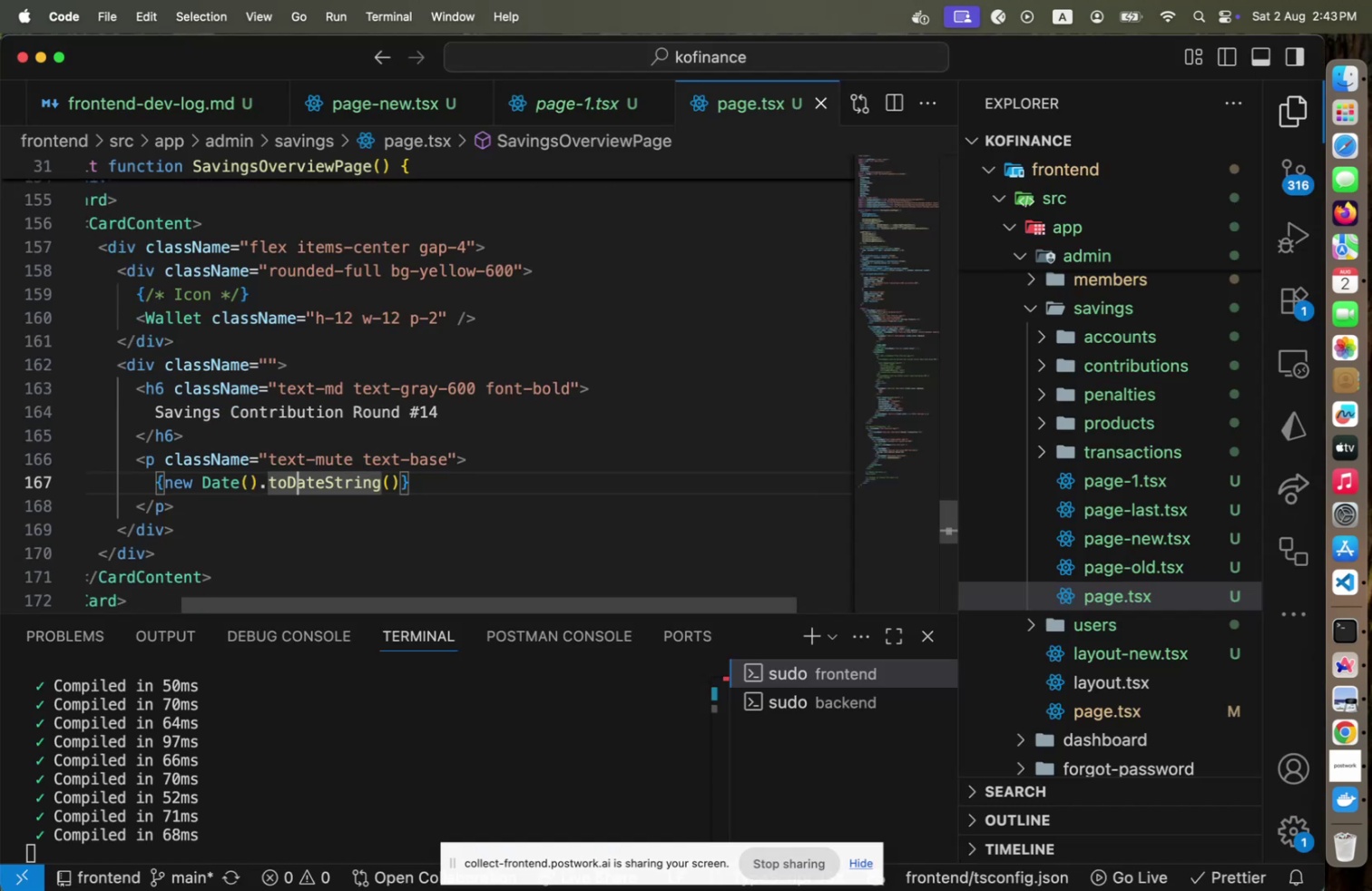 
key(Meta+CommandLeft)
 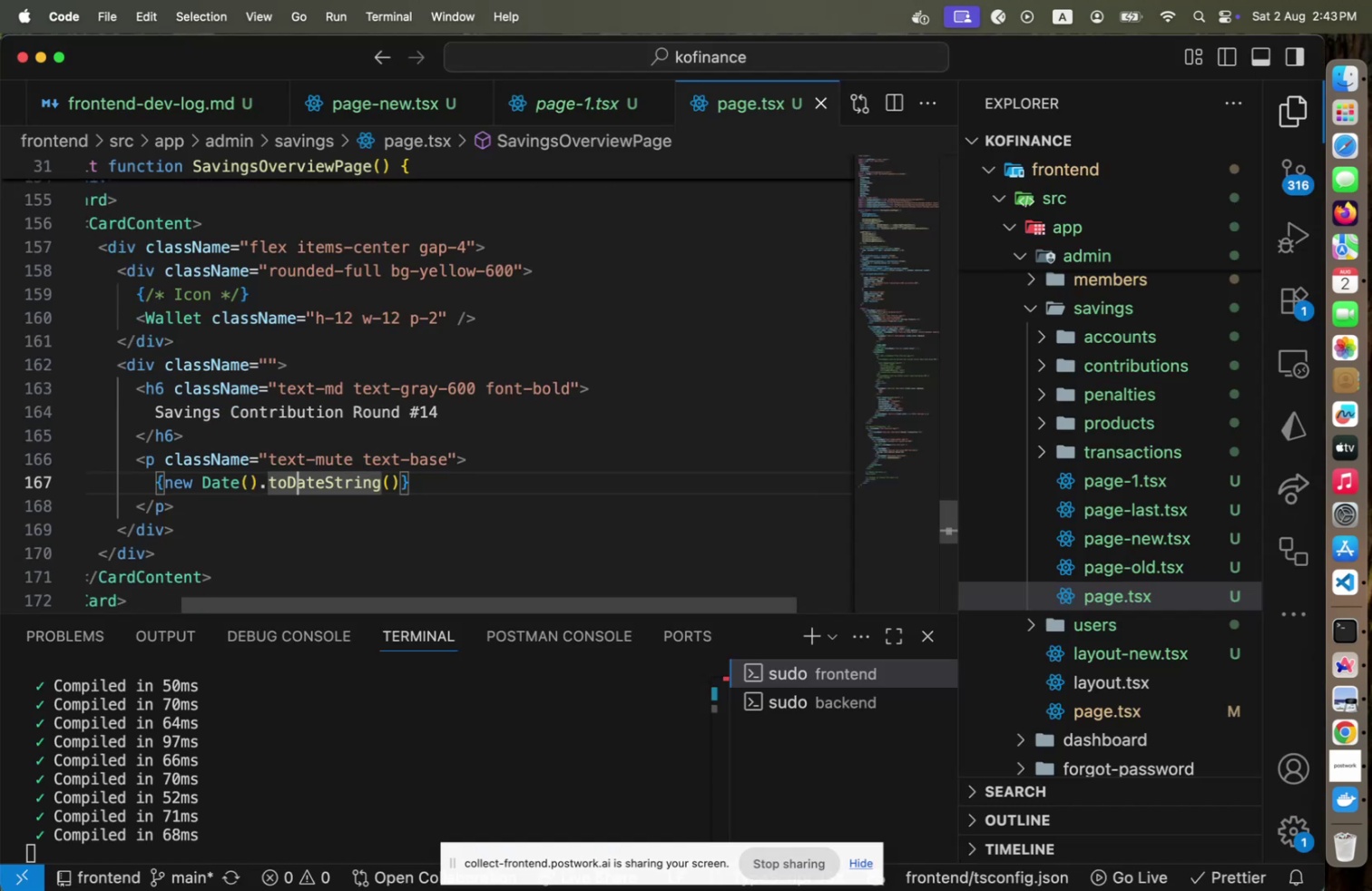 
key(Meta+Tab)
 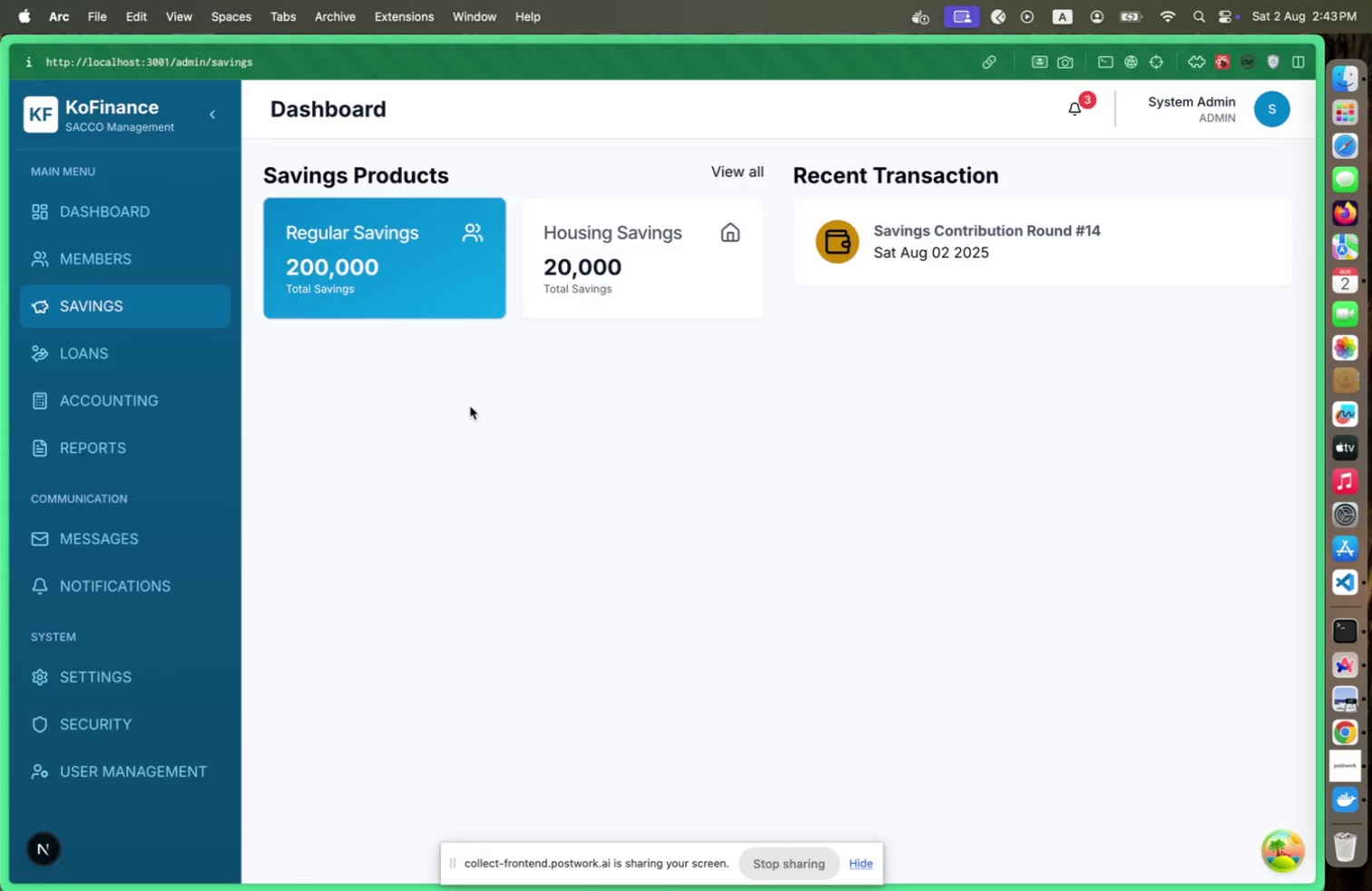 
key(Meta+CommandLeft)
 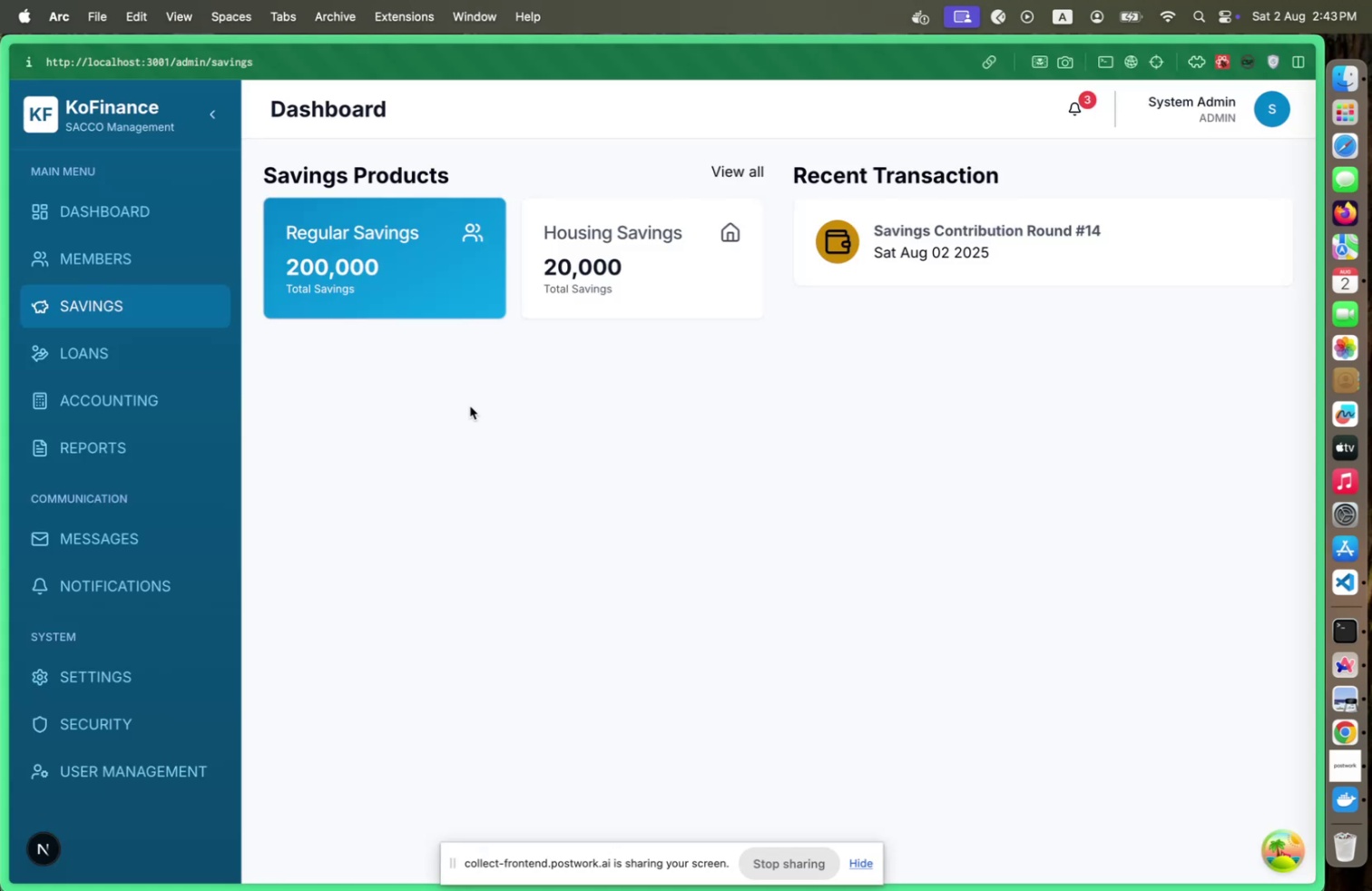 
key(Meta+Tab)
 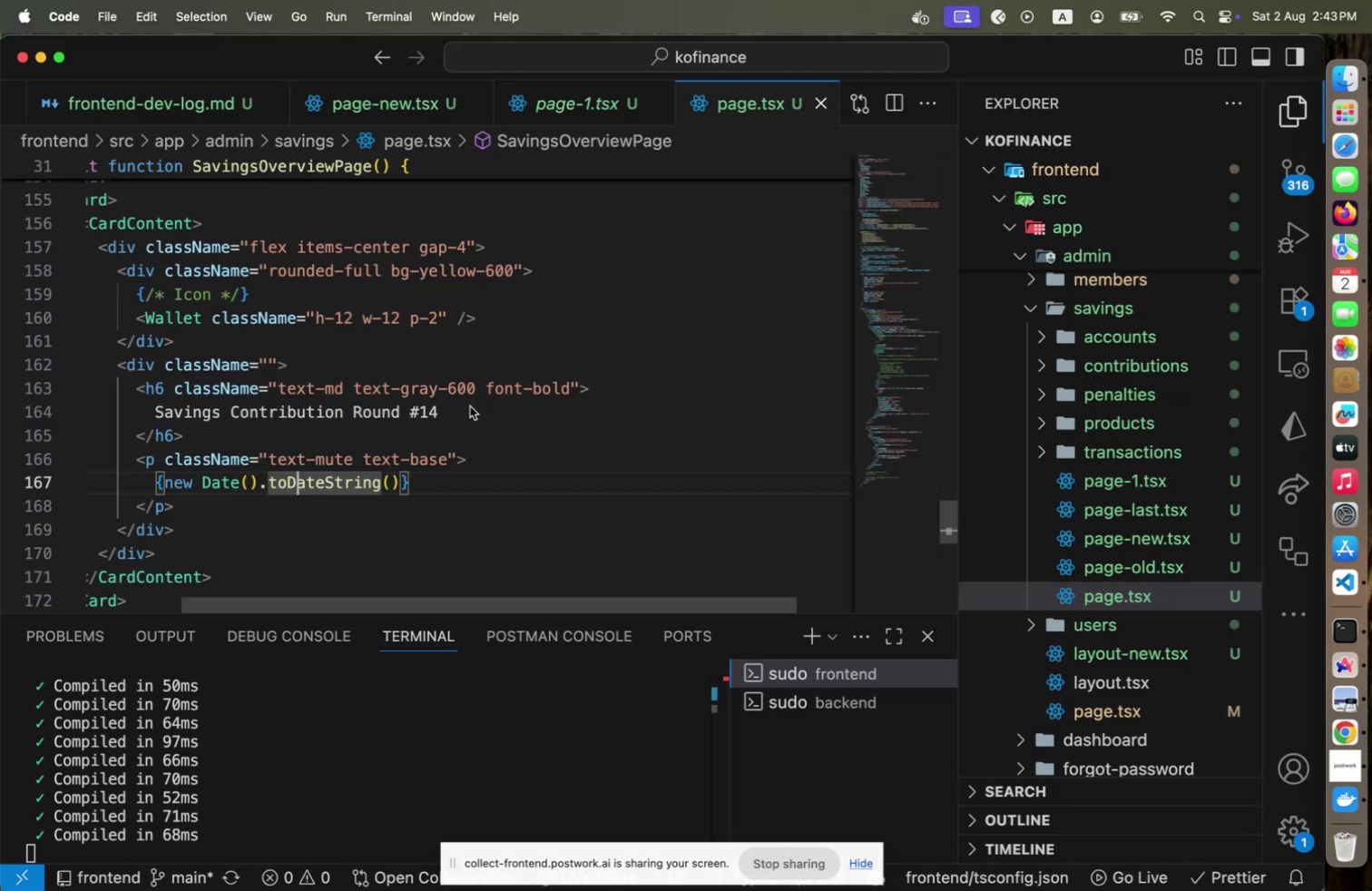 
key(ArrowLeft)
 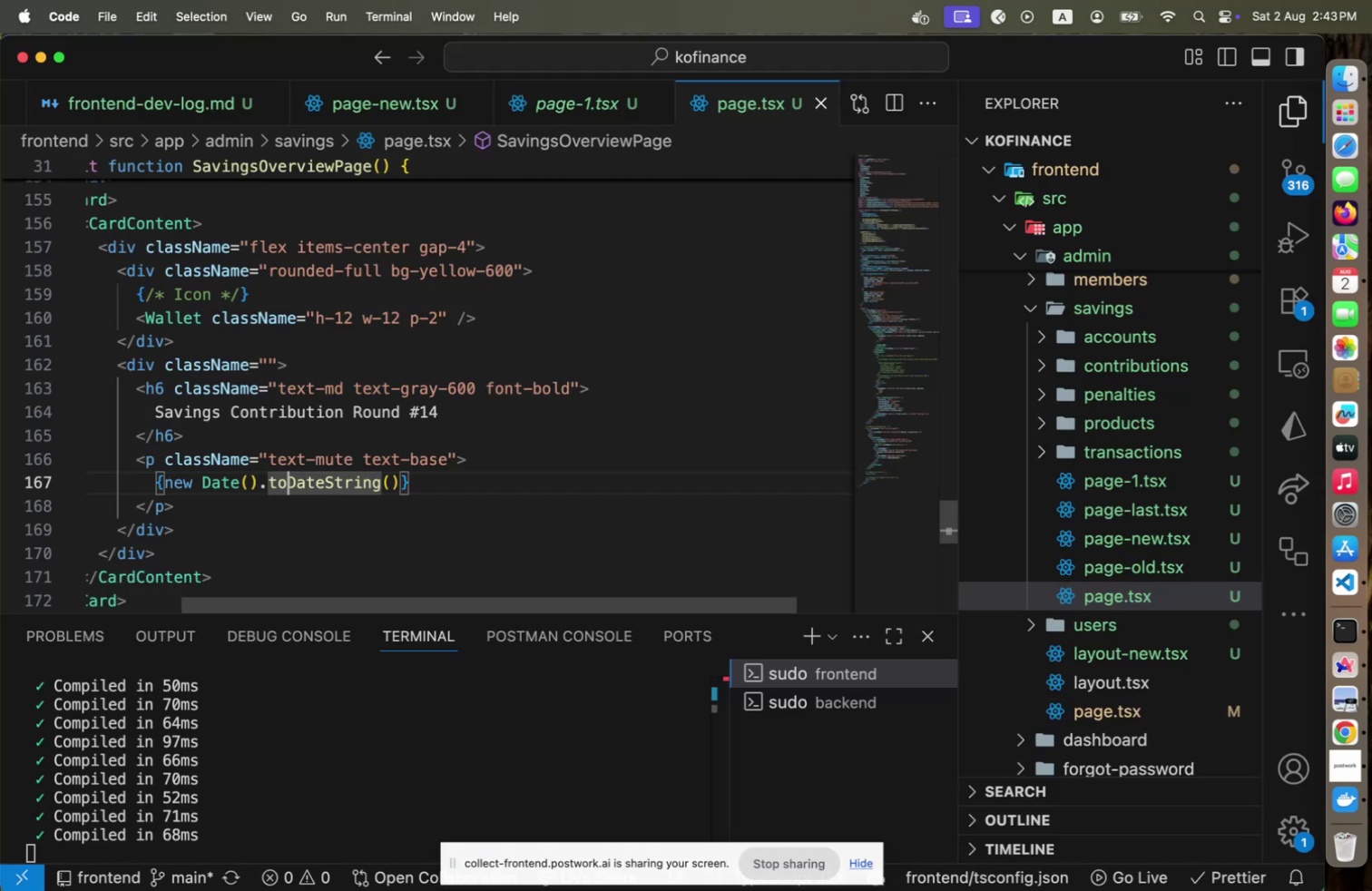 
key(ArrowUp)
 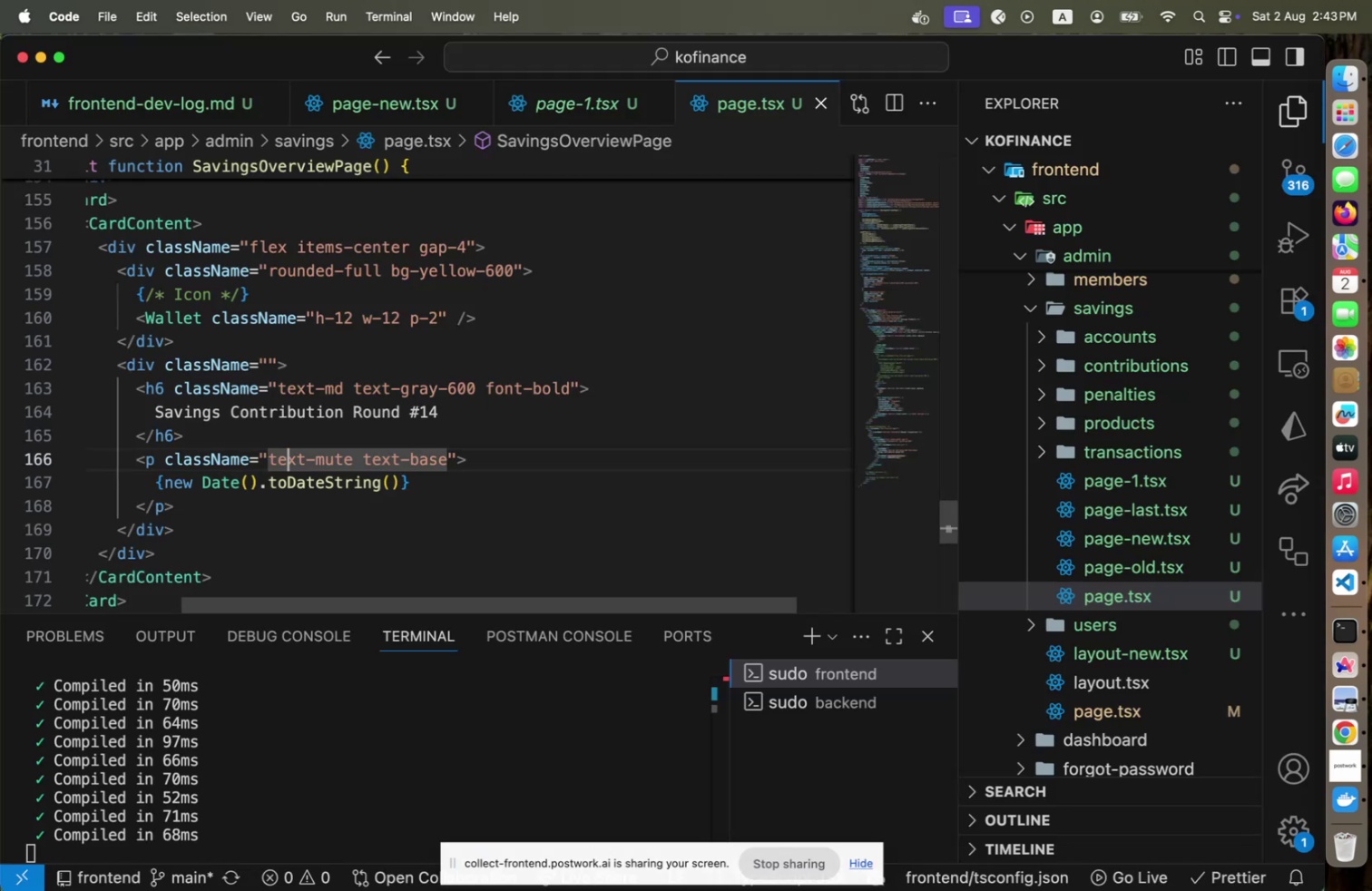 
hold_key(key=ArrowRight, duration=1.44)
 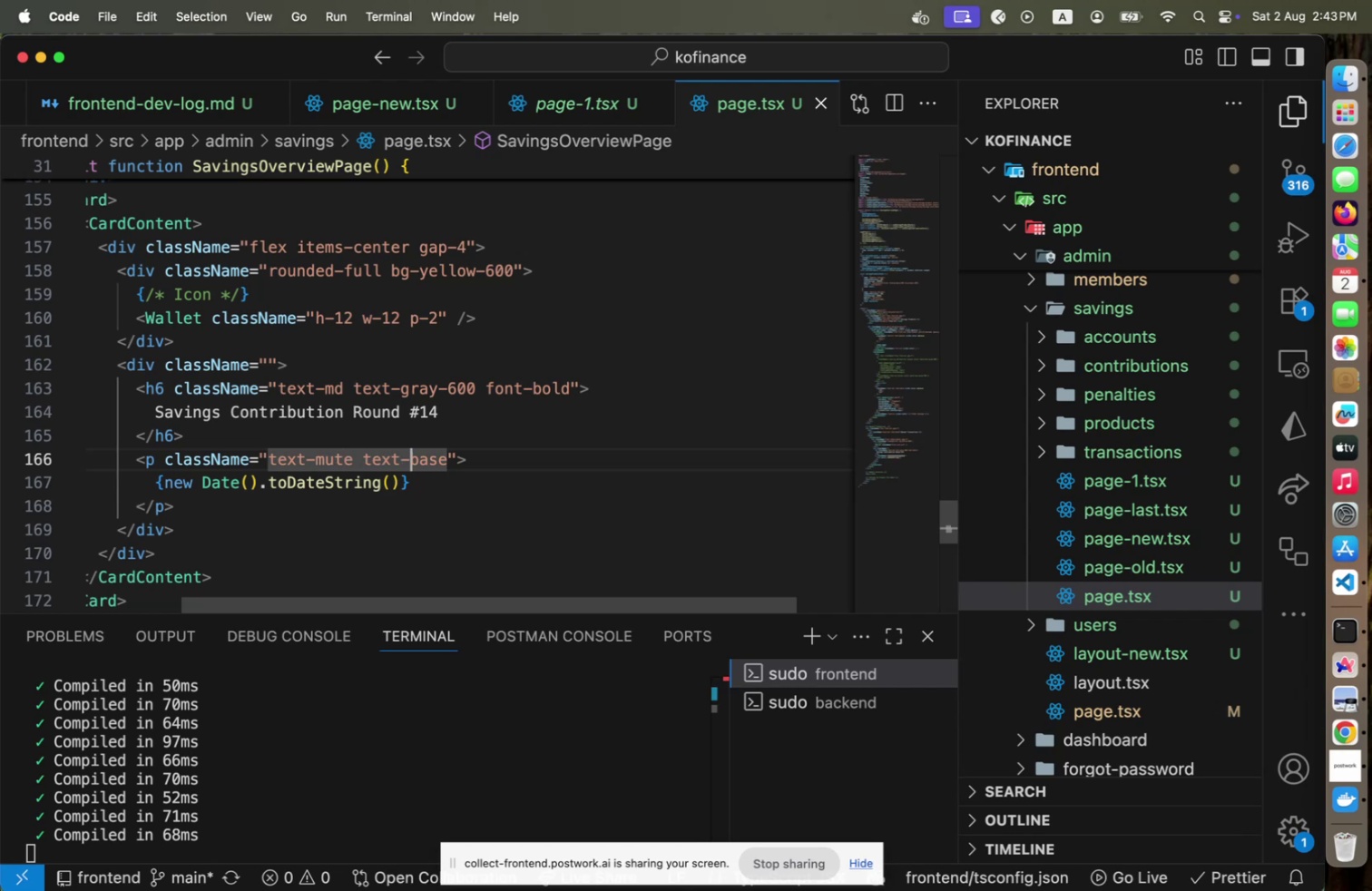 
key(Shift+ArrowRight)
 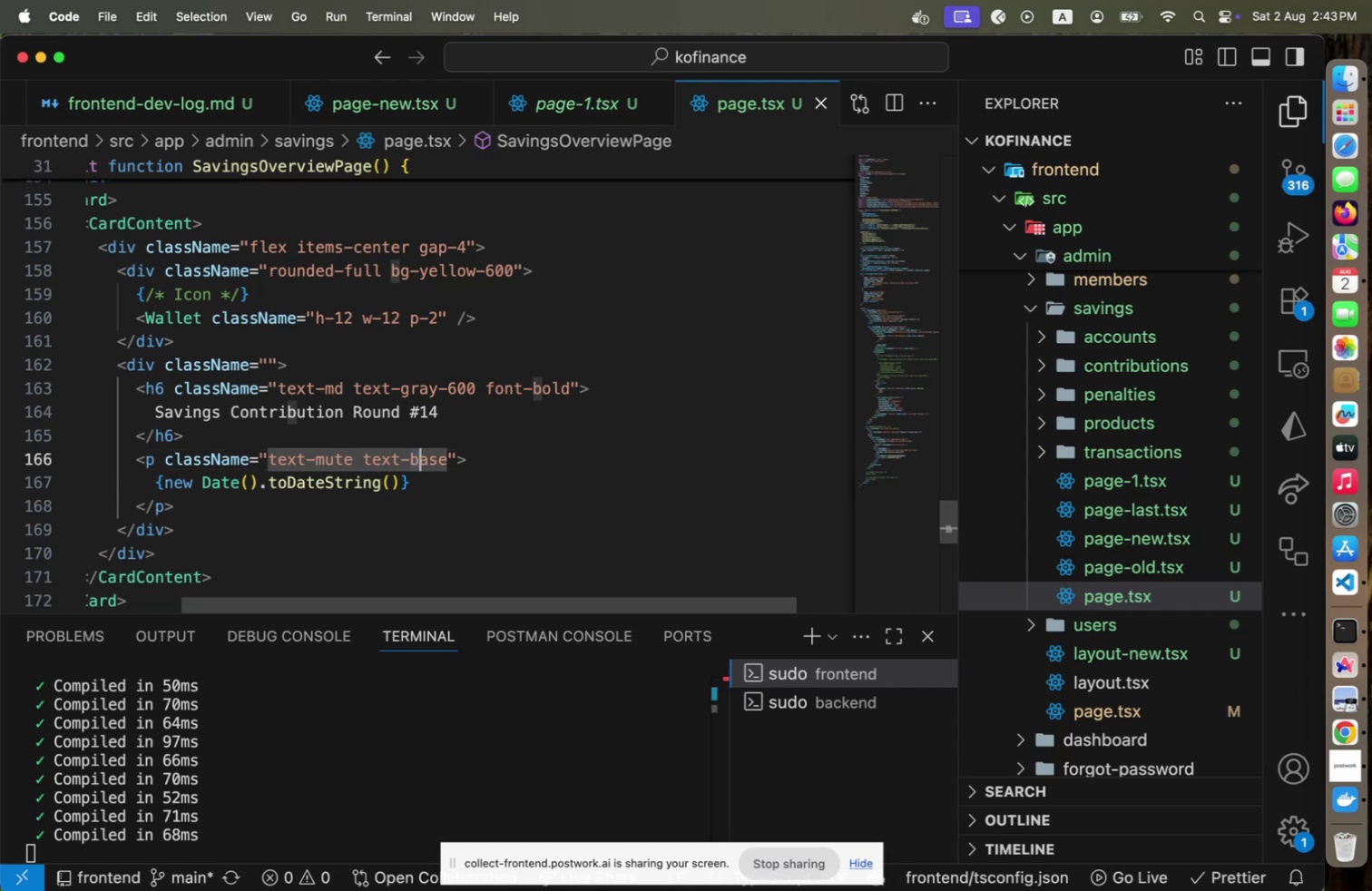 
key(Shift+ArrowRight)
 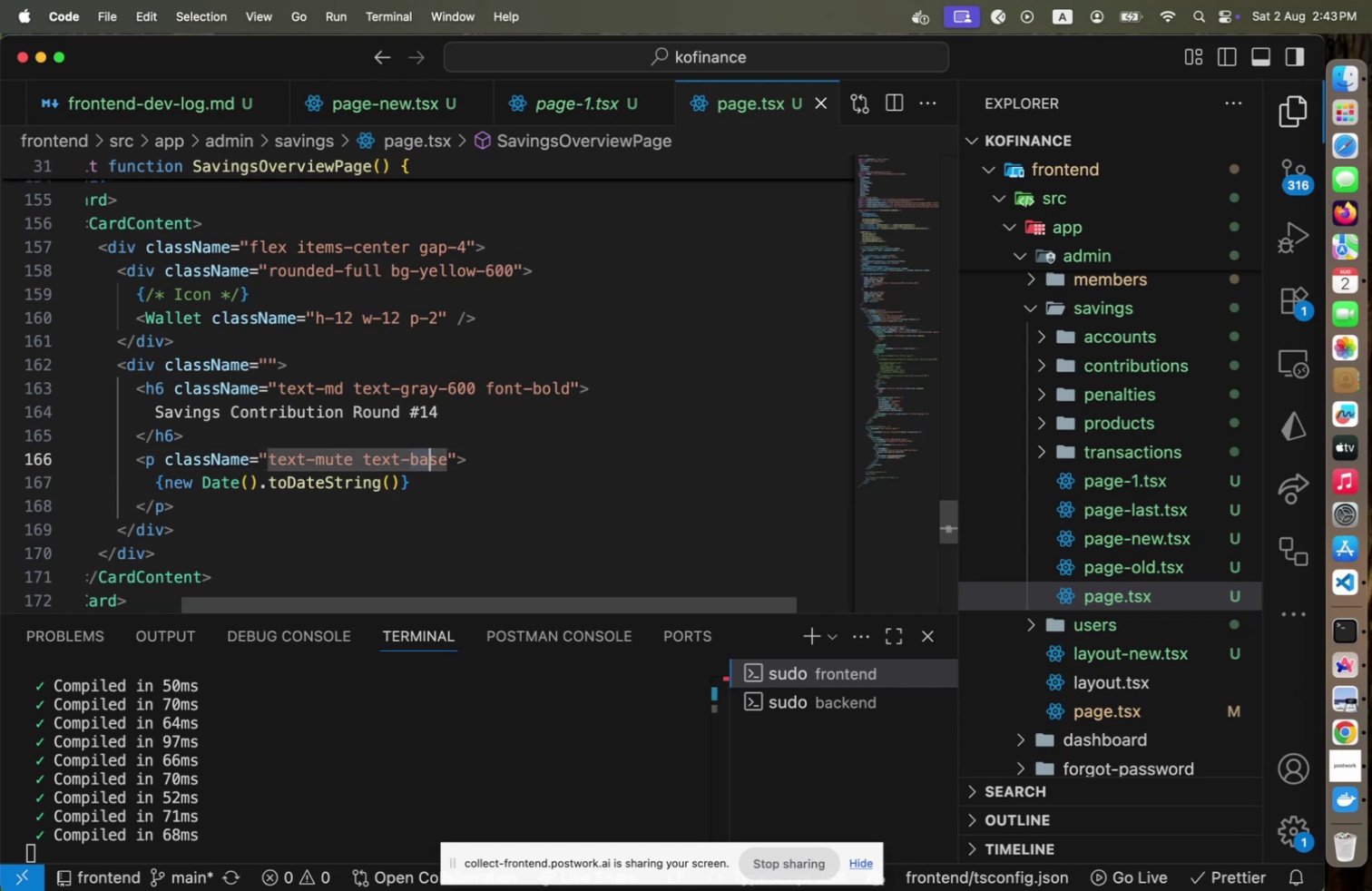 
key(Shift+ArrowRight)
 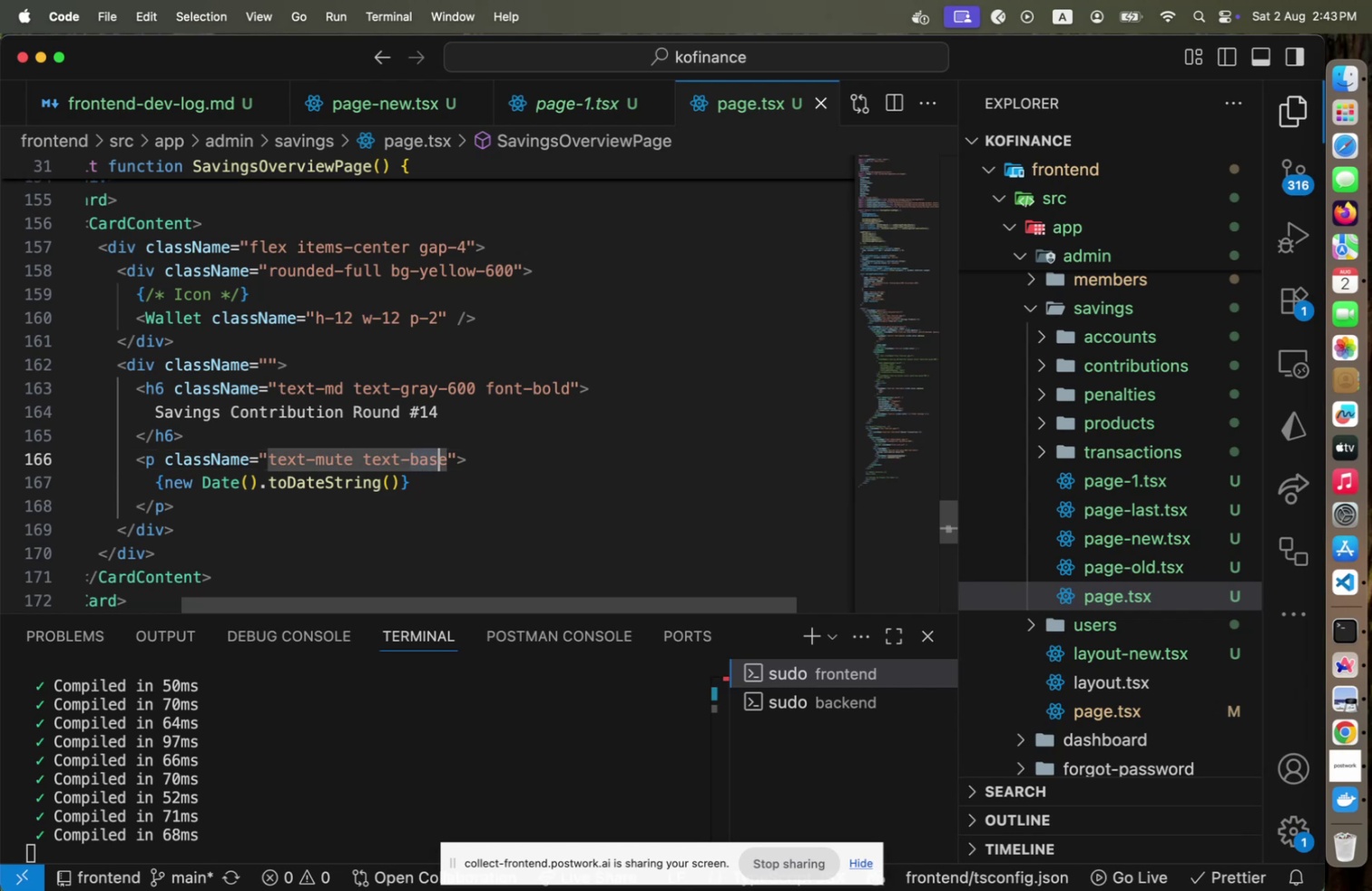 
key(Shift+ArrowRight)
 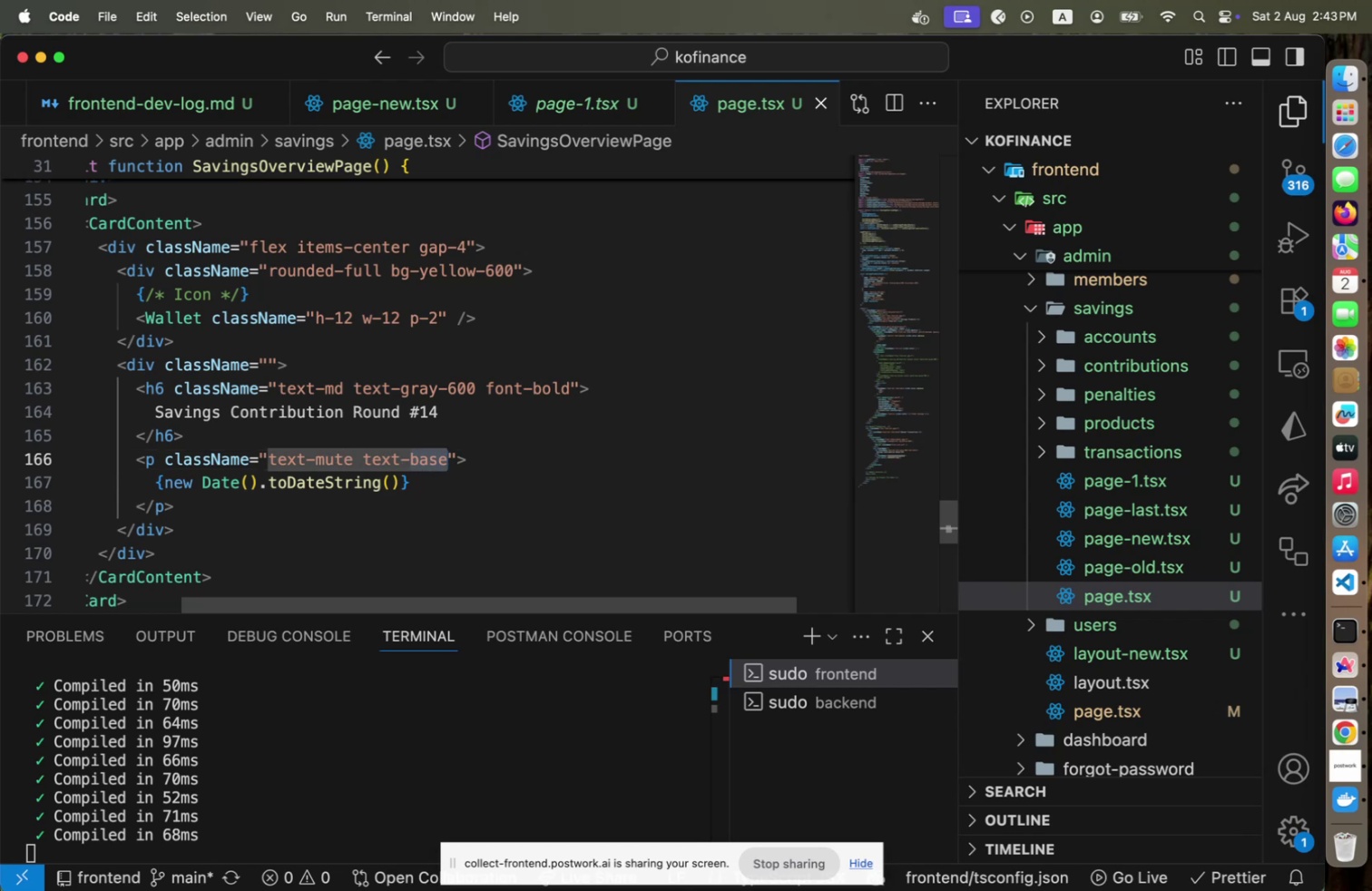 
type(sm)
 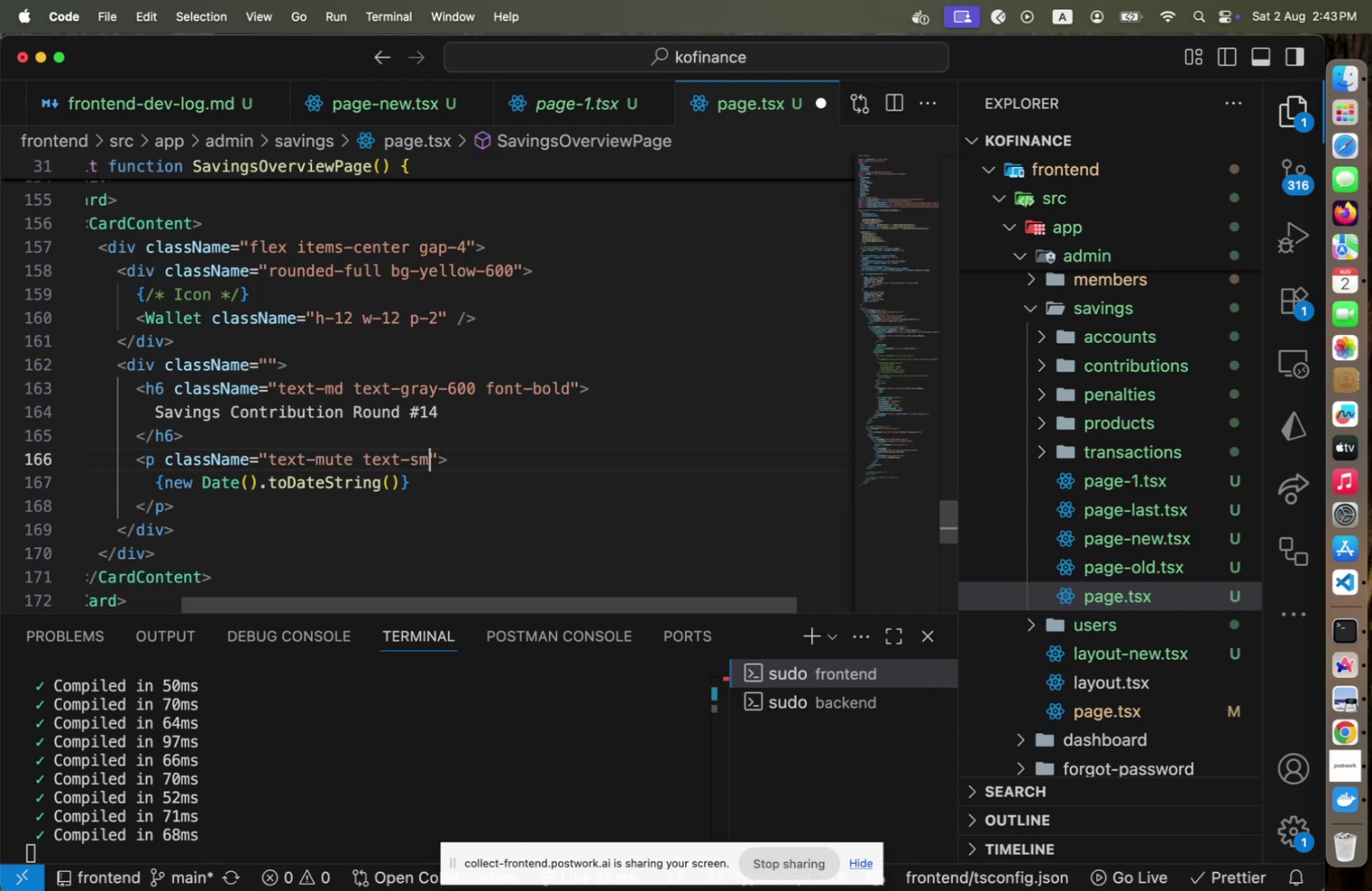 
key(Meta+CommandLeft)
 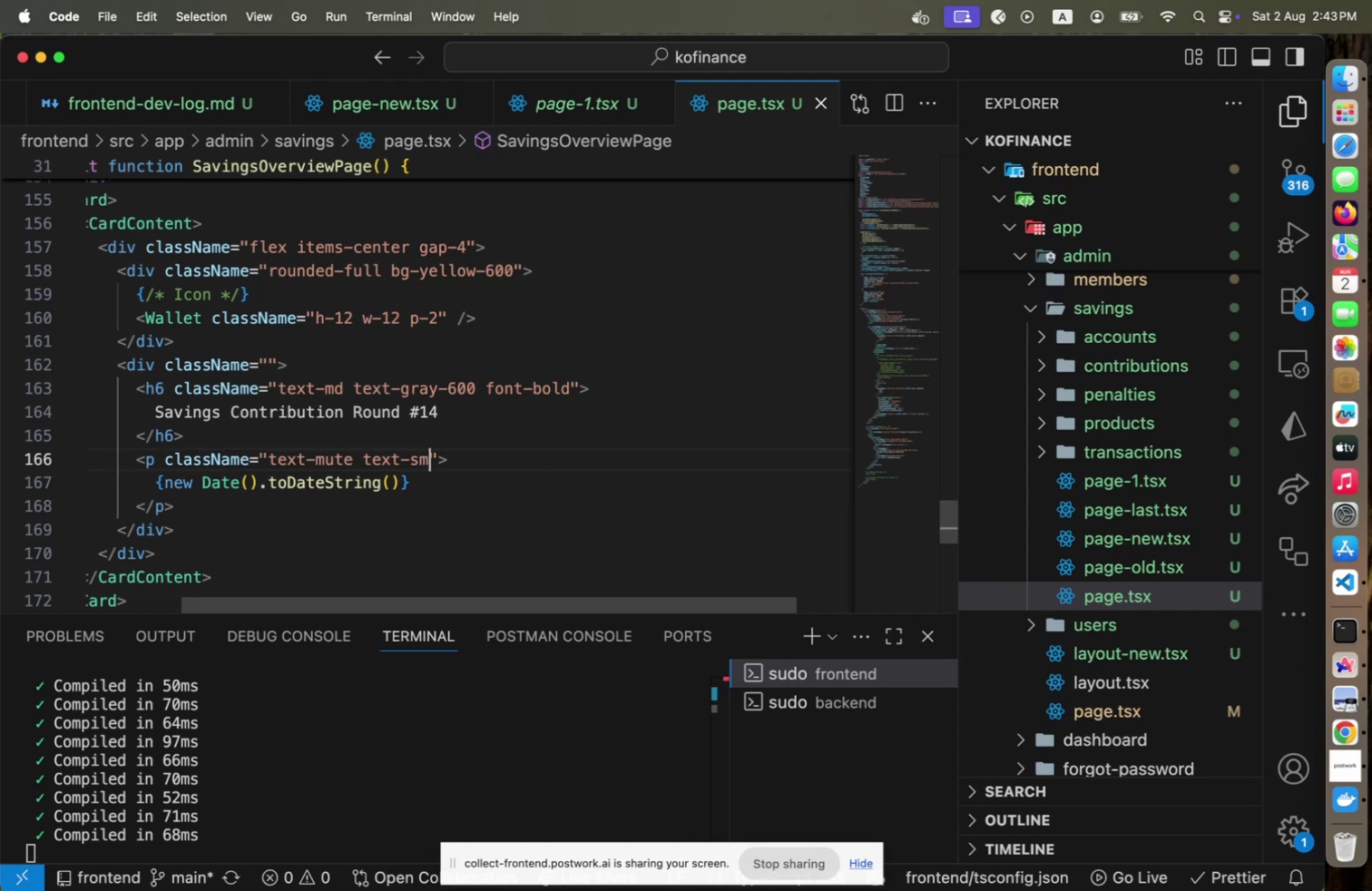 
key(Meta+S)
 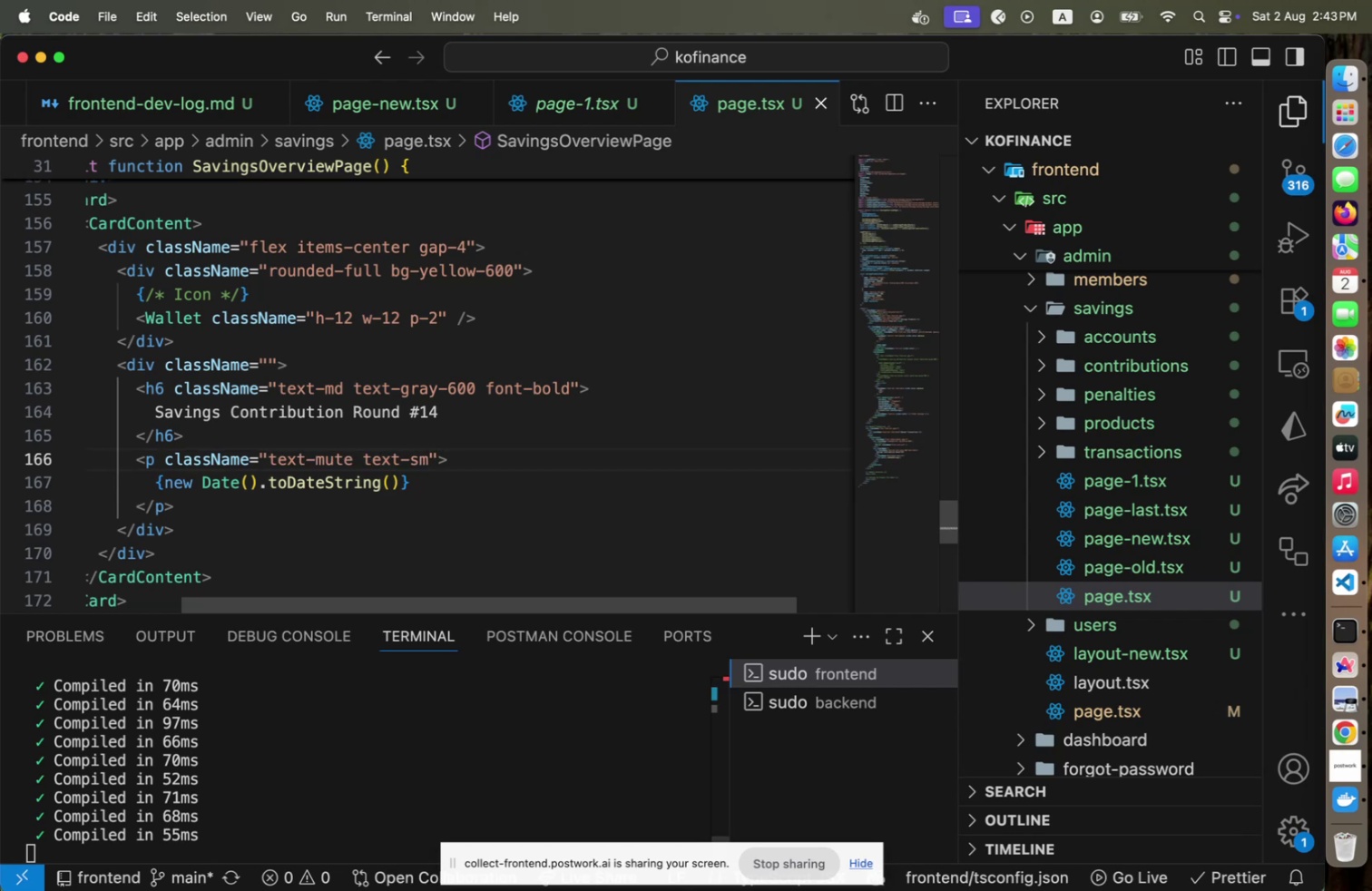 
key(Tab)
 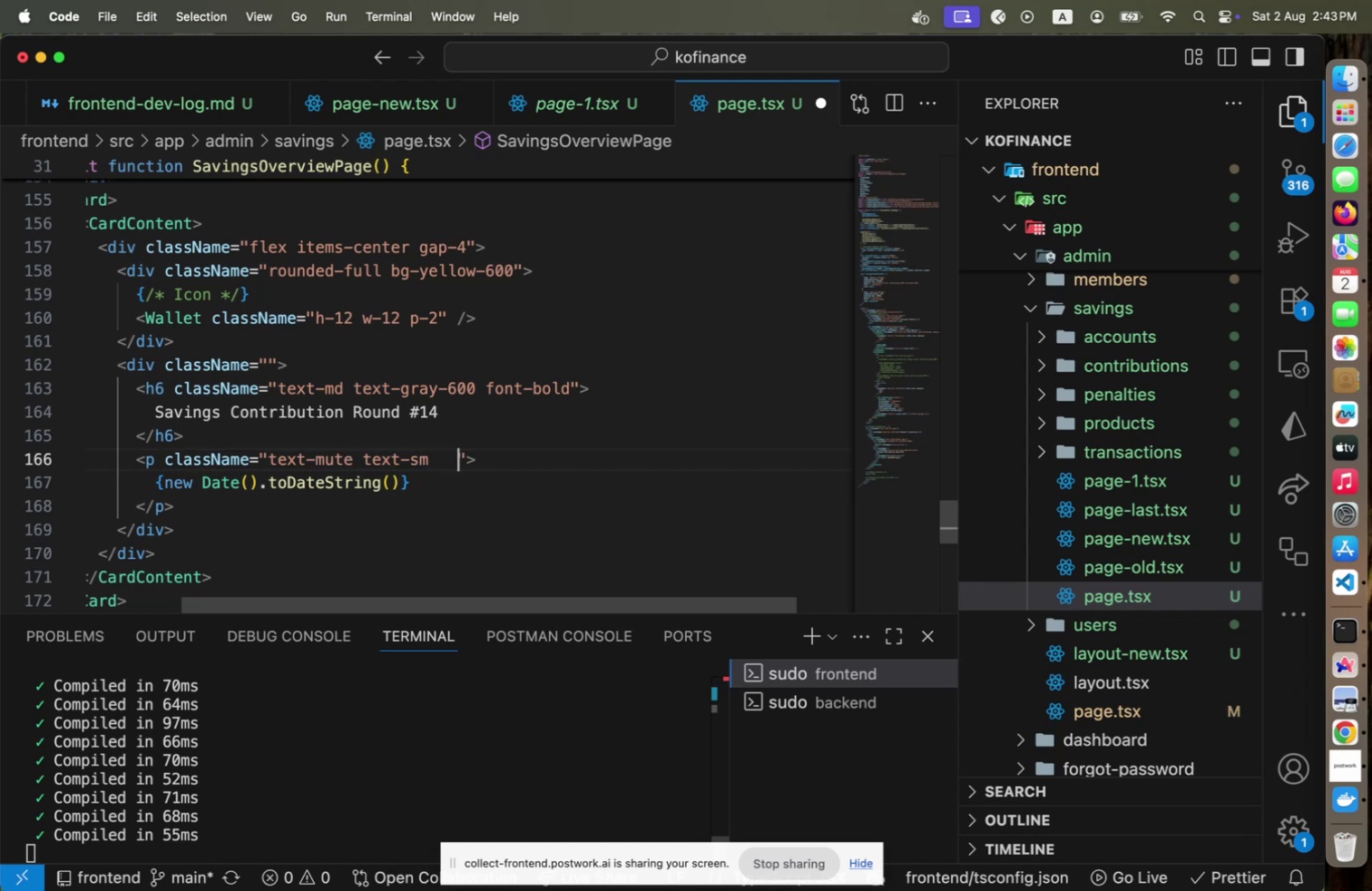 
key(Meta+CommandLeft)
 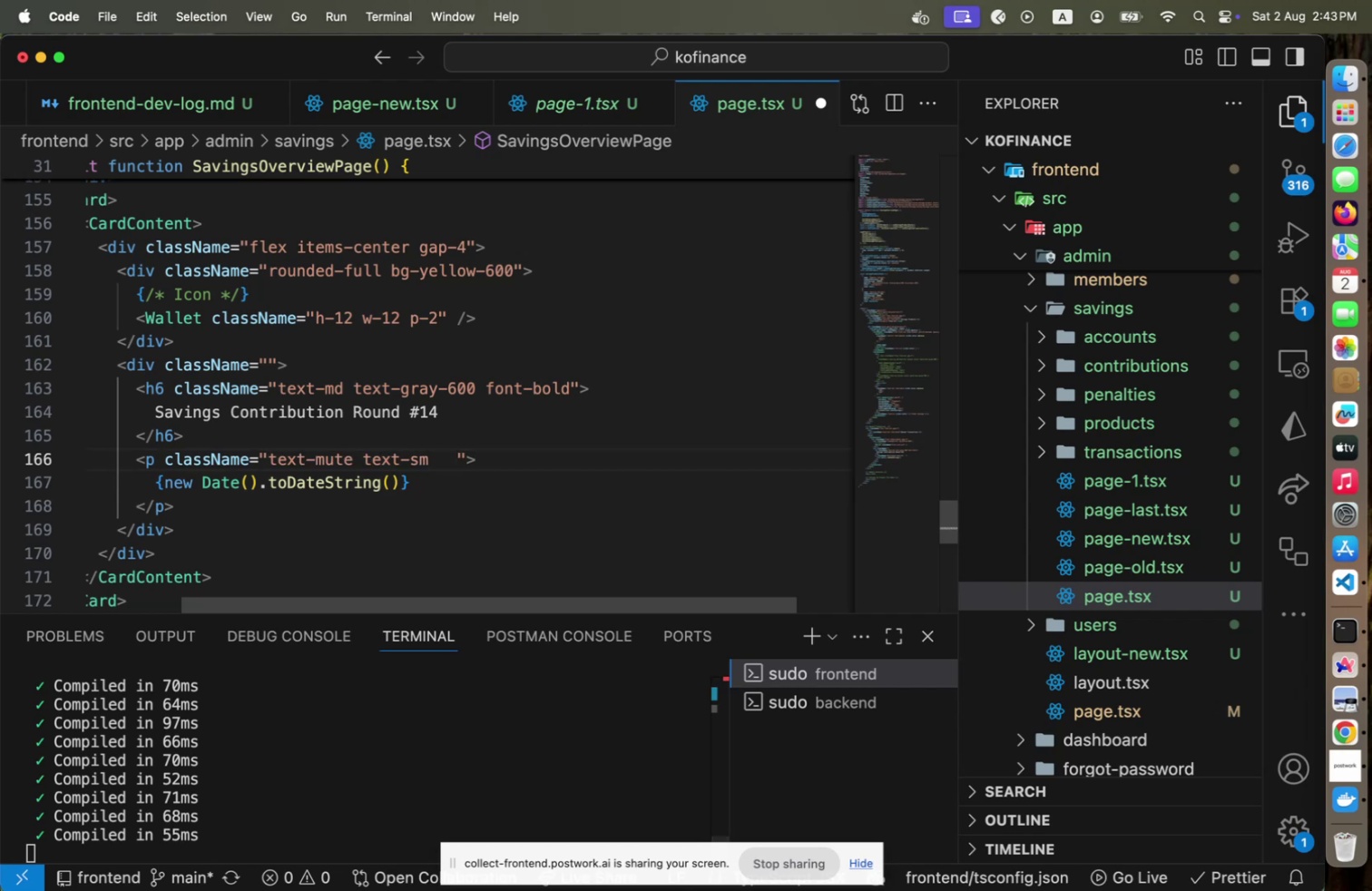 
key(Backspace)
 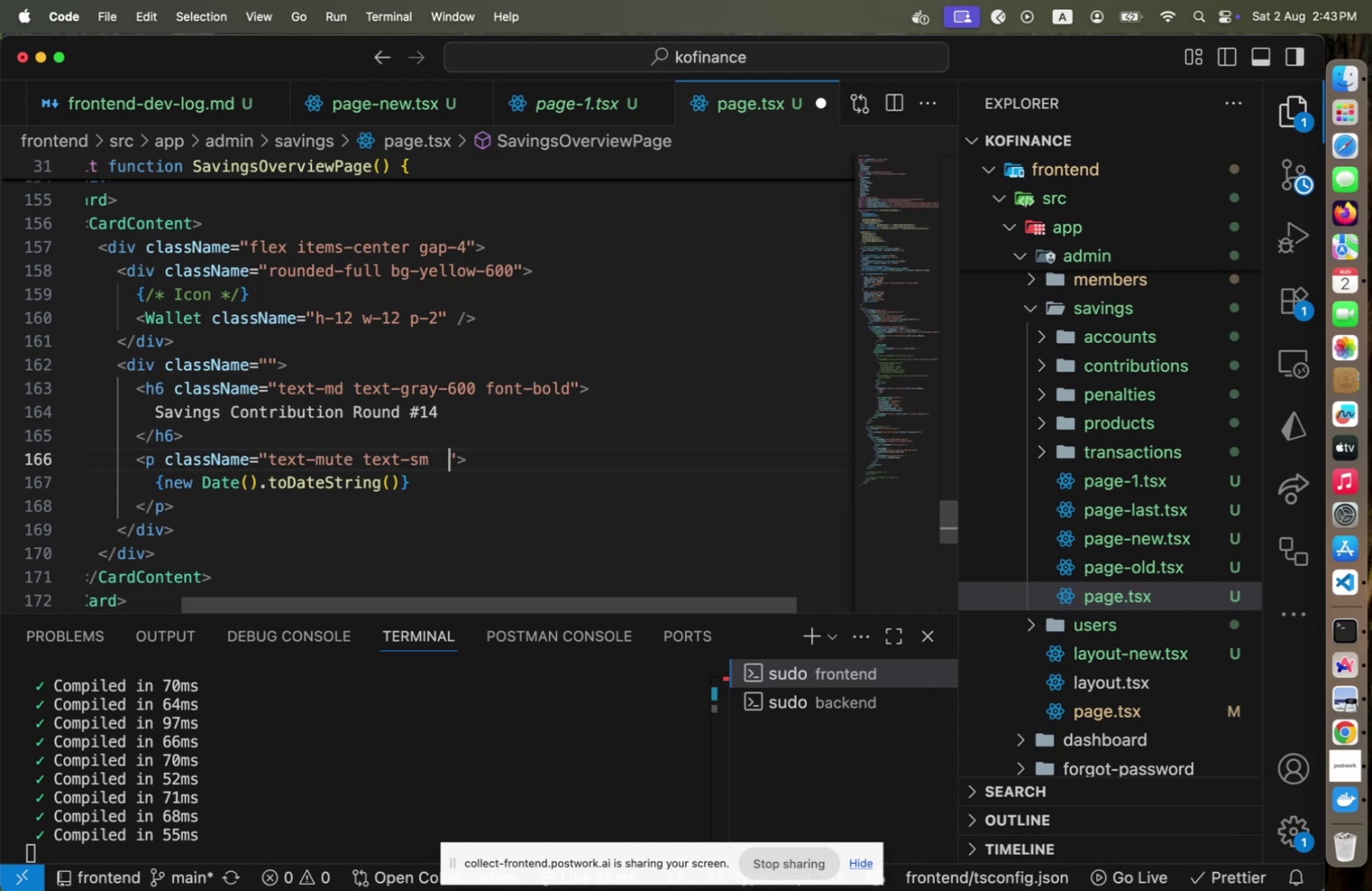 
key(Backspace)
 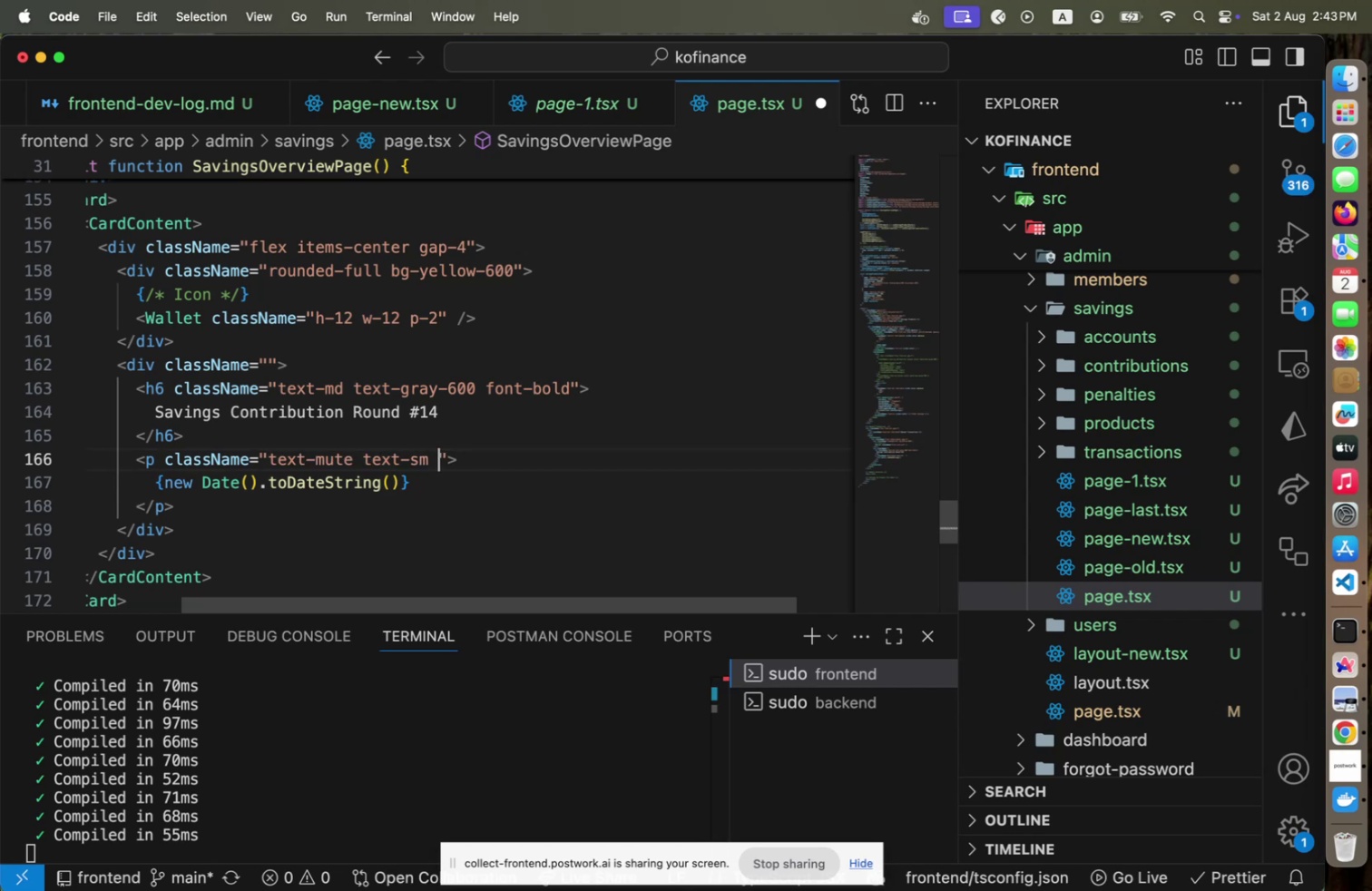 
key(Meta+CommandLeft)
 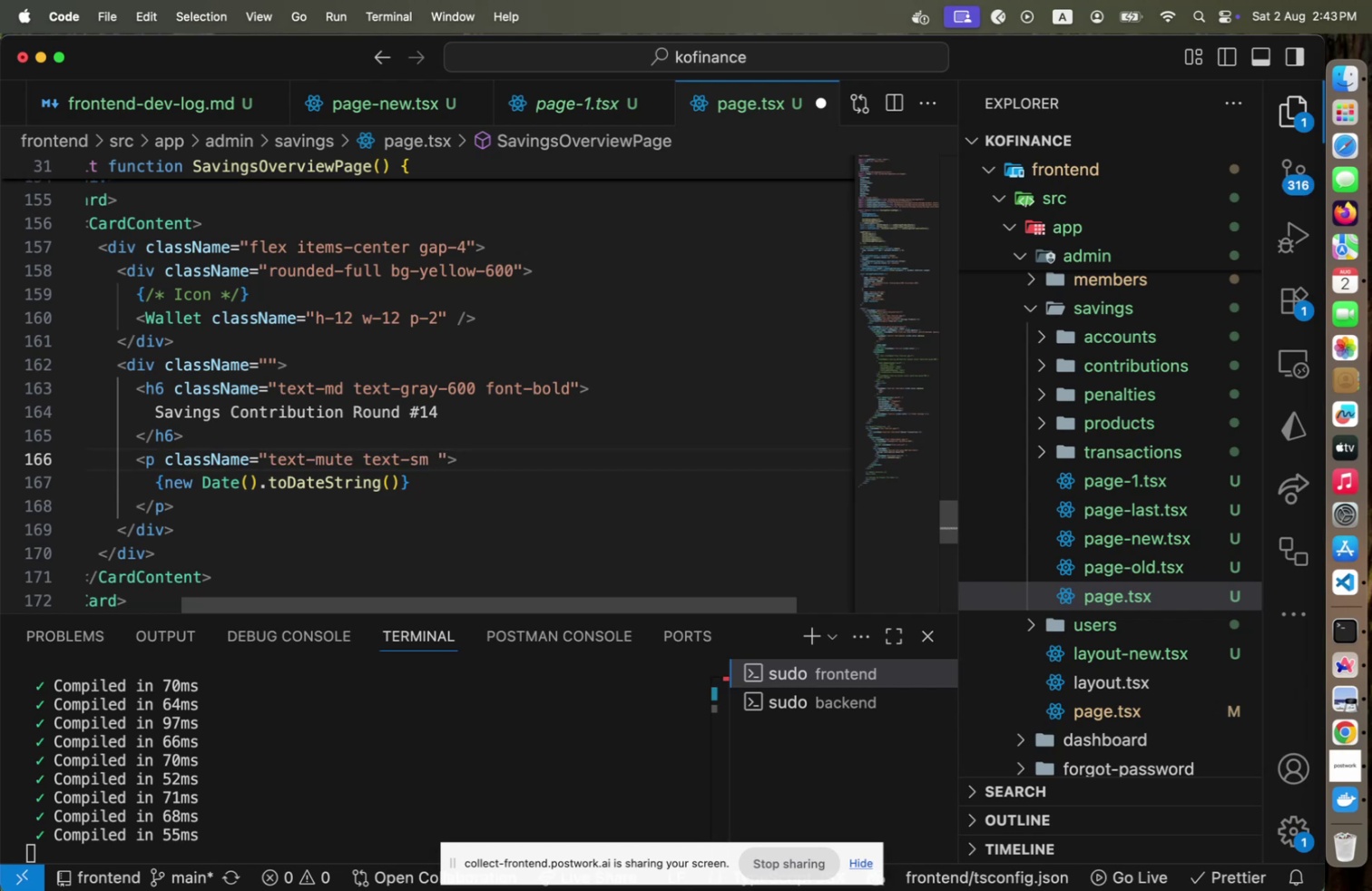 
key(Backspace)
 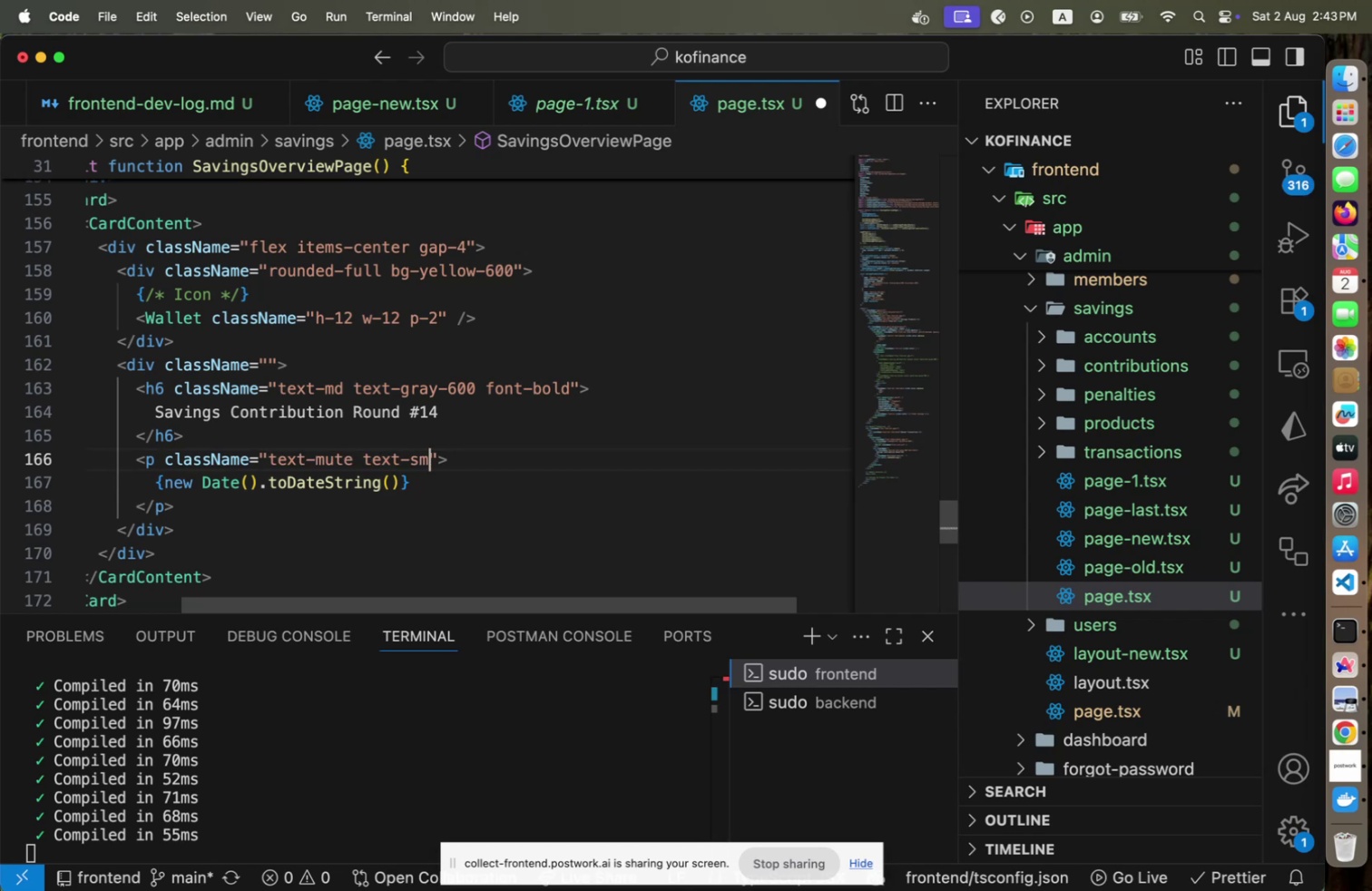 
key(Meta+CommandLeft)
 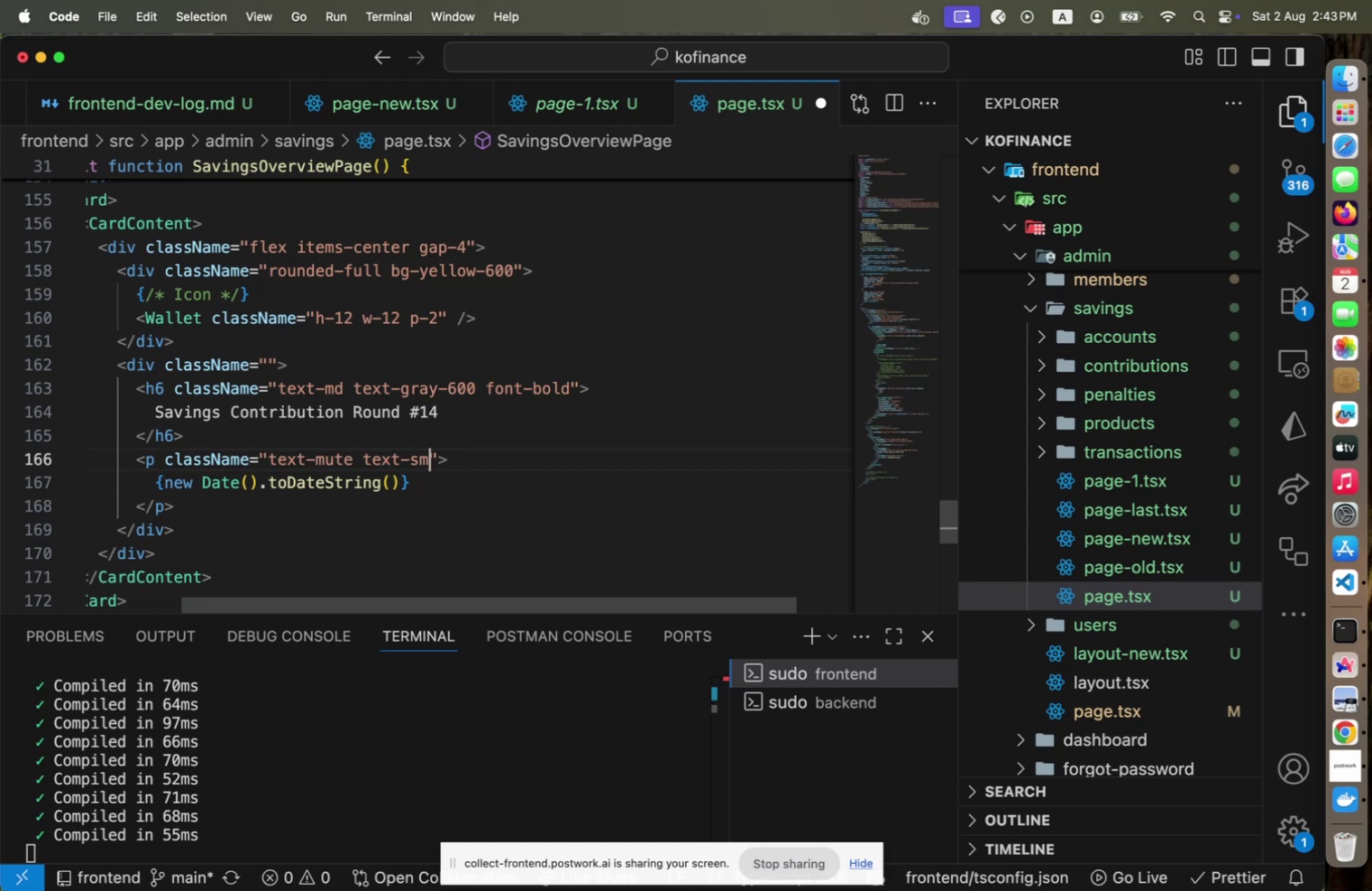 
key(Meta+S)
 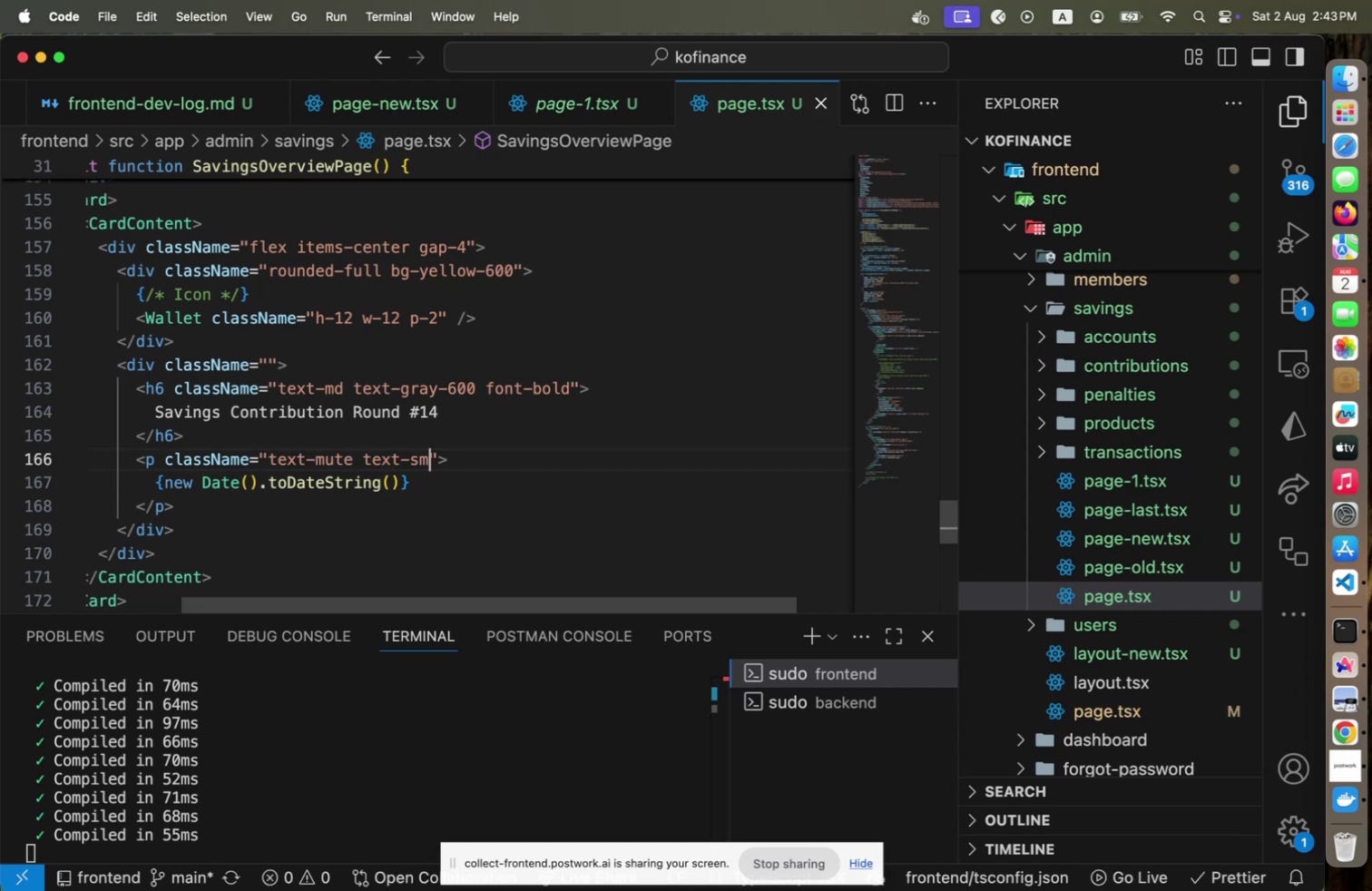 
key(Meta+CommandLeft)
 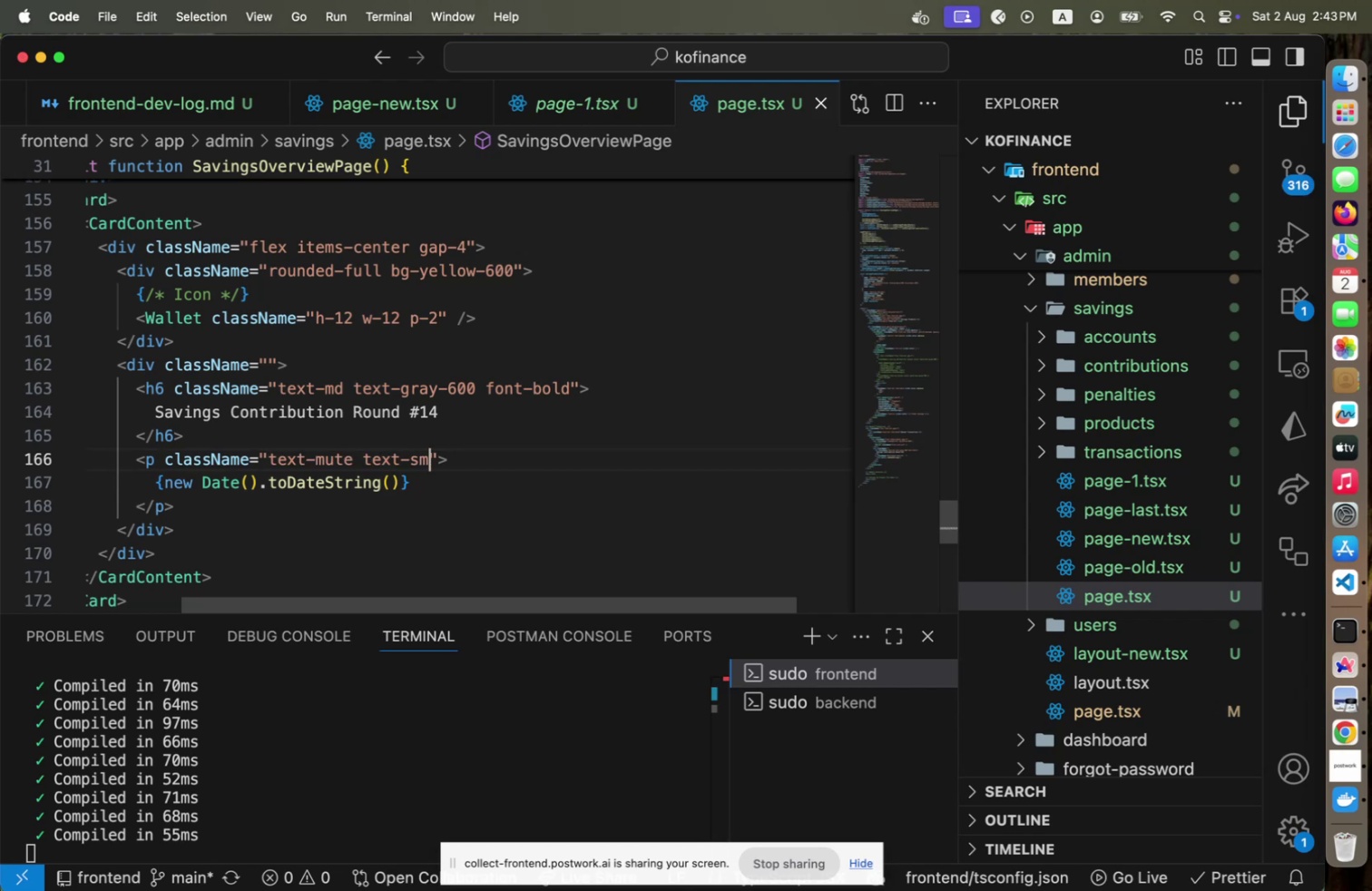 
key(Meta+Tab)
 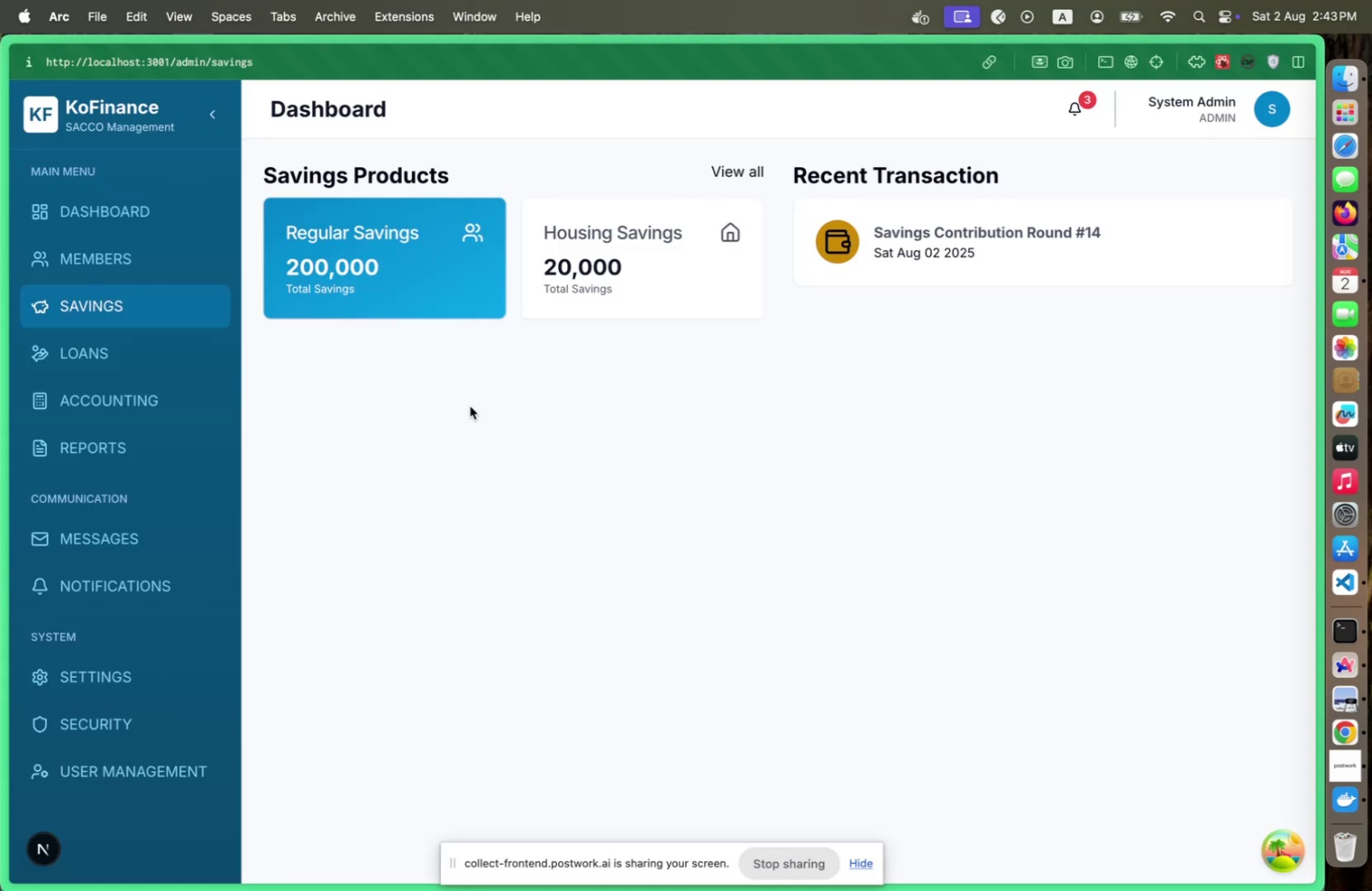 
key(Meta+CommandLeft)
 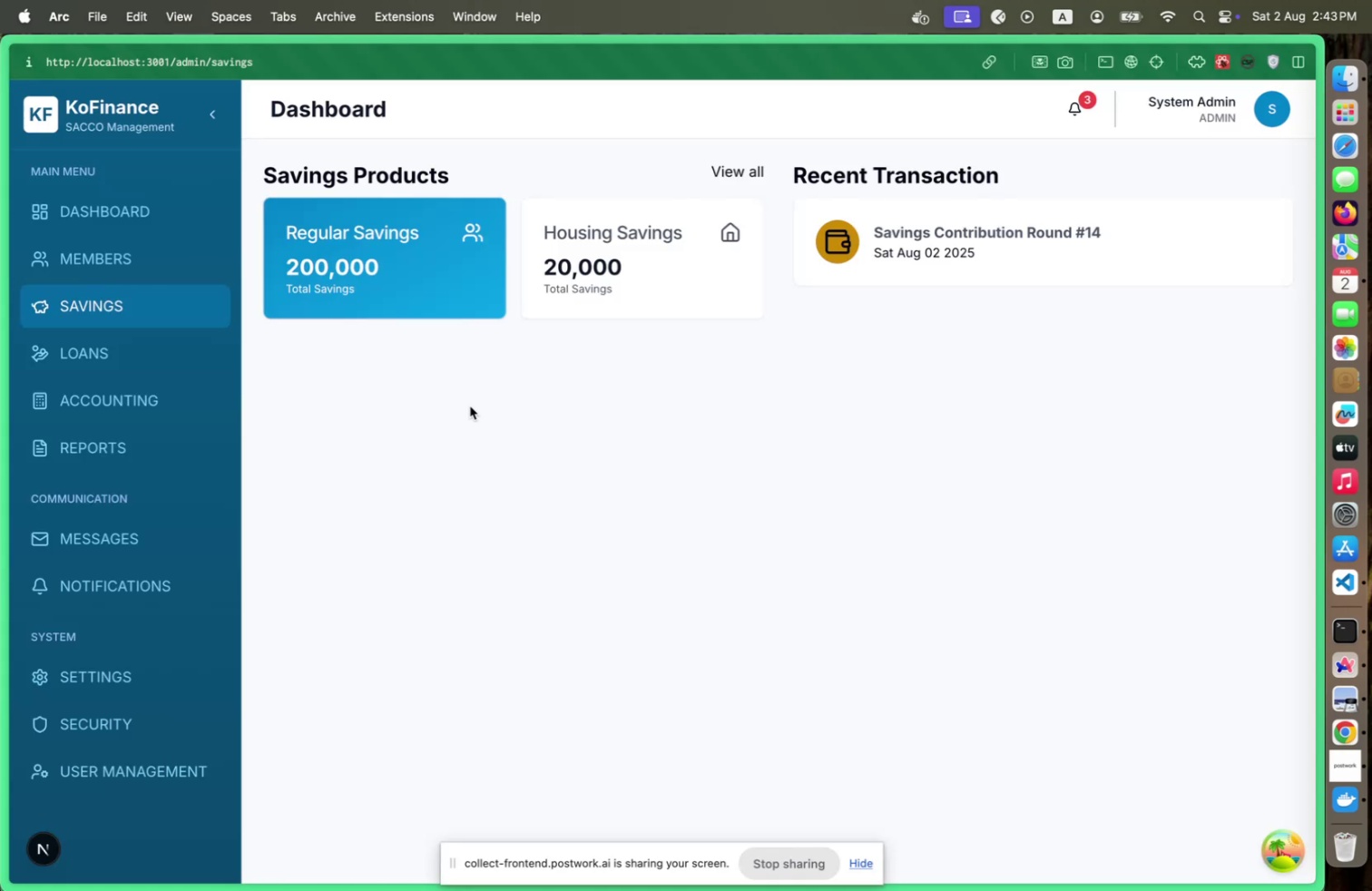 
key(Meta+Tab)
 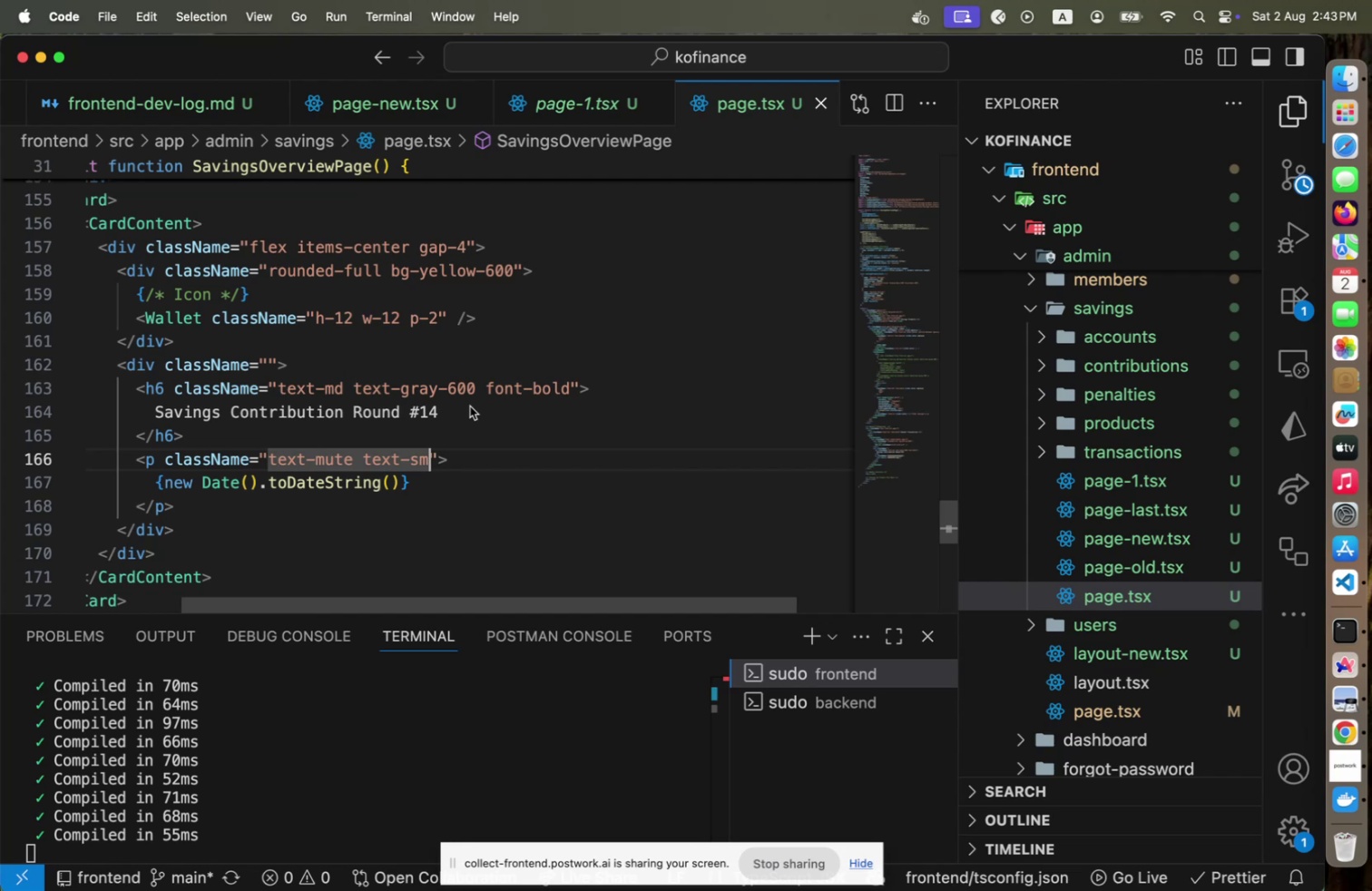 
key(ArrowDown)
 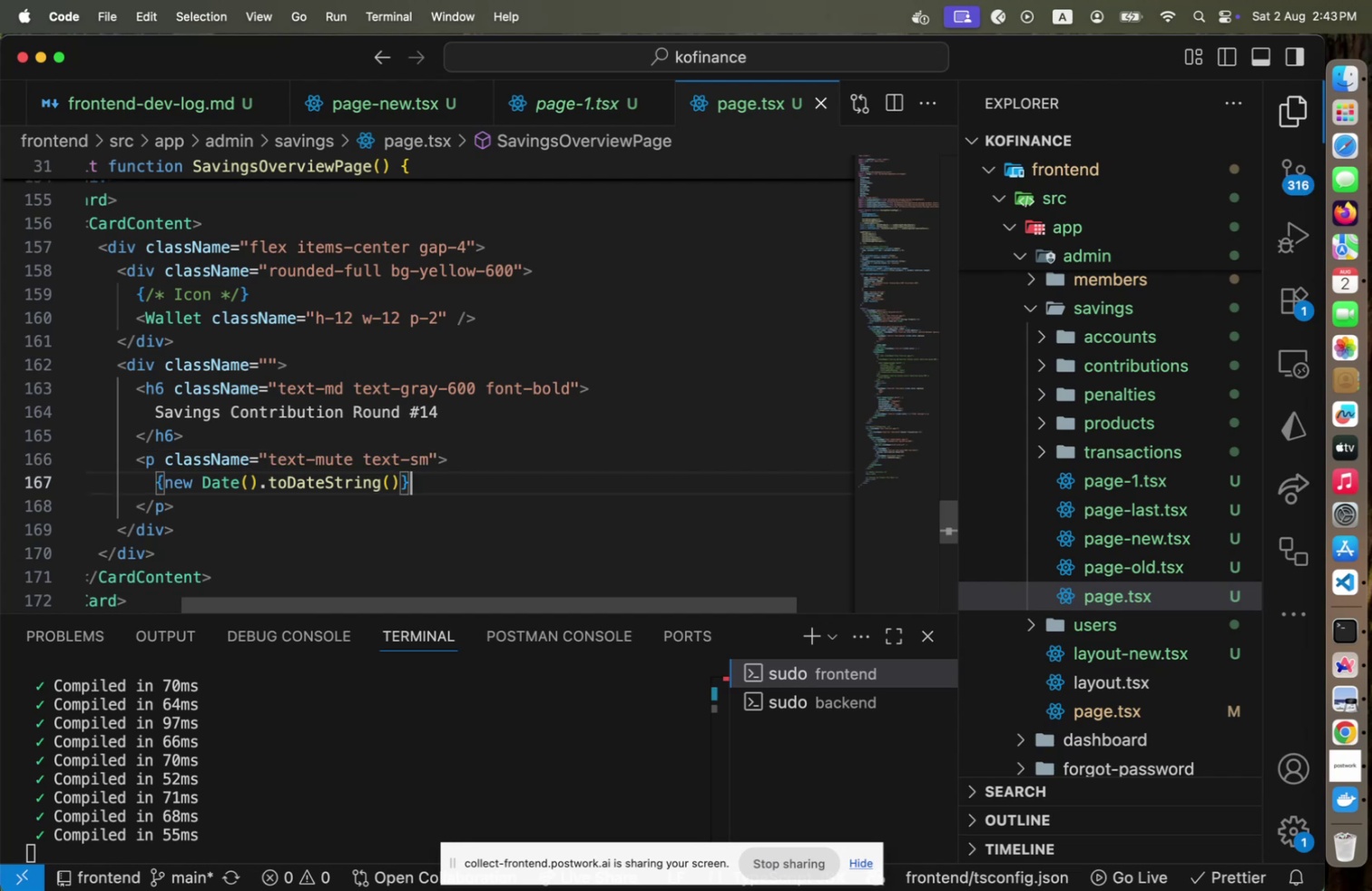 
key(ArrowDown)
 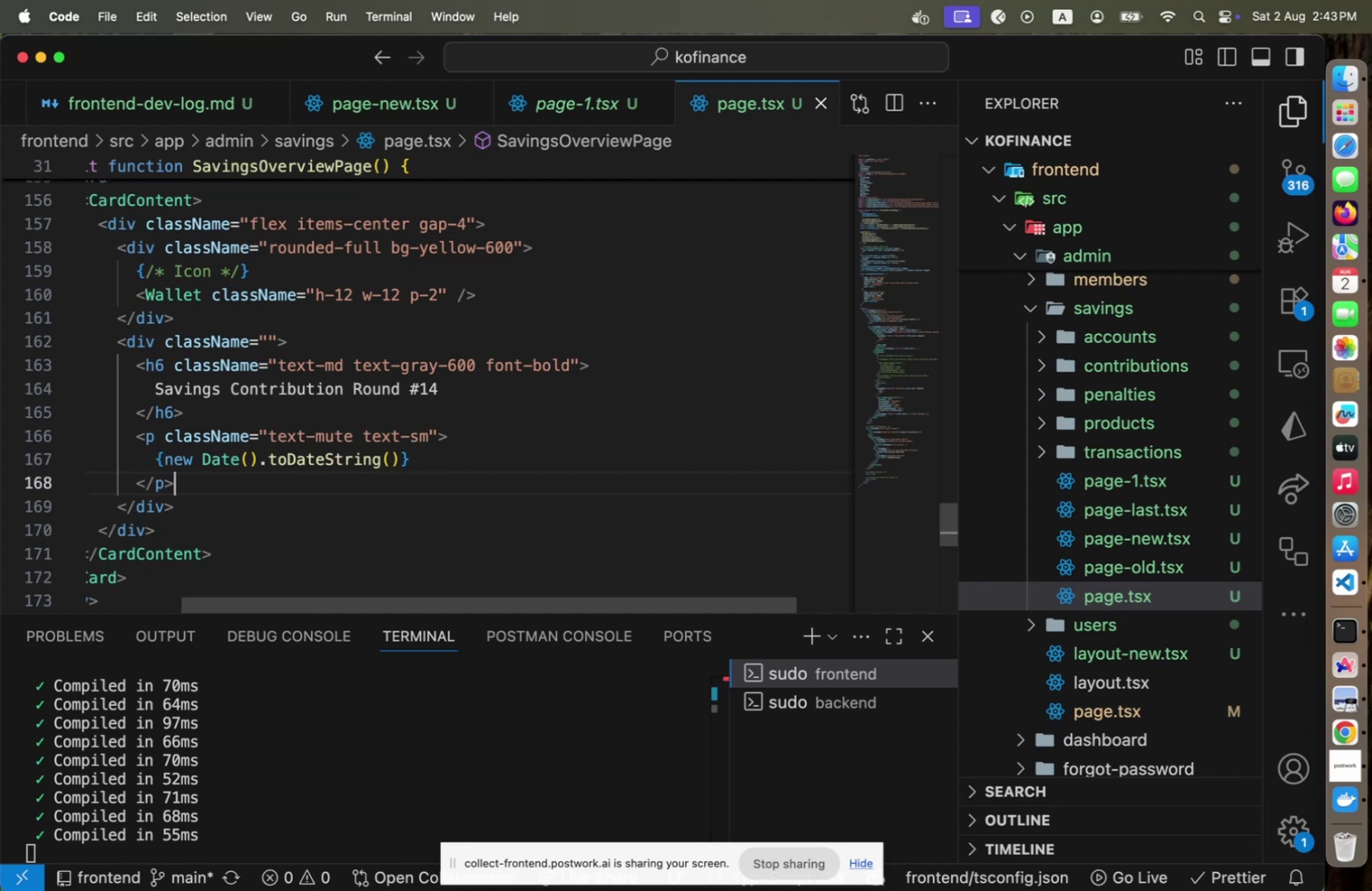 
key(ArrowLeft)
 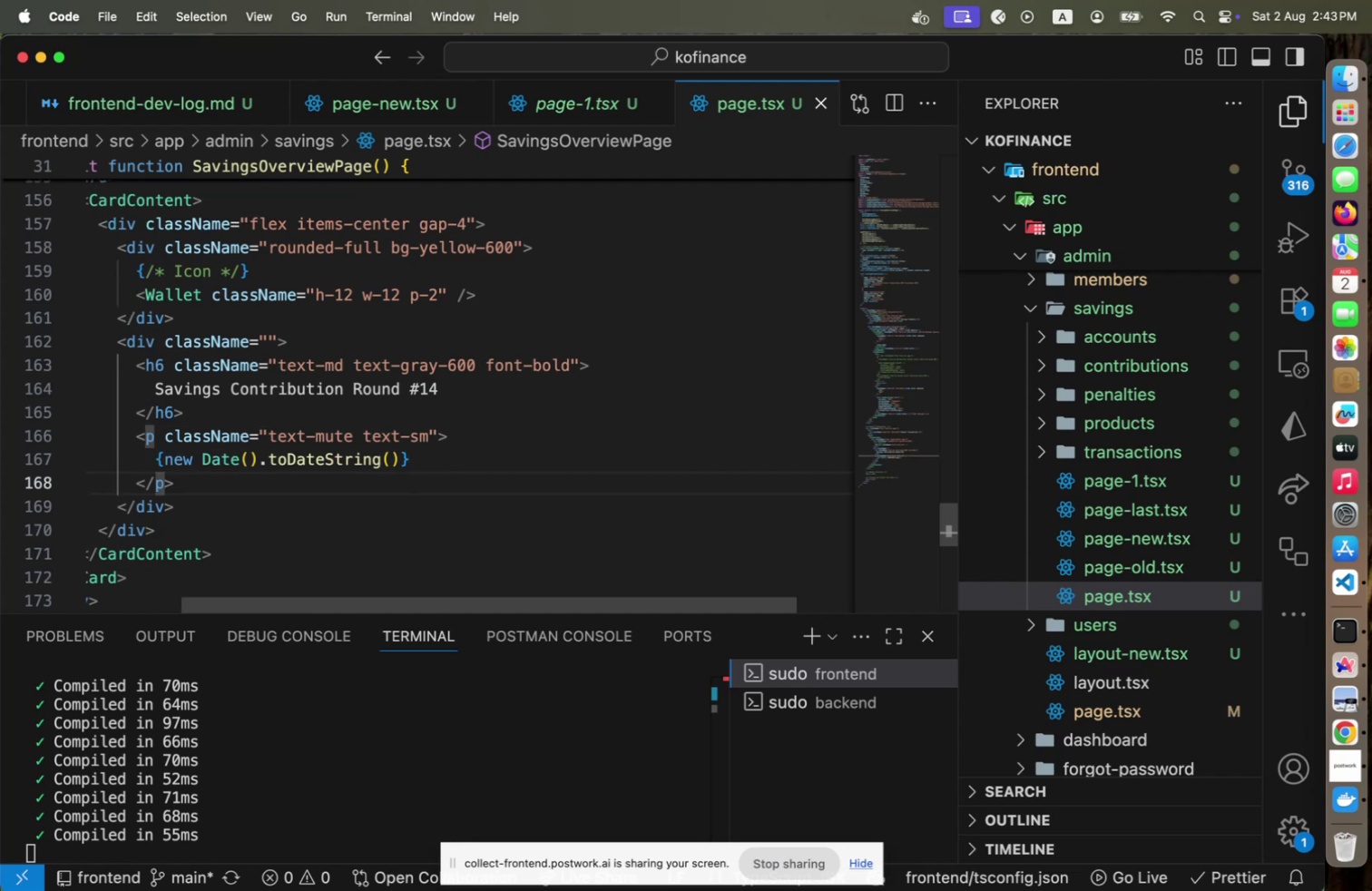 
hold_key(key=ArrowUp, duration=0.83)
 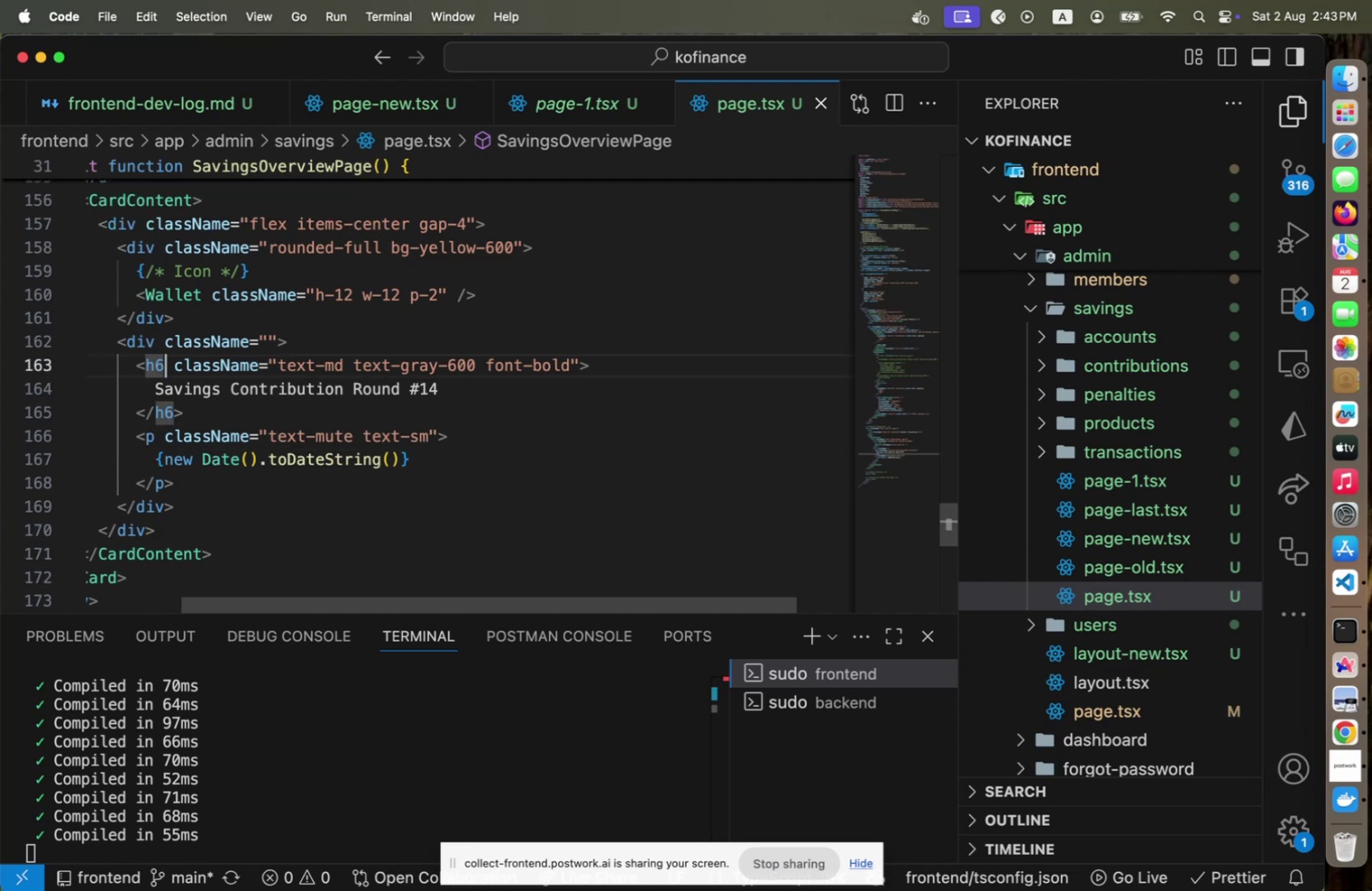 
key(Meta+CommandLeft)
 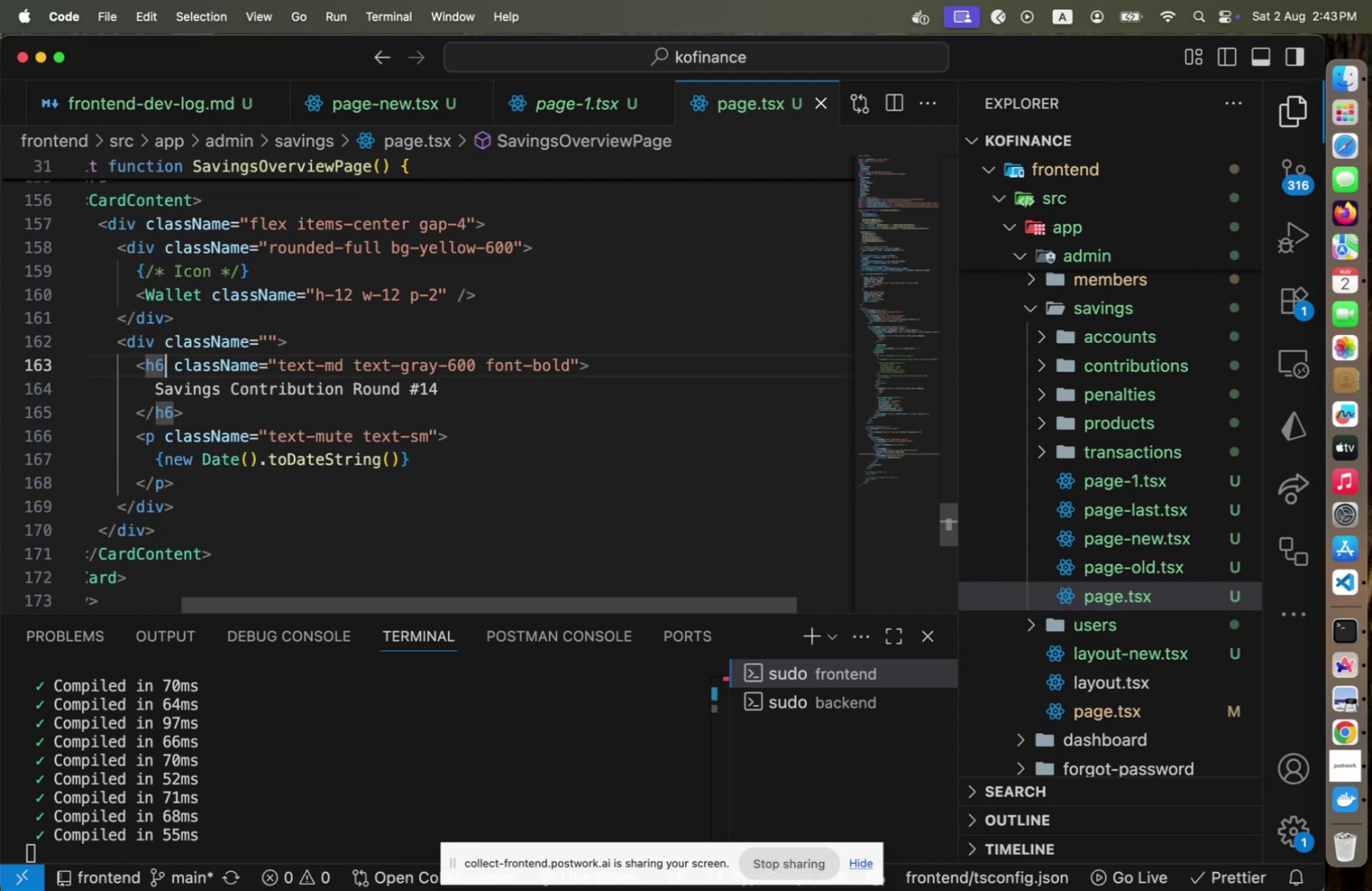 
key(Meta+Tab)
 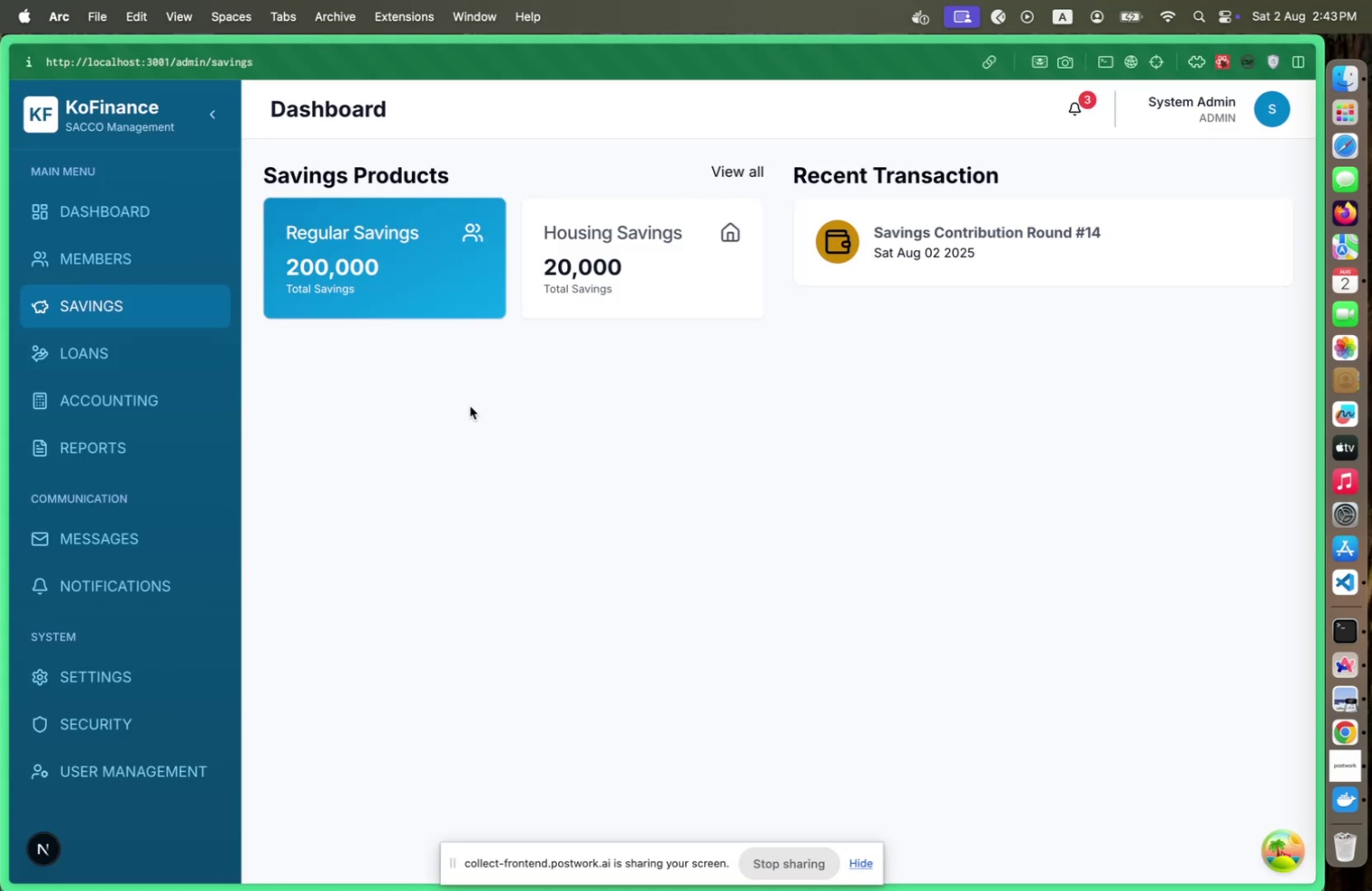 
key(Meta+CommandLeft)
 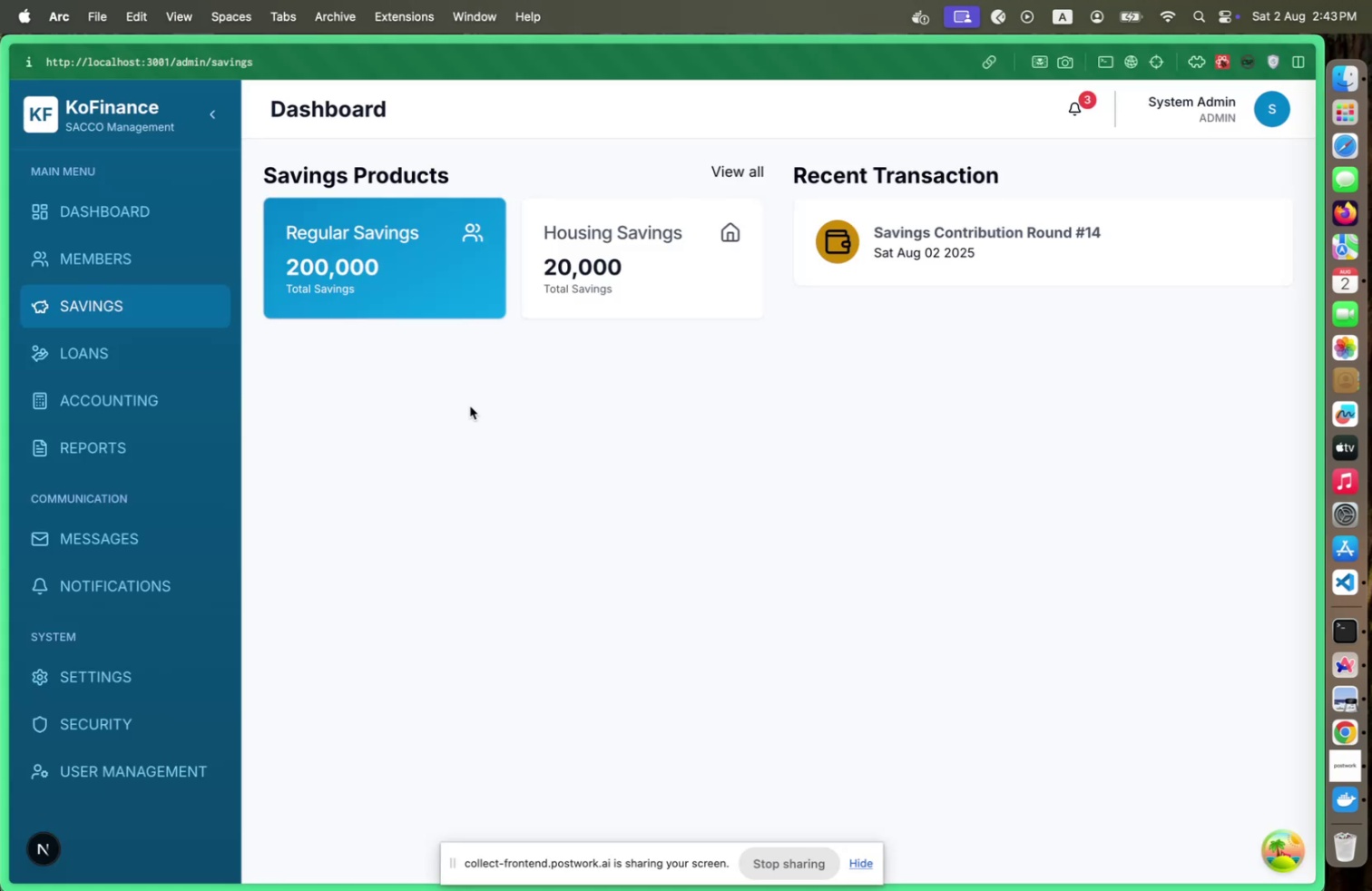 
key(Meta+Tab)
 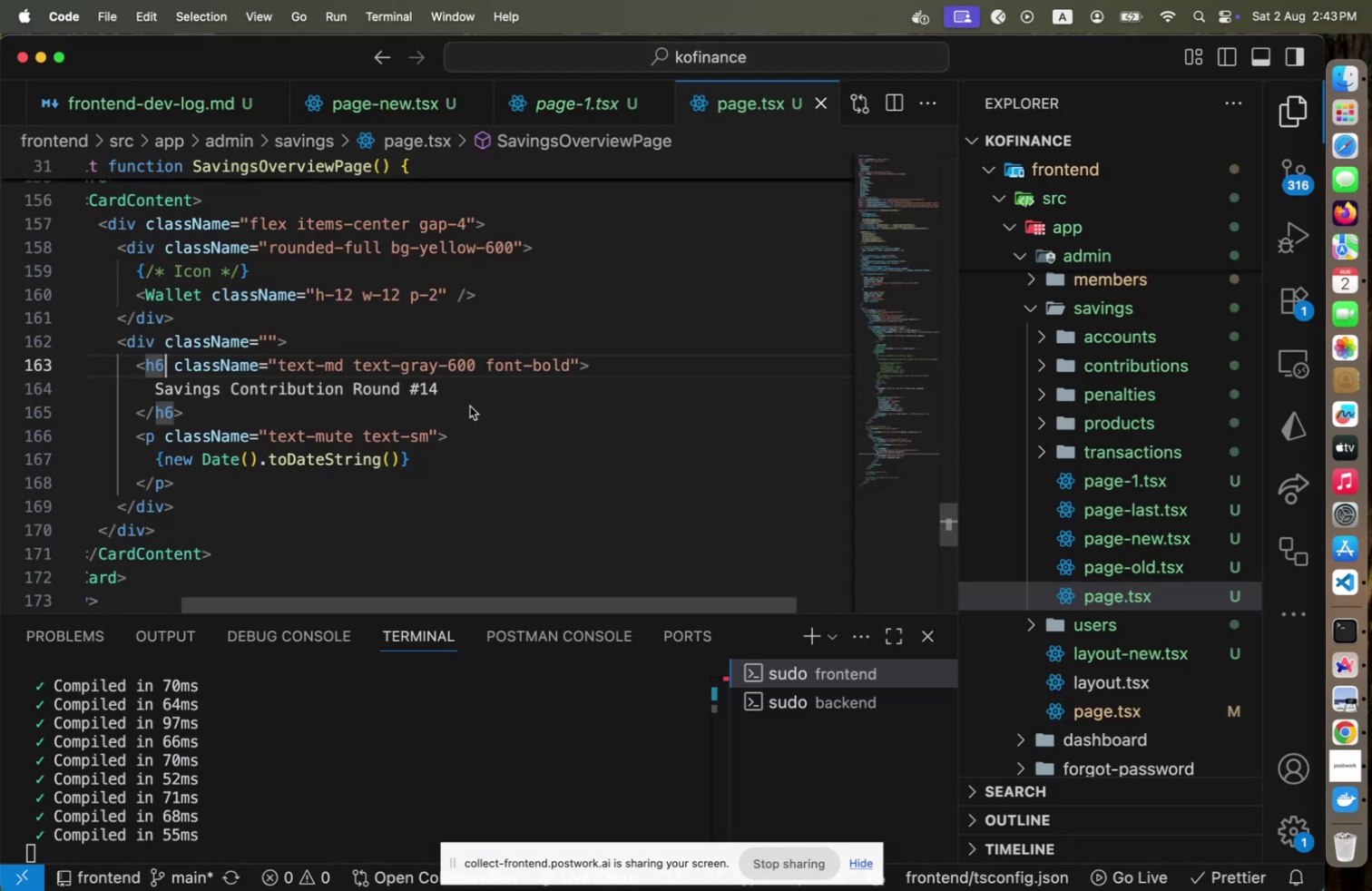 
key(ArrowUp)
 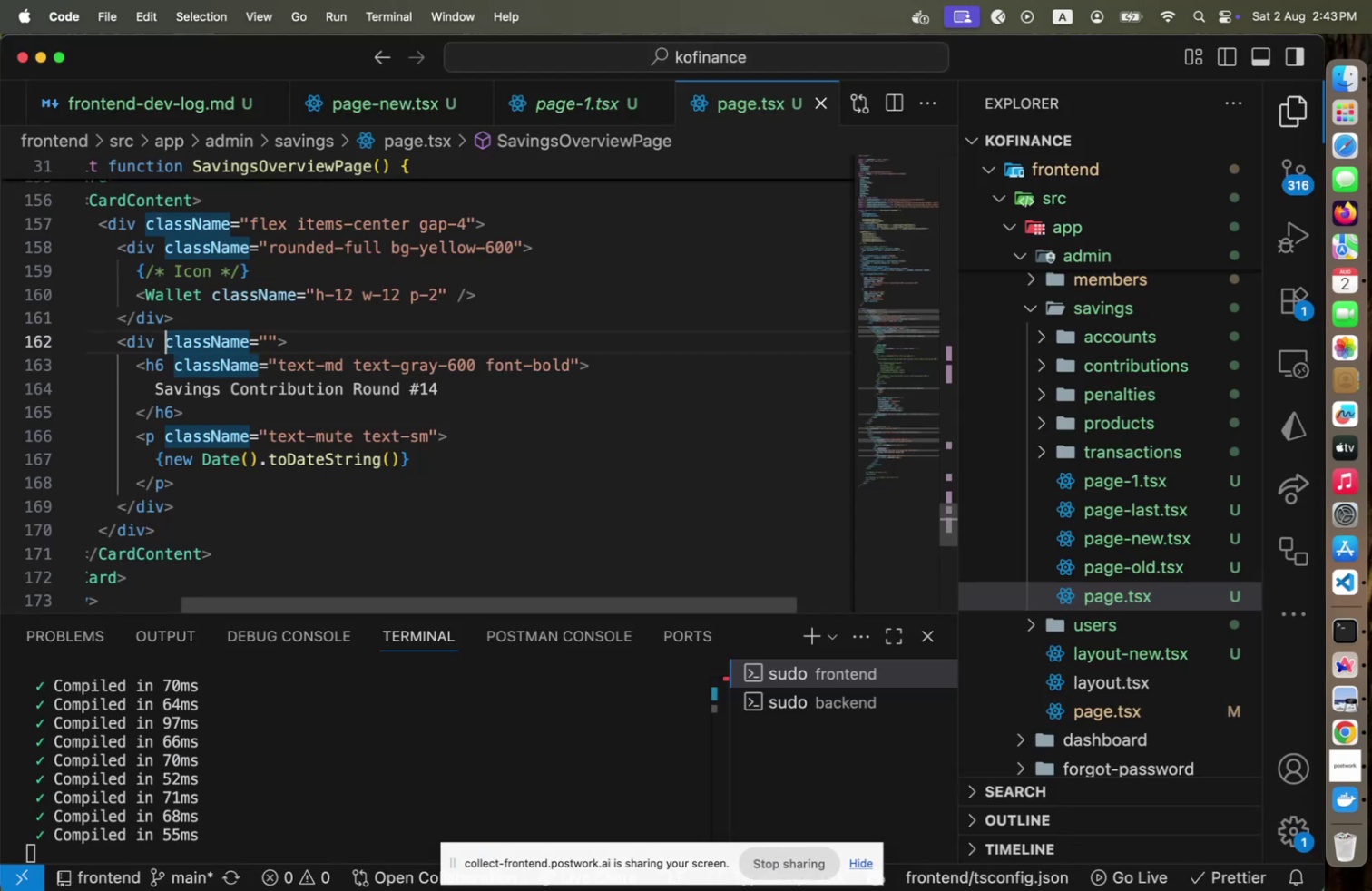 
key(ArrowUp)
 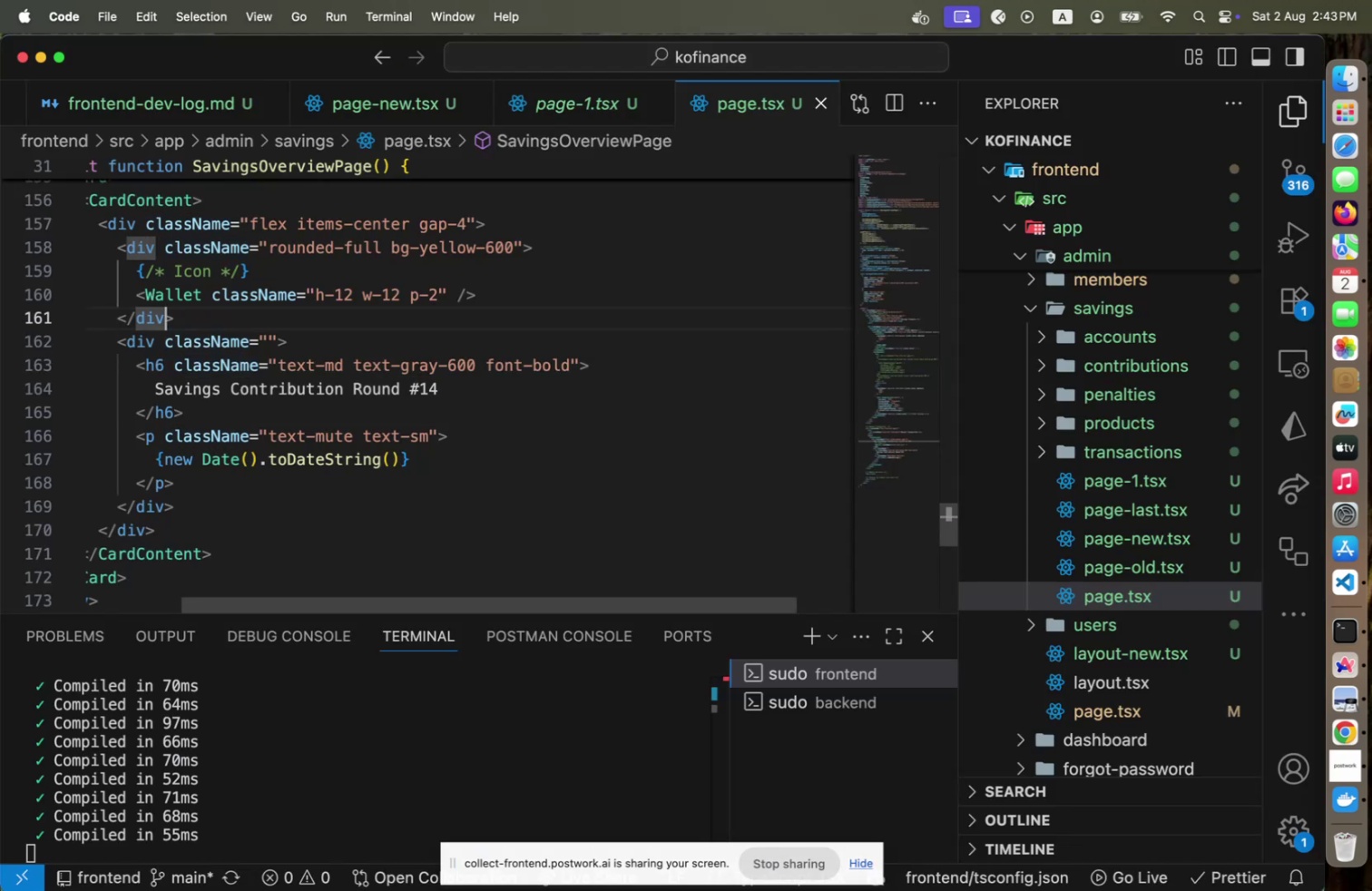 
hold_key(key=ArrowUp, duration=0.69)
 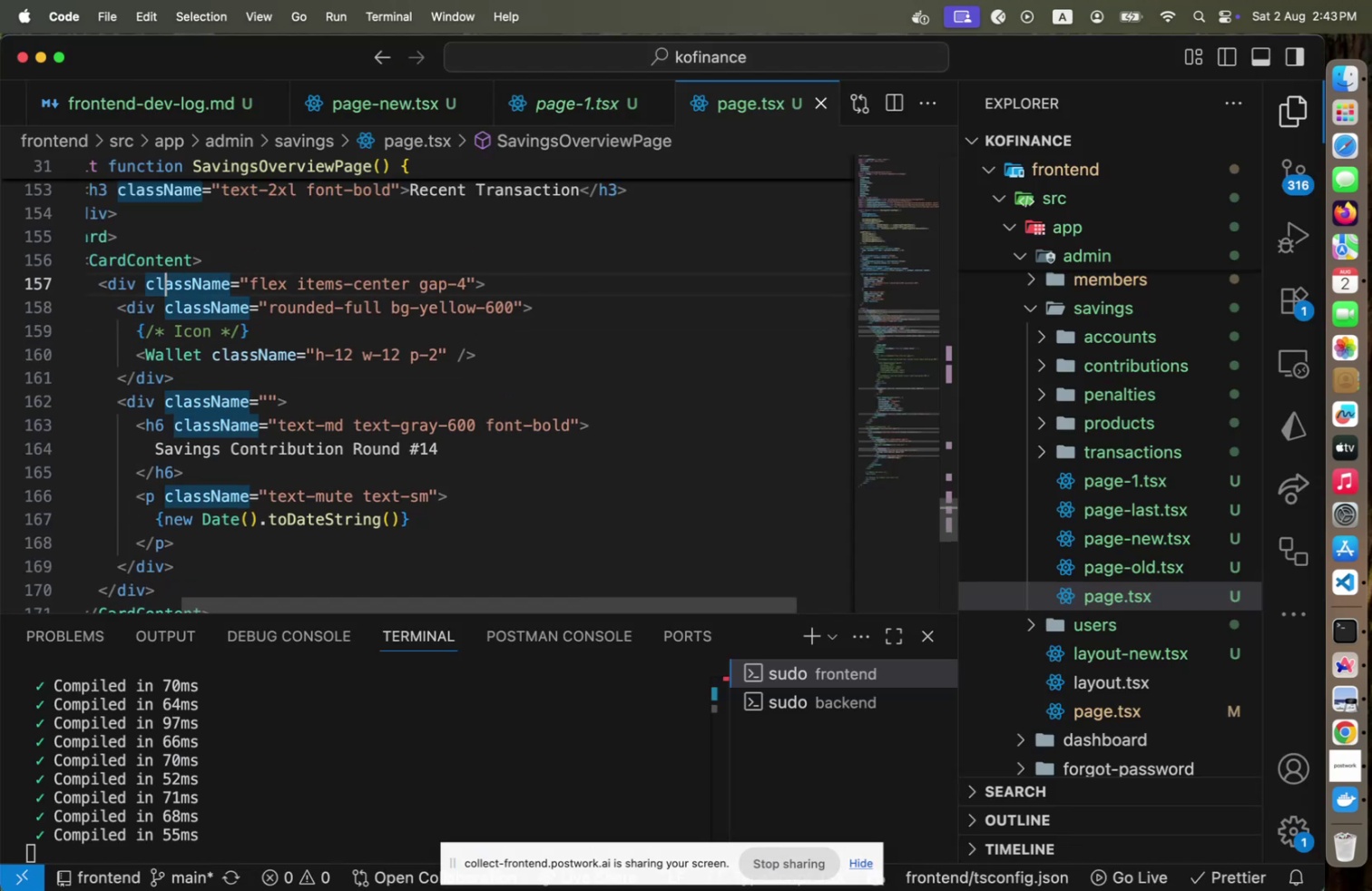 
key(Home)
 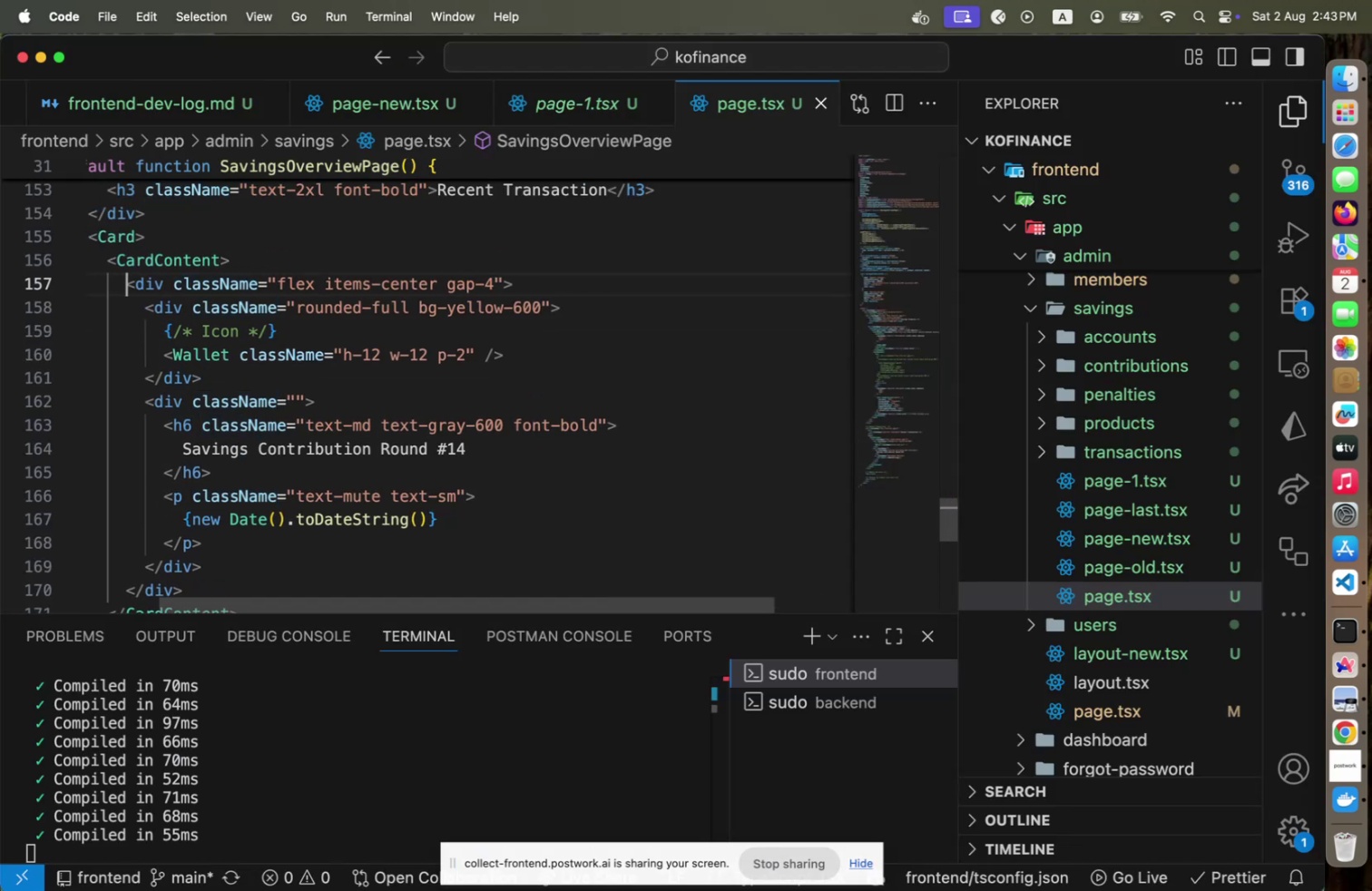 
key(ArrowDown)
 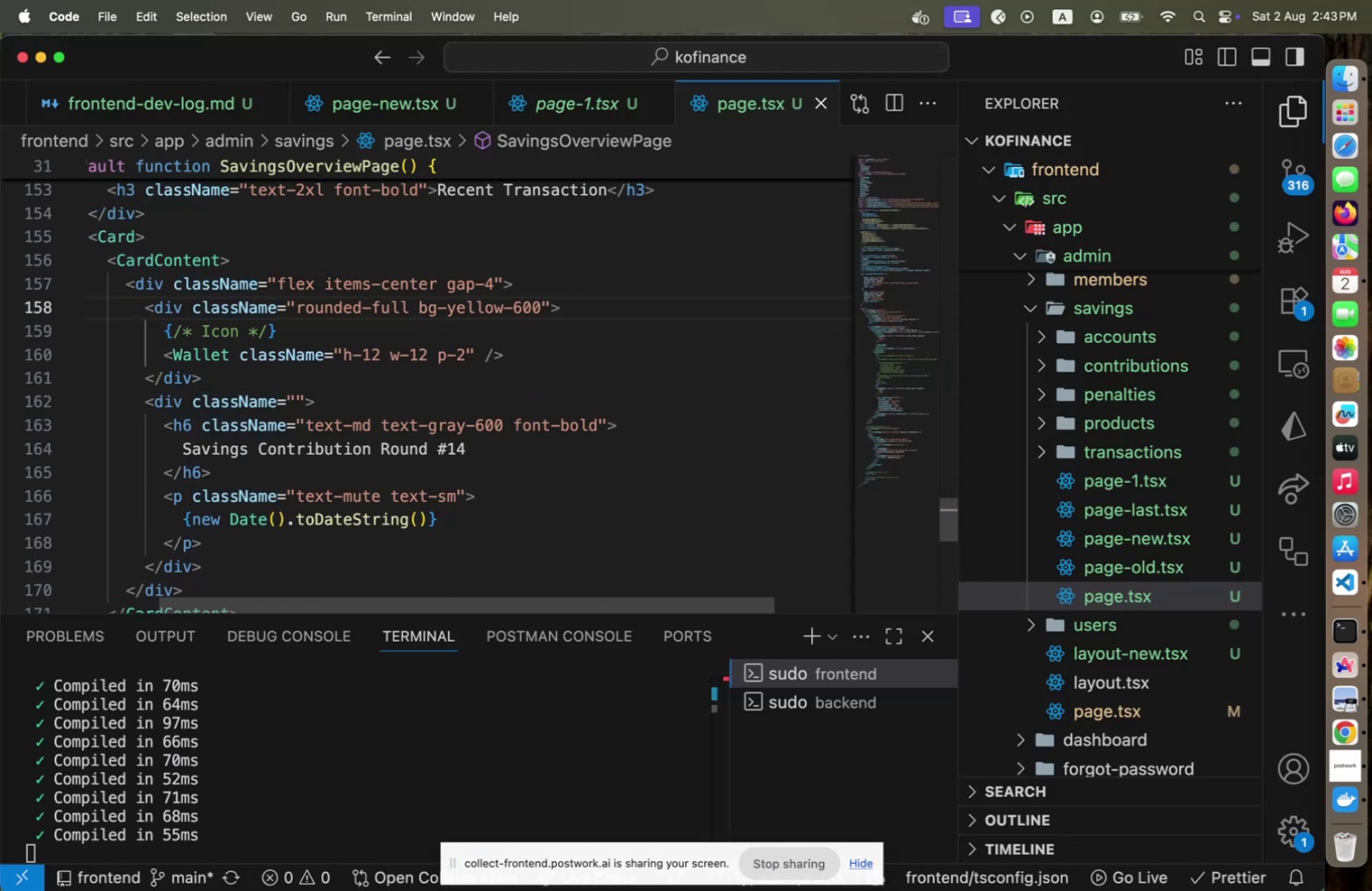 
key(ArrowUp)
 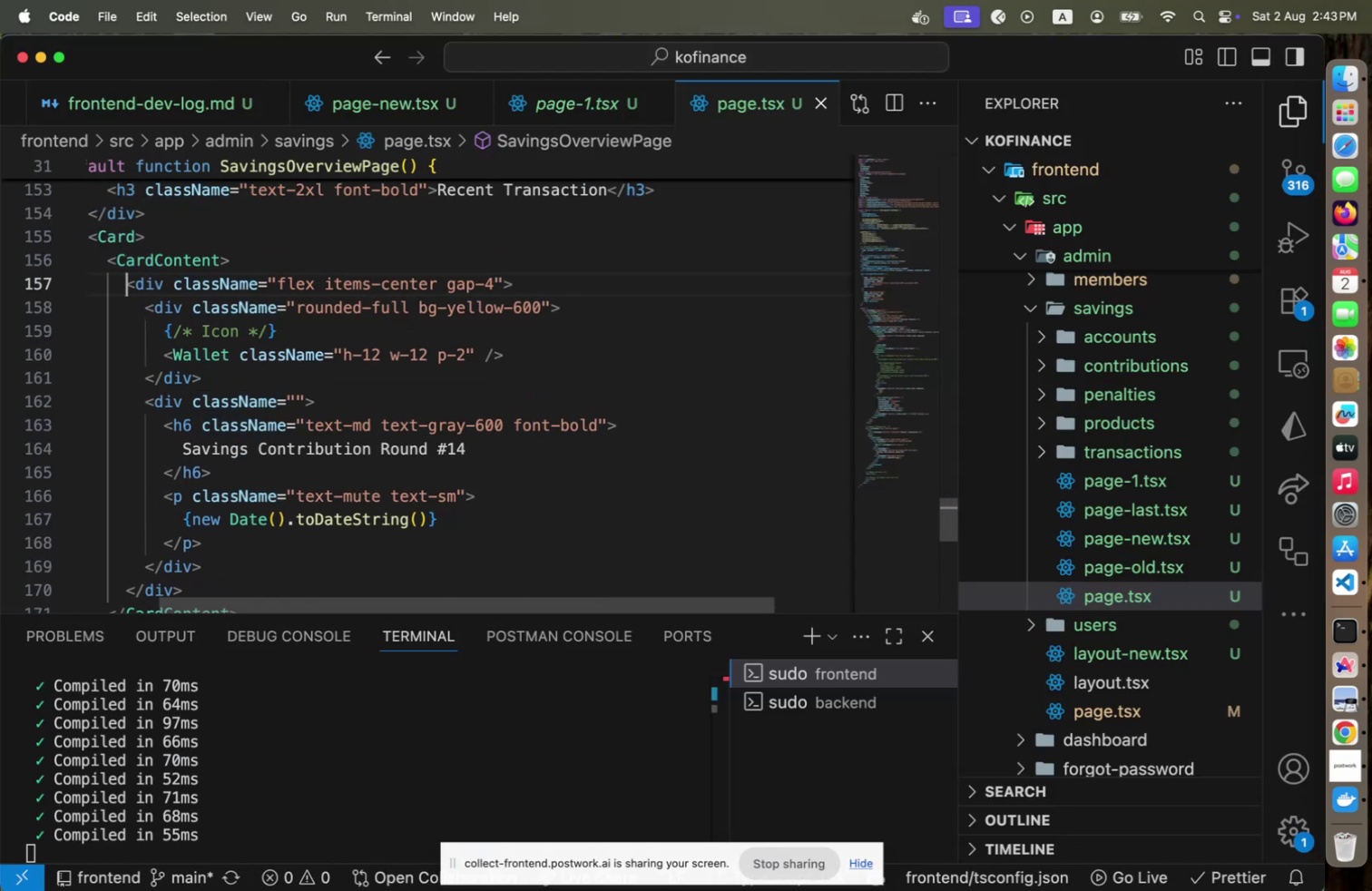 
key(ArrowUp)
 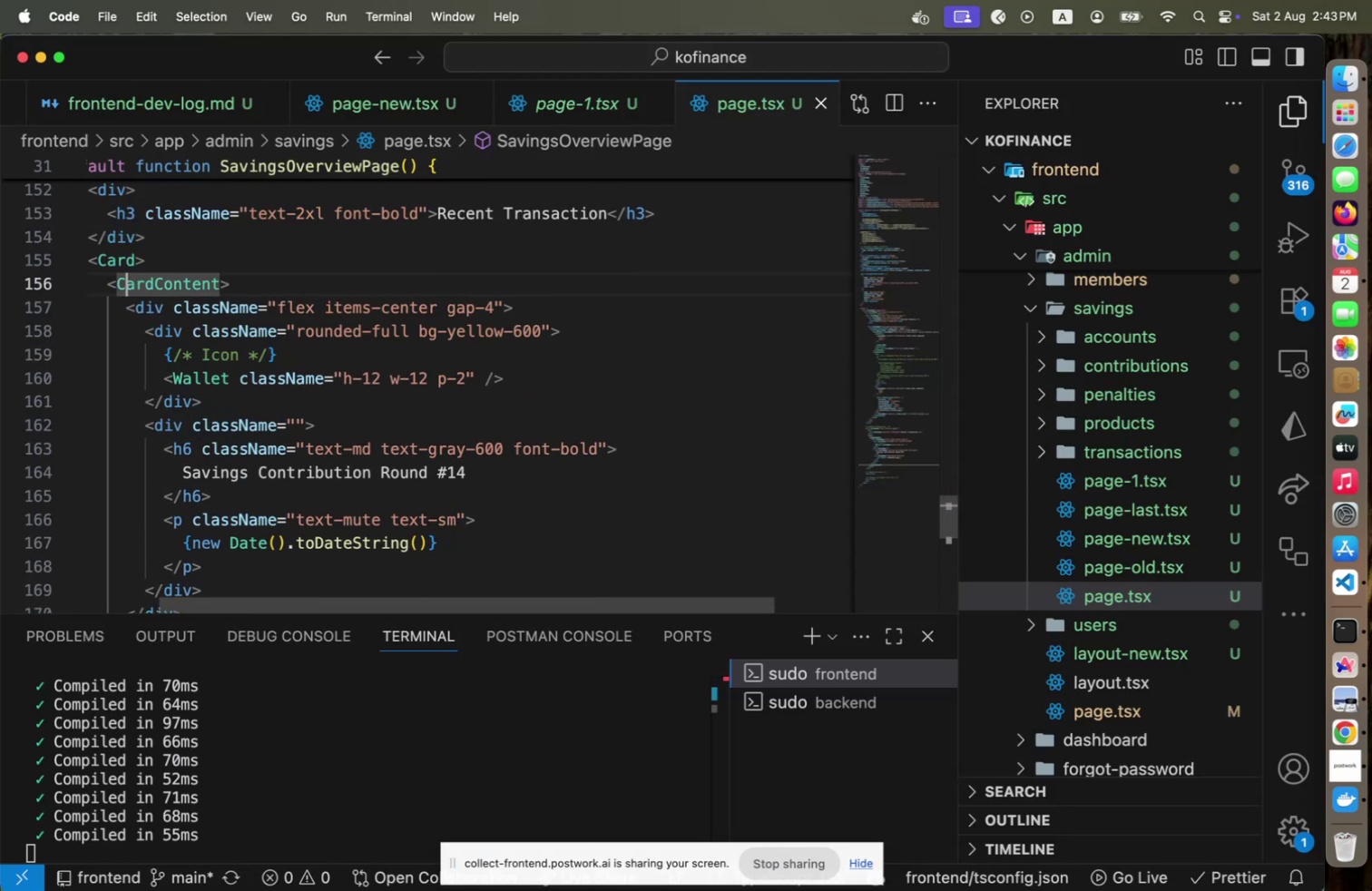 
key(ArrowUp)
 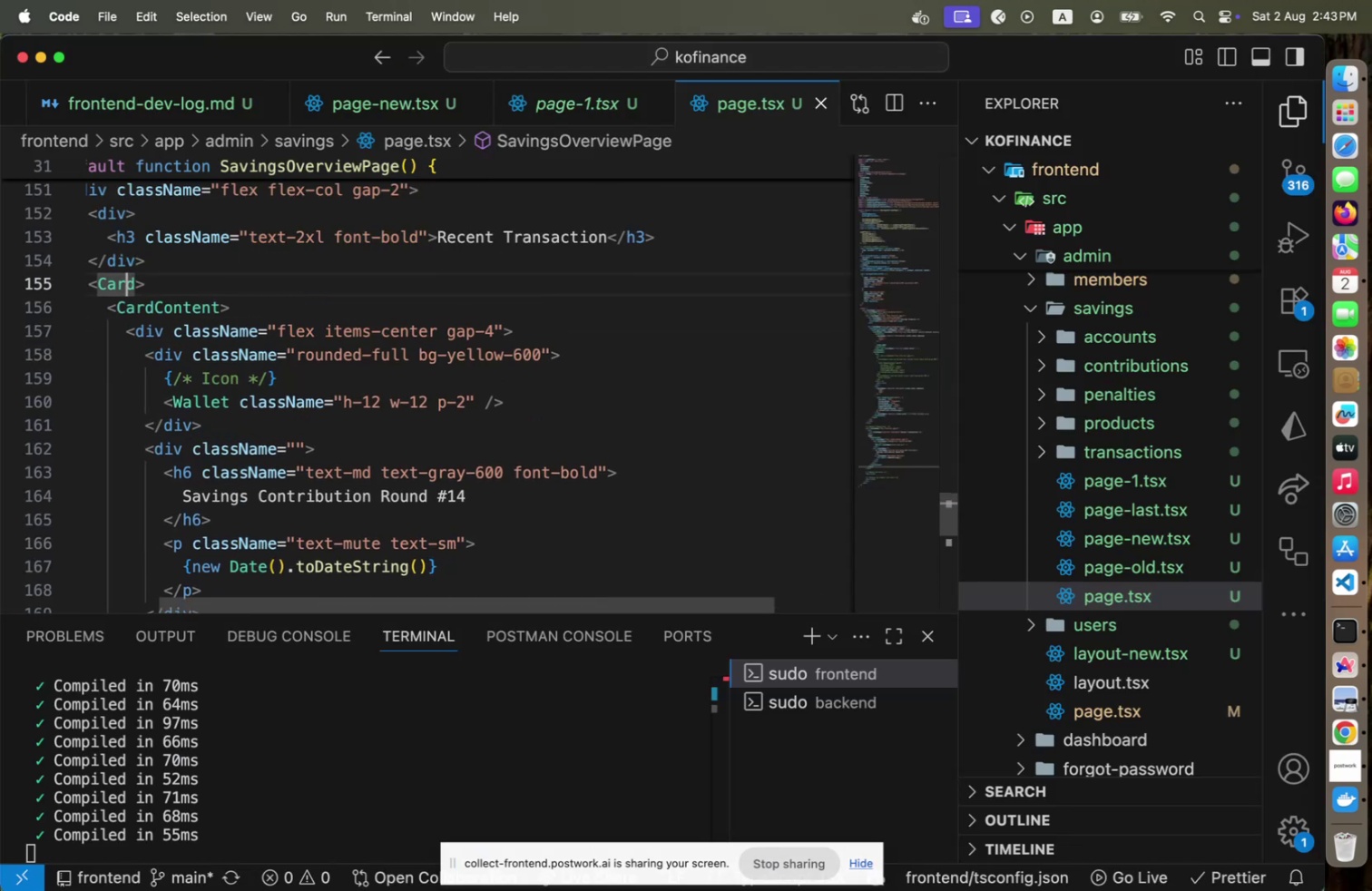 
key(Home)
 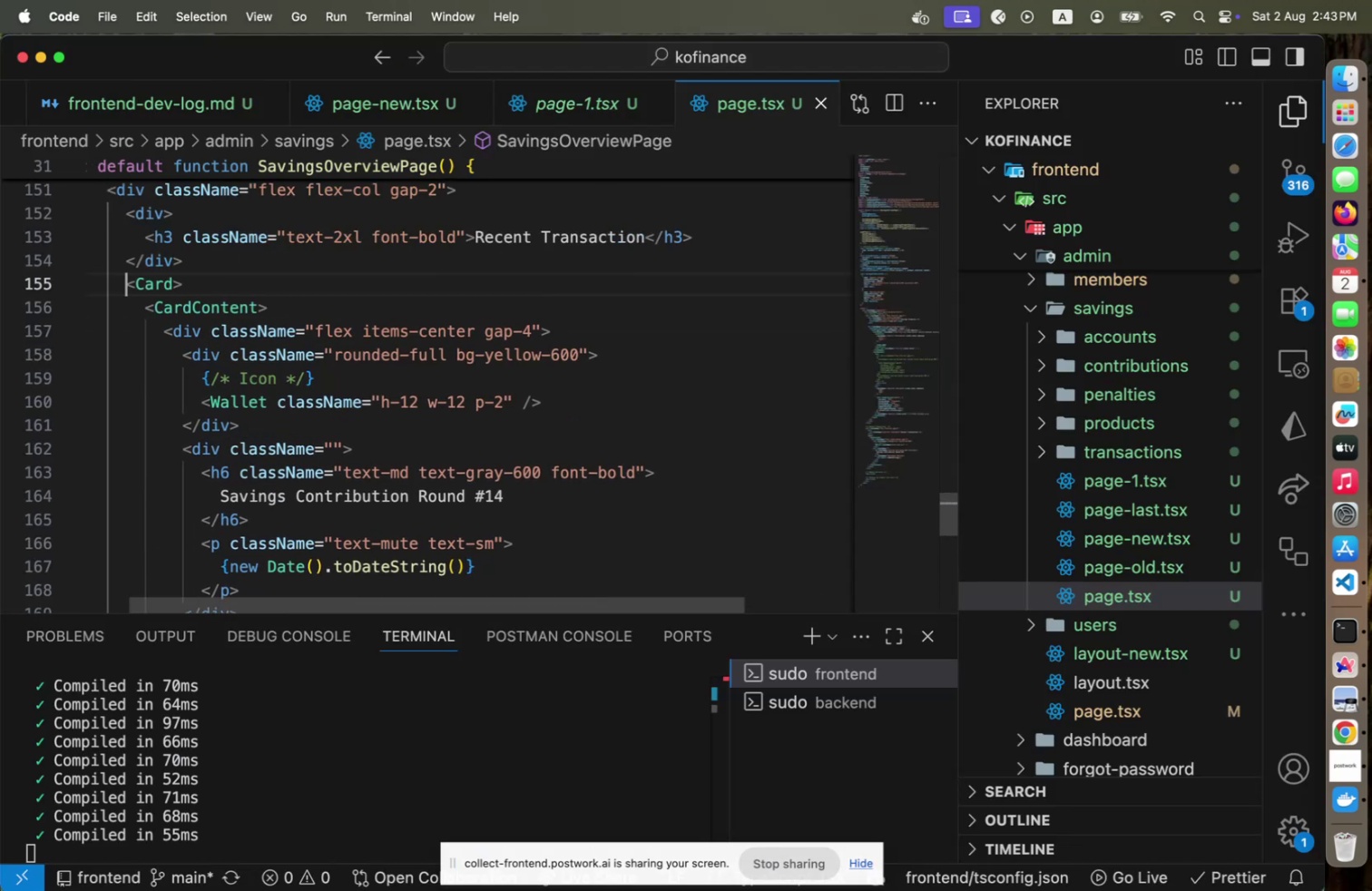 
hold_key(key=ArrowUp, duration=0.57)
 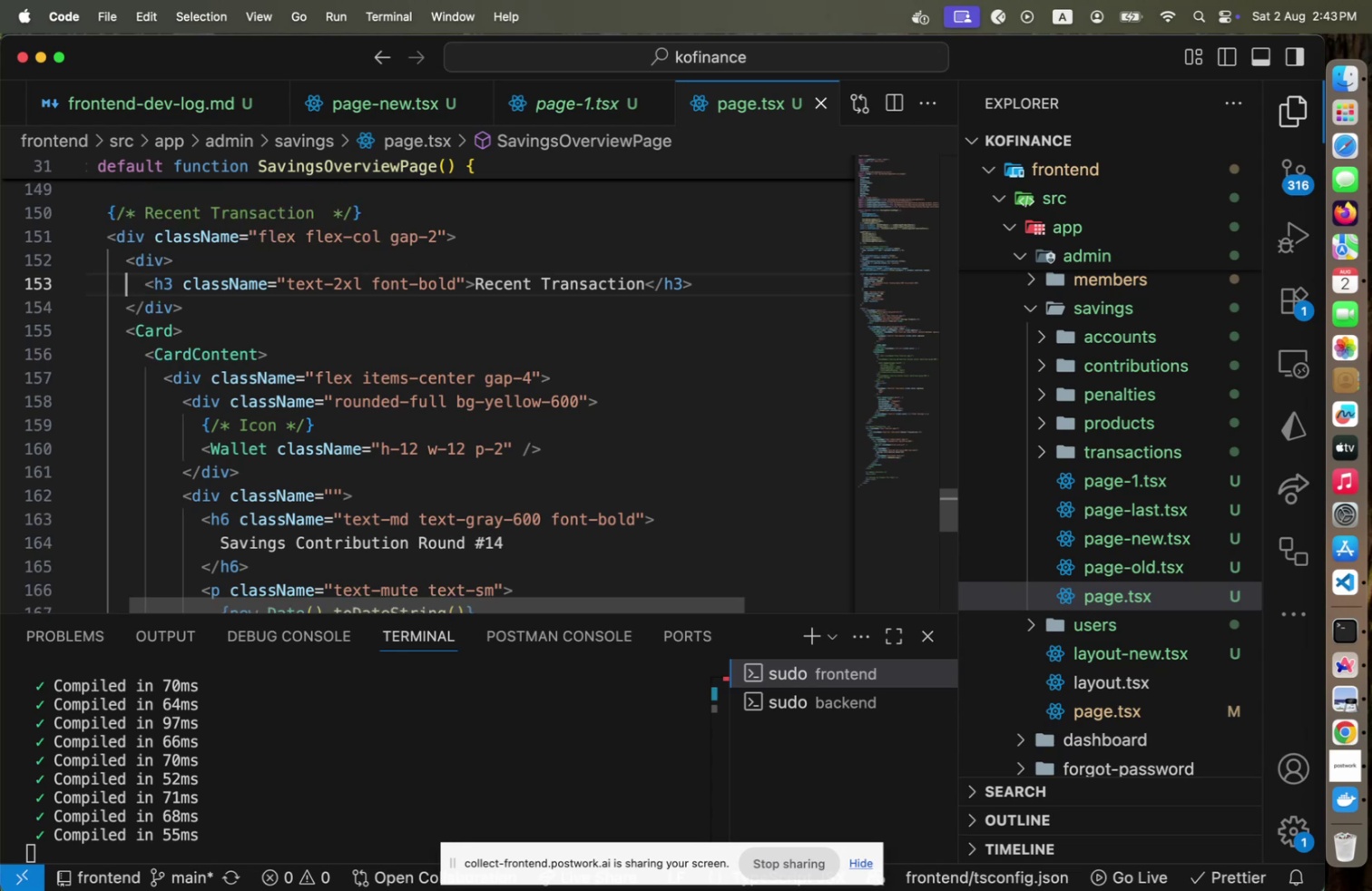 
key(ArrowDown)
 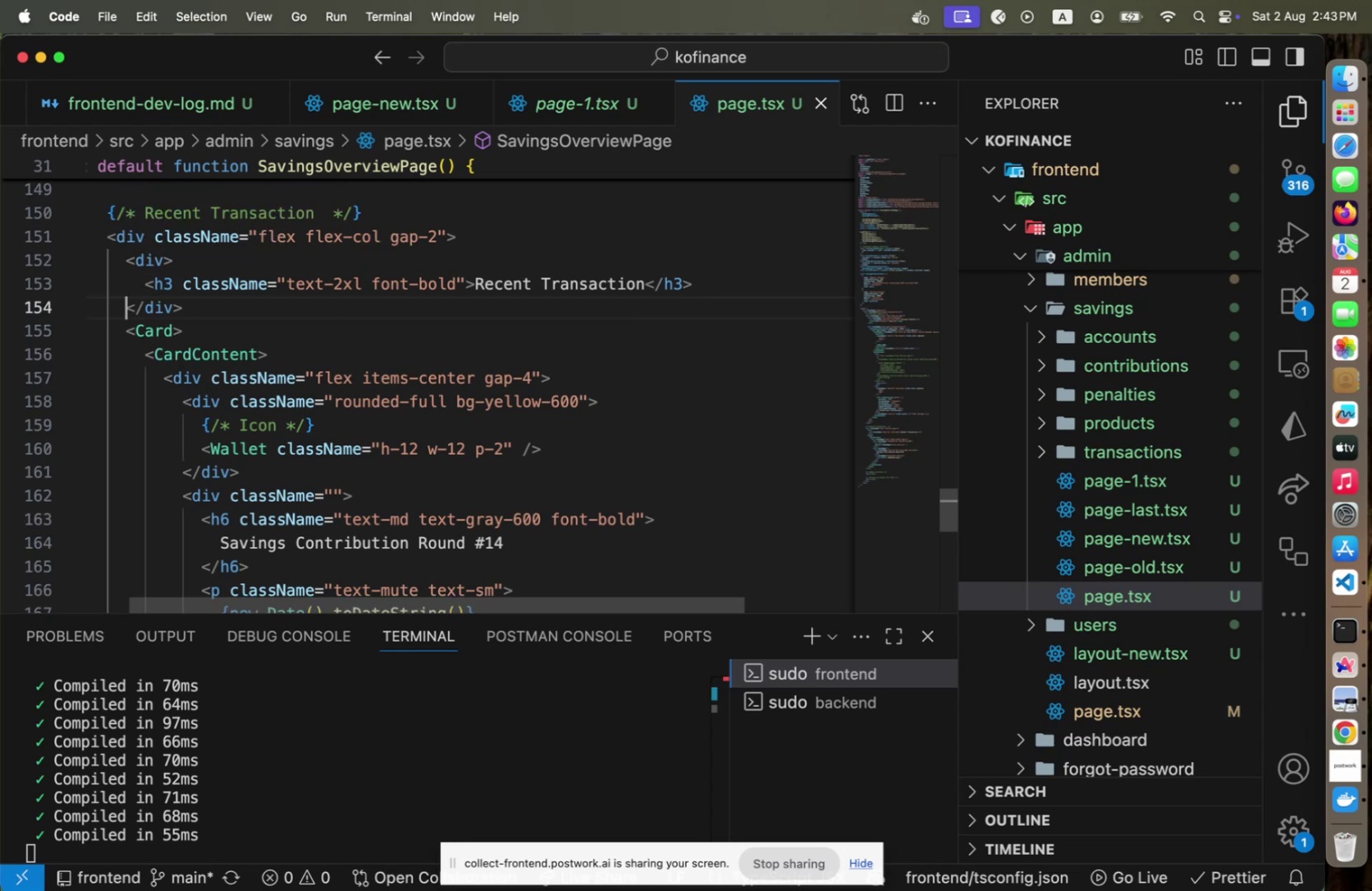 
key(ArrowDown)
 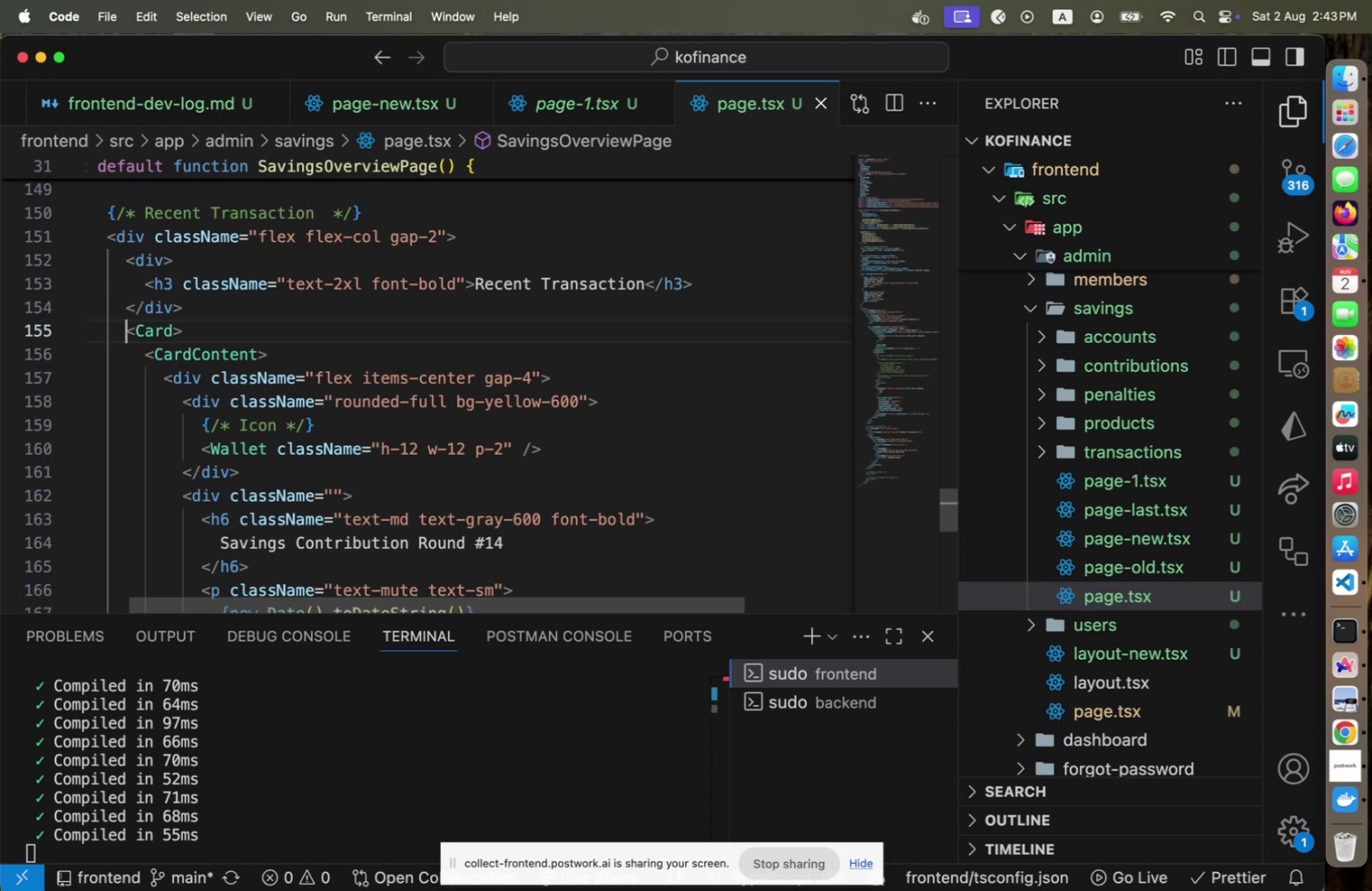 
key(ArrowDown)
 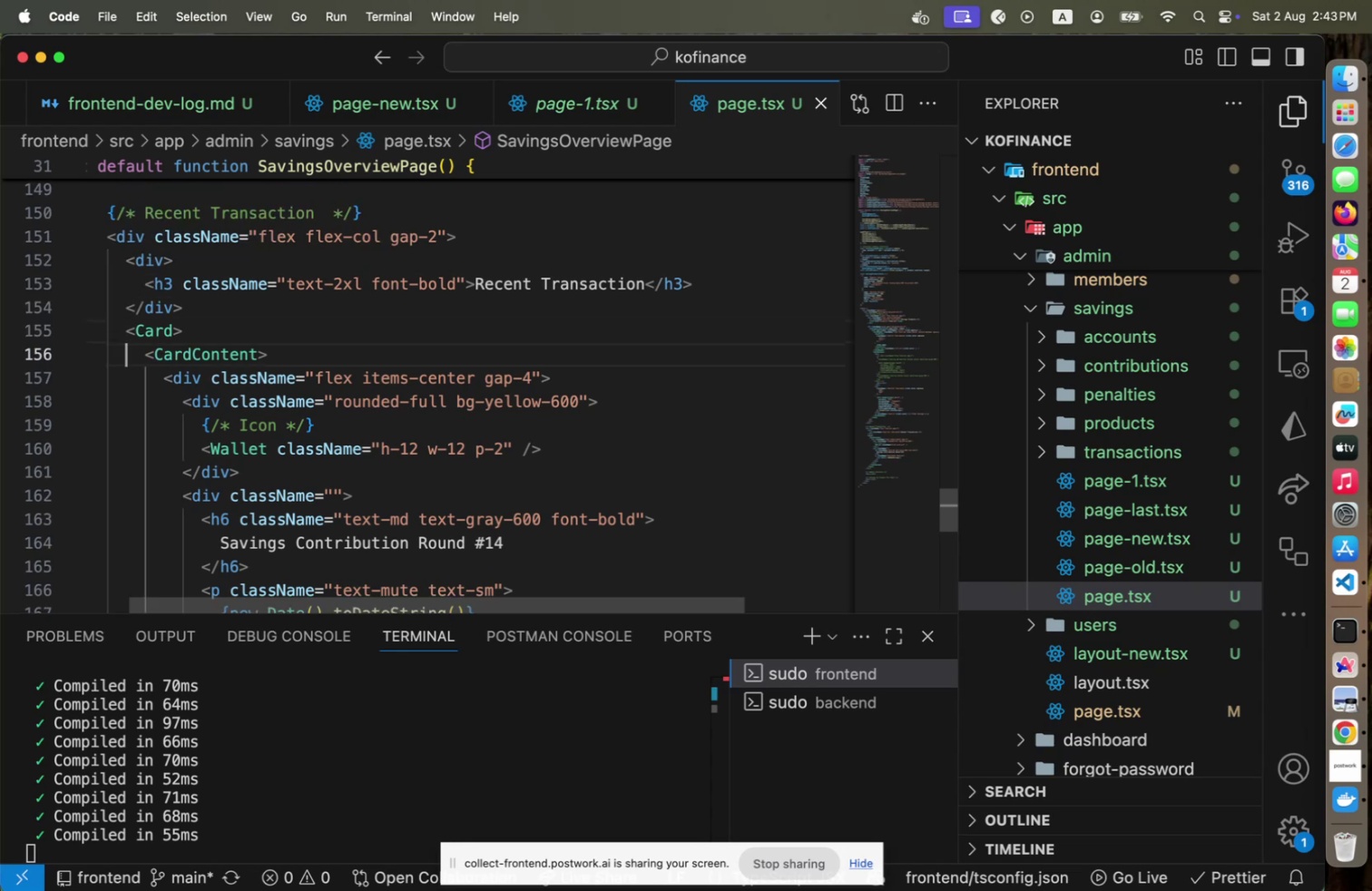 
hold_key(key=ArrowRight, duration=0.67)
 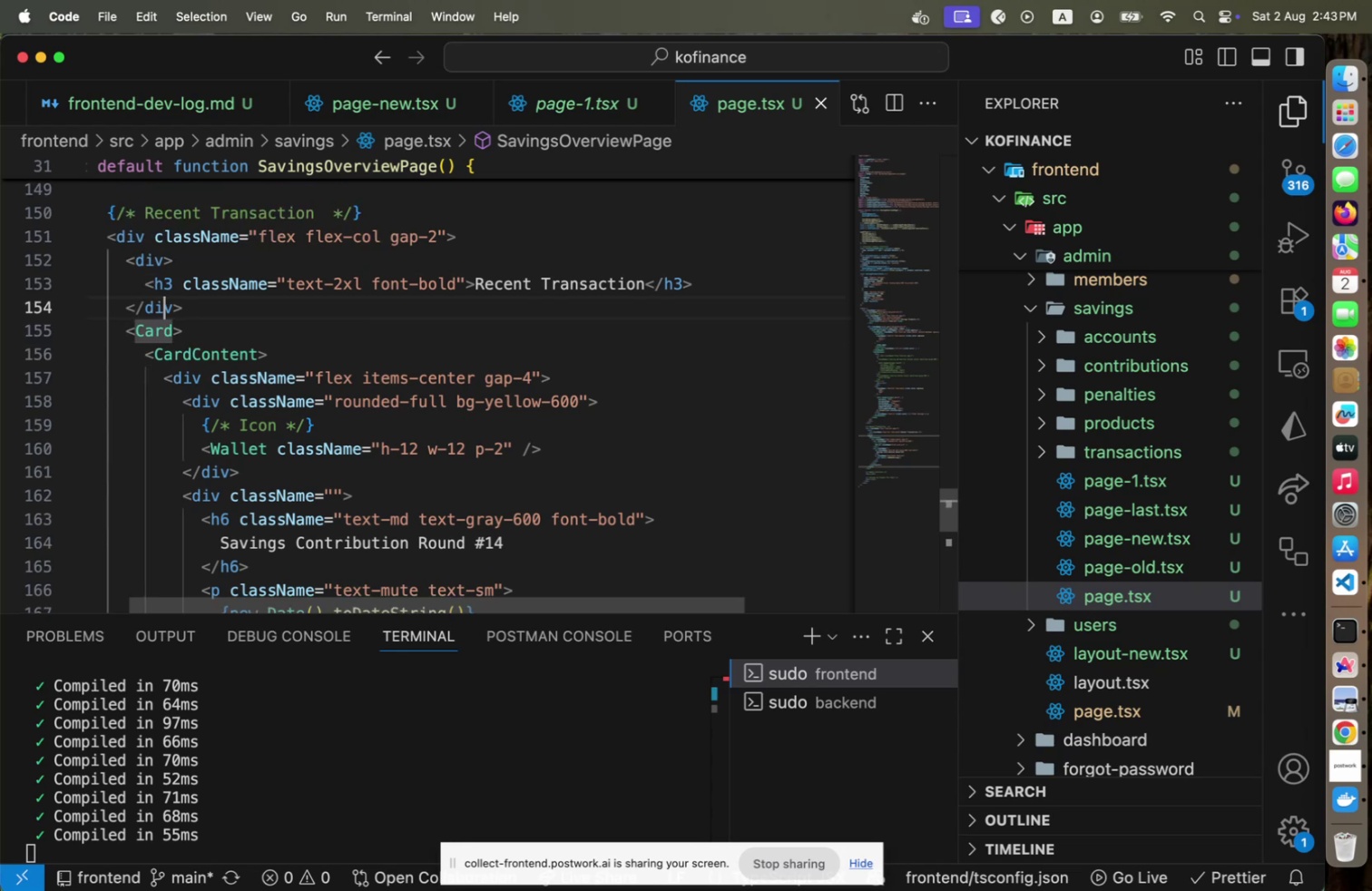 
hold_key(key=ArrowRight, duration=6.24)
 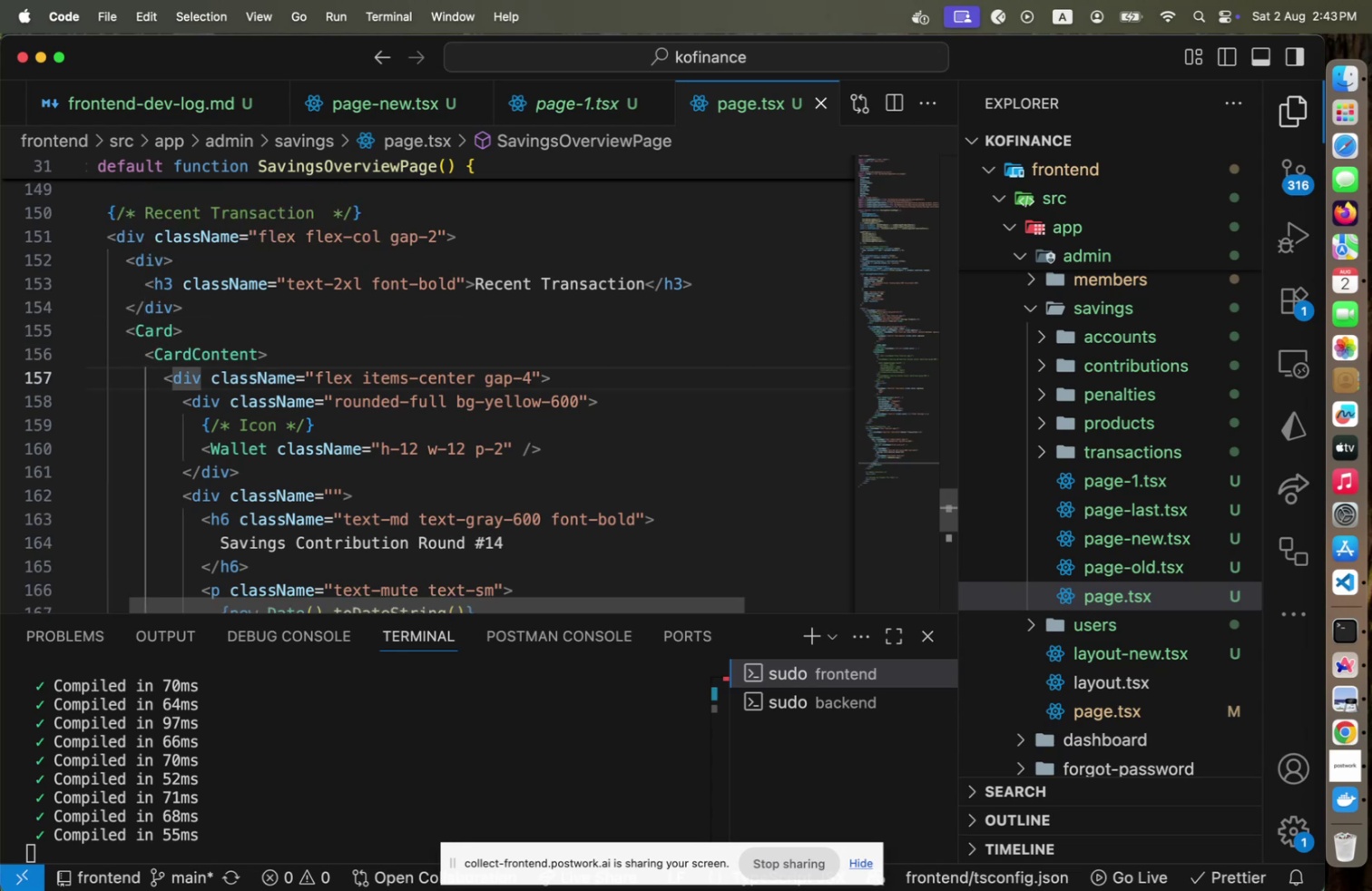 
key(ArrowUp)
 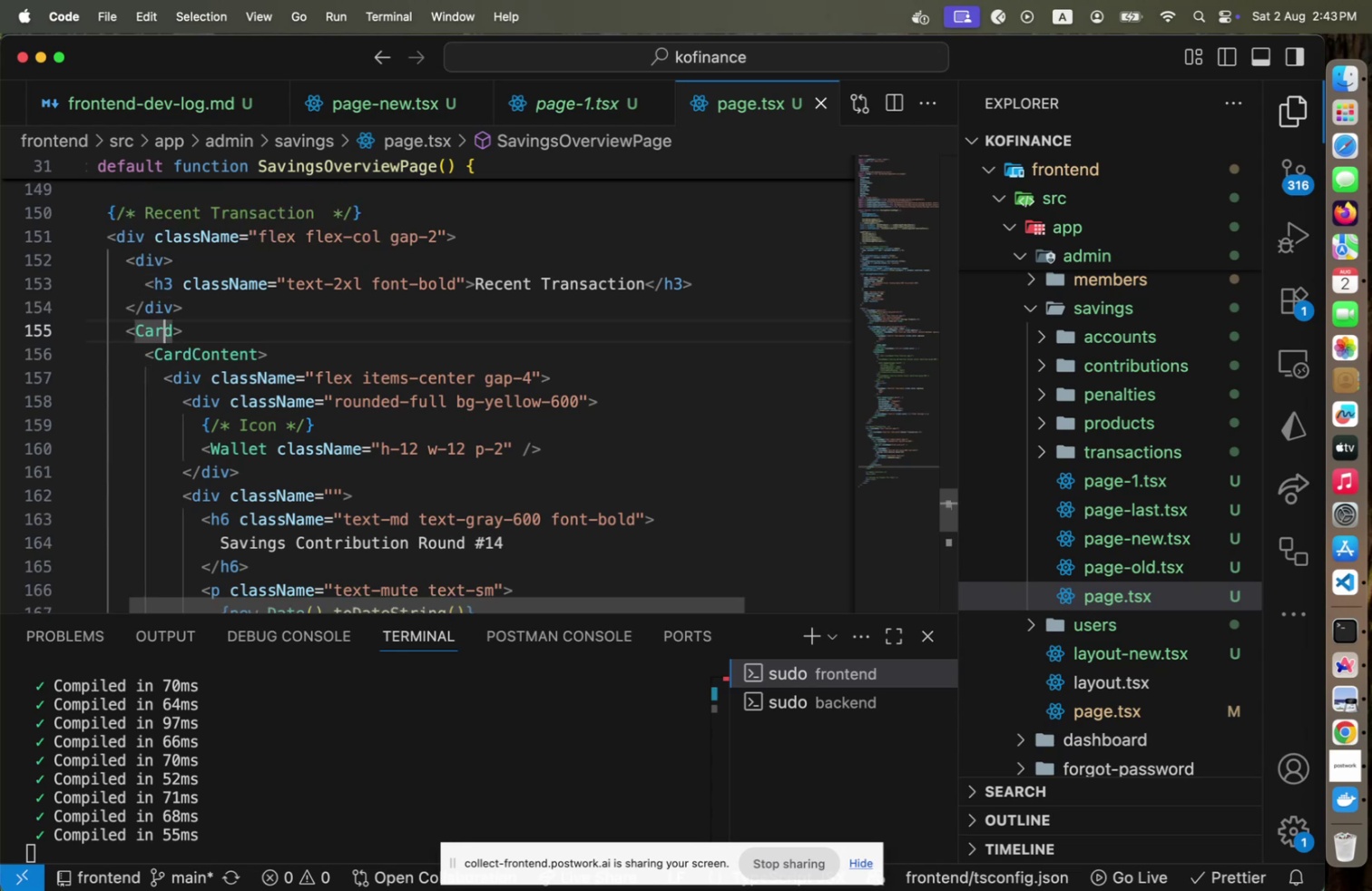 
key(ArrowUp)
 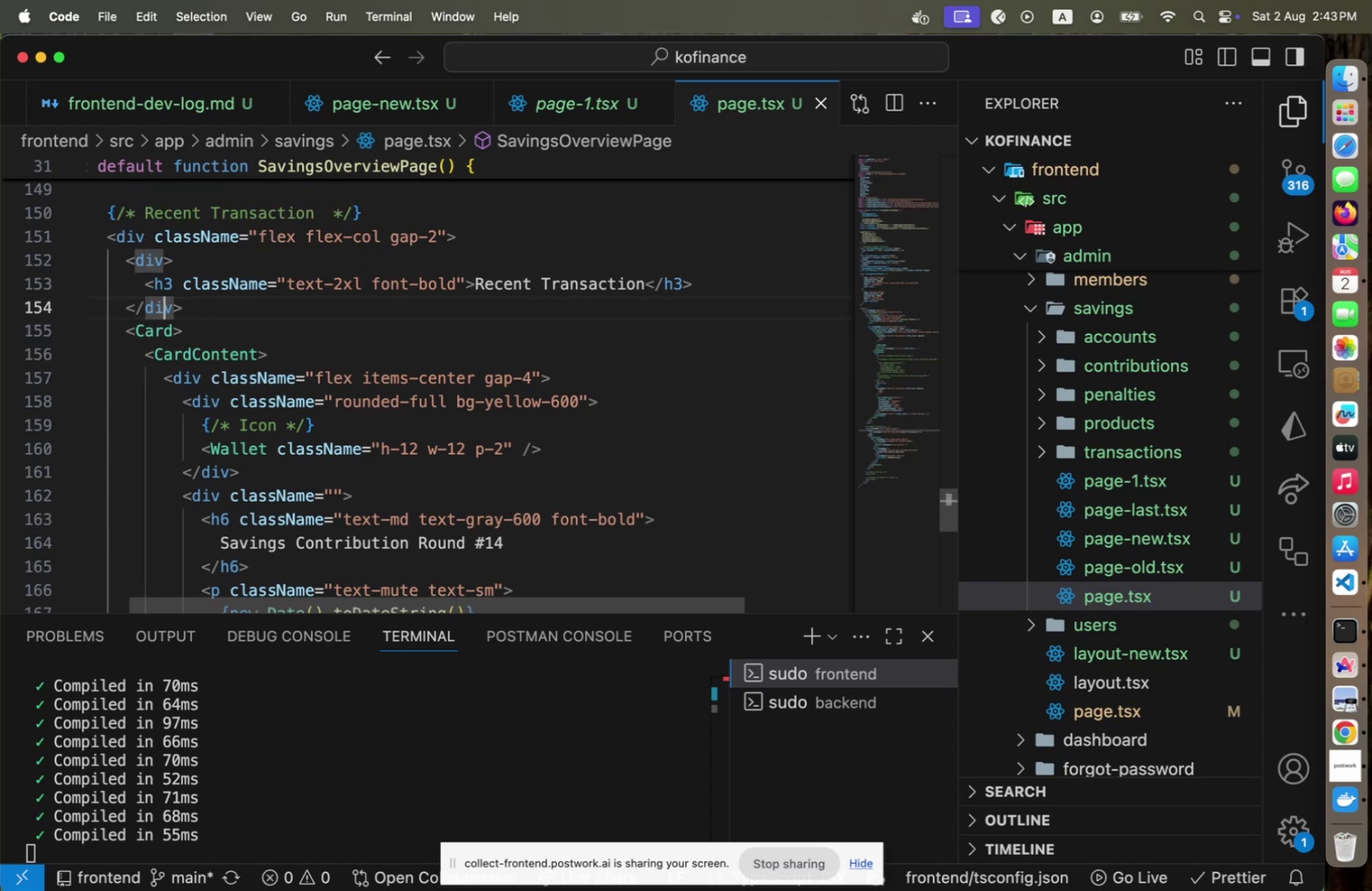 
key(ArrowDown)
 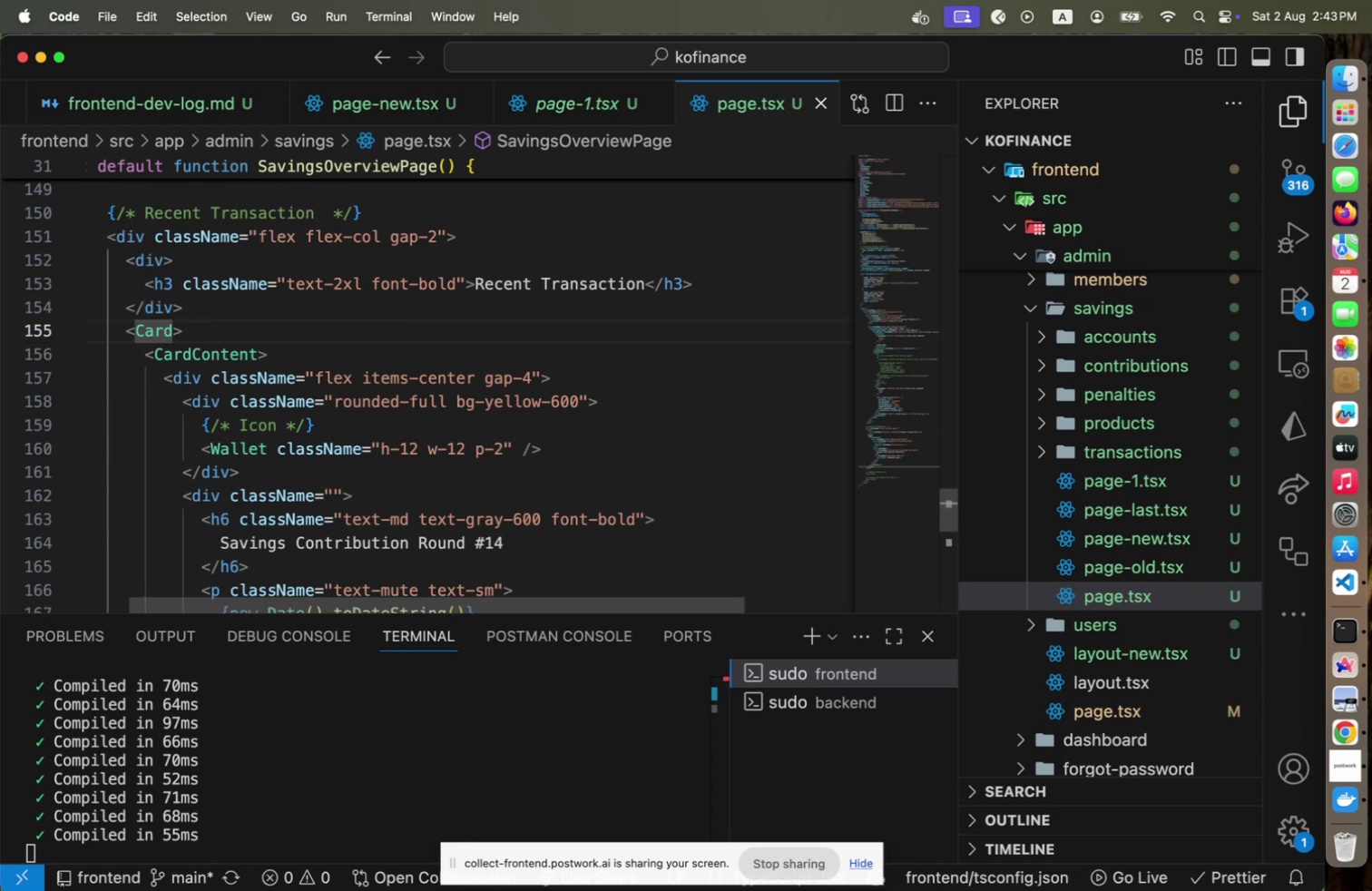 
key(ArrowDown)
 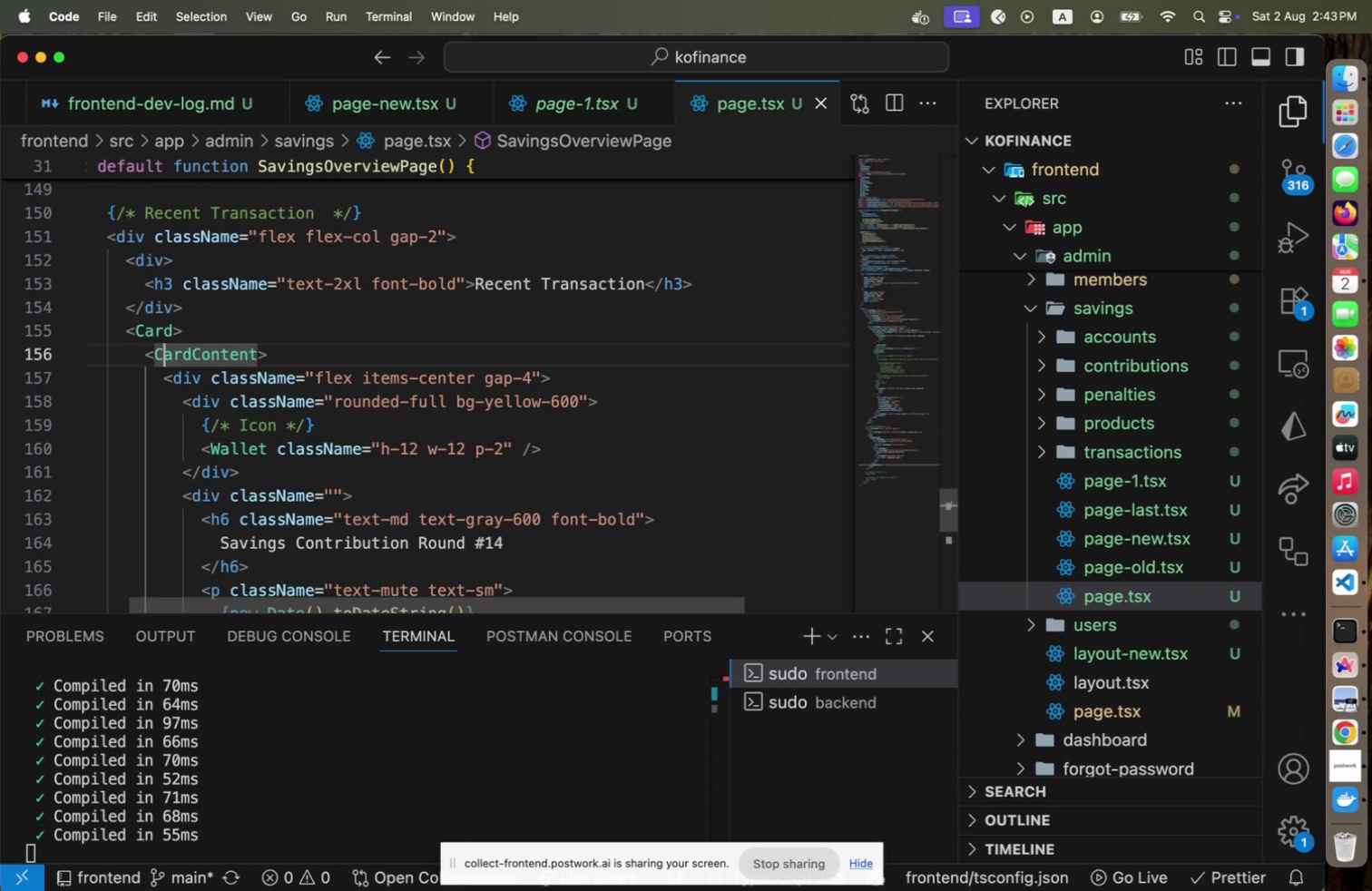 
key(ArrowDown)
 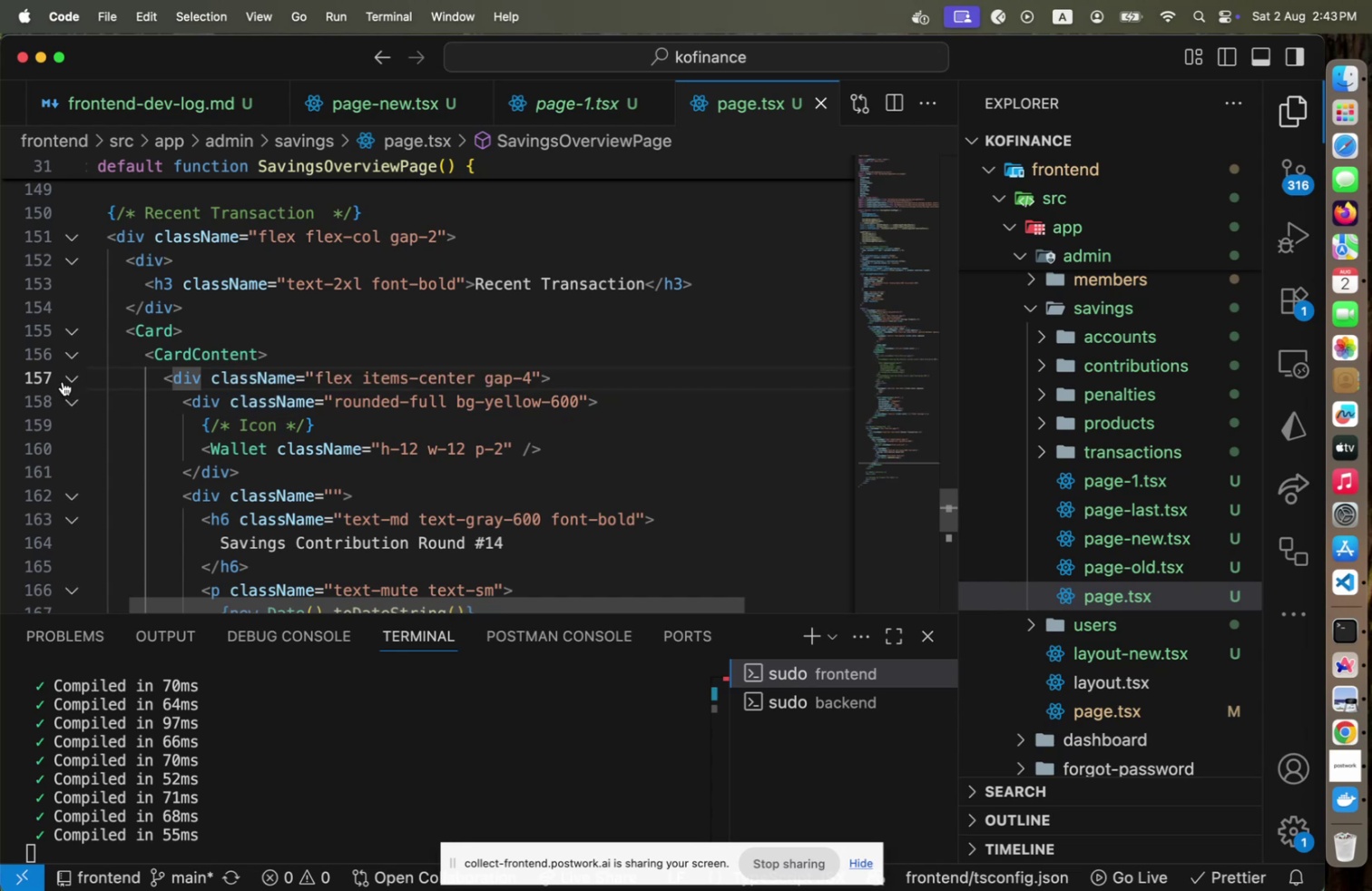 
left_click([338, 409])
 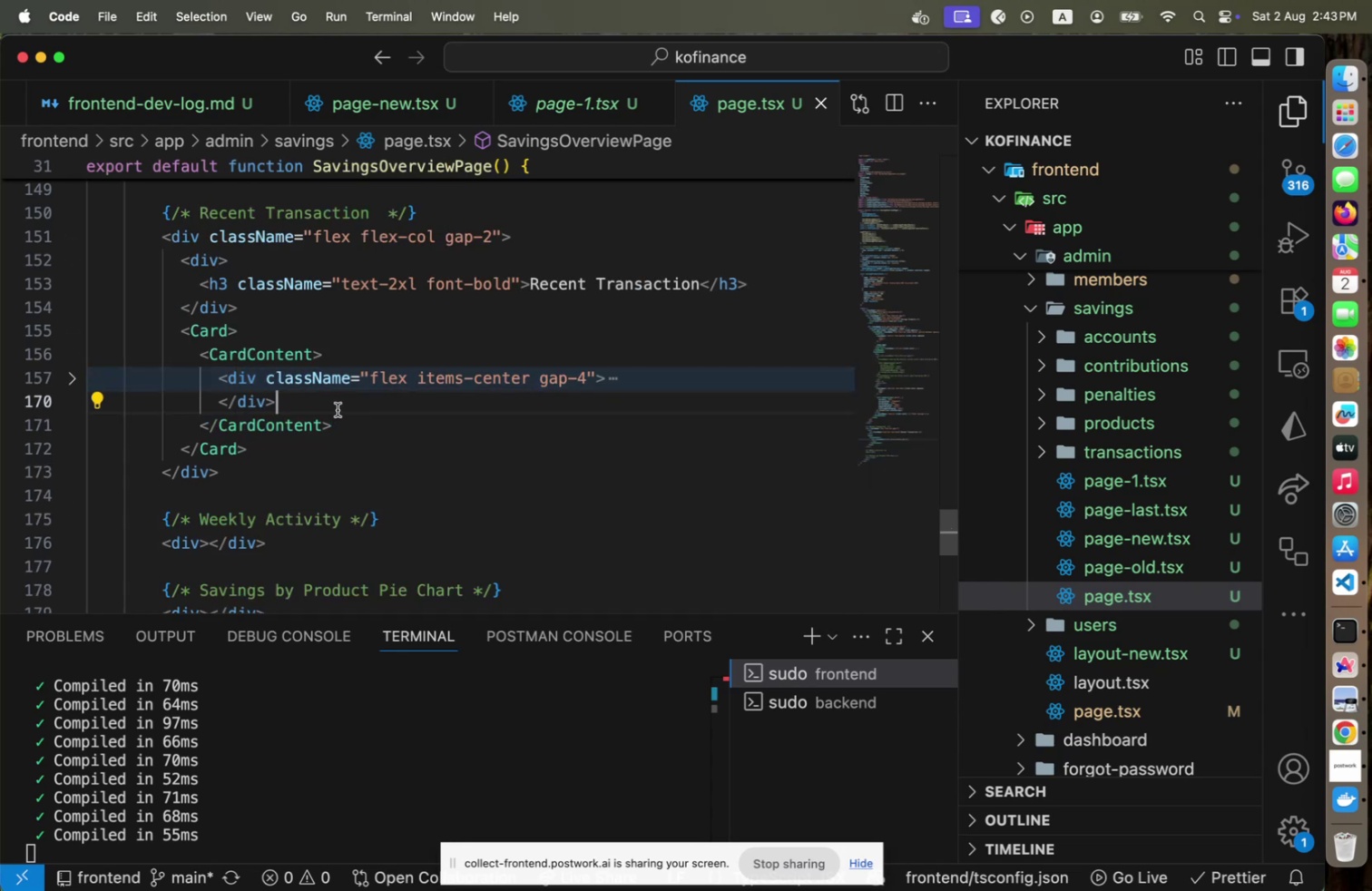 
key(Shift+ArrowUp)
 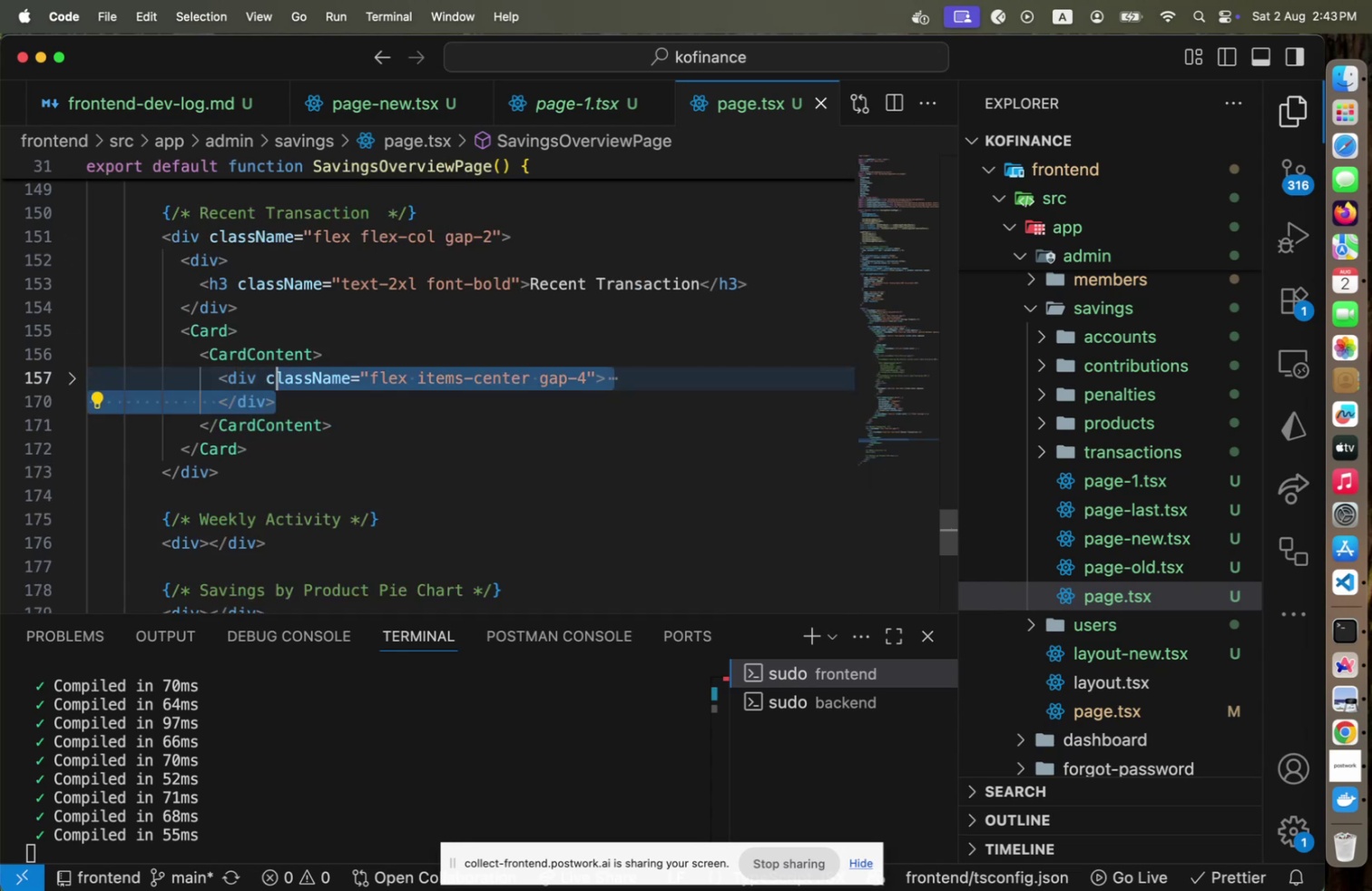 
key(Shift+Home)
 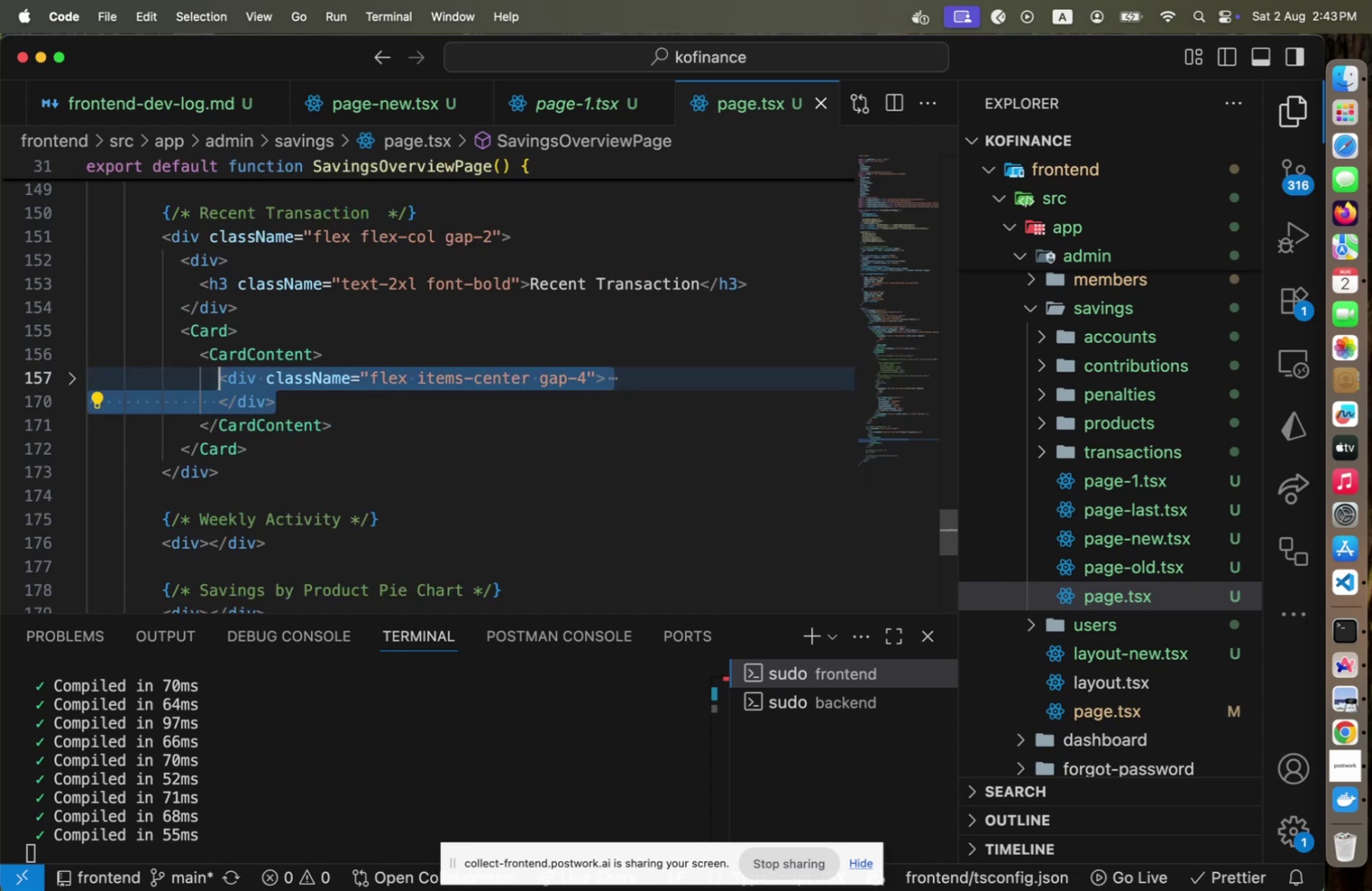 
key(Alt+Shift+OptionLeft)
 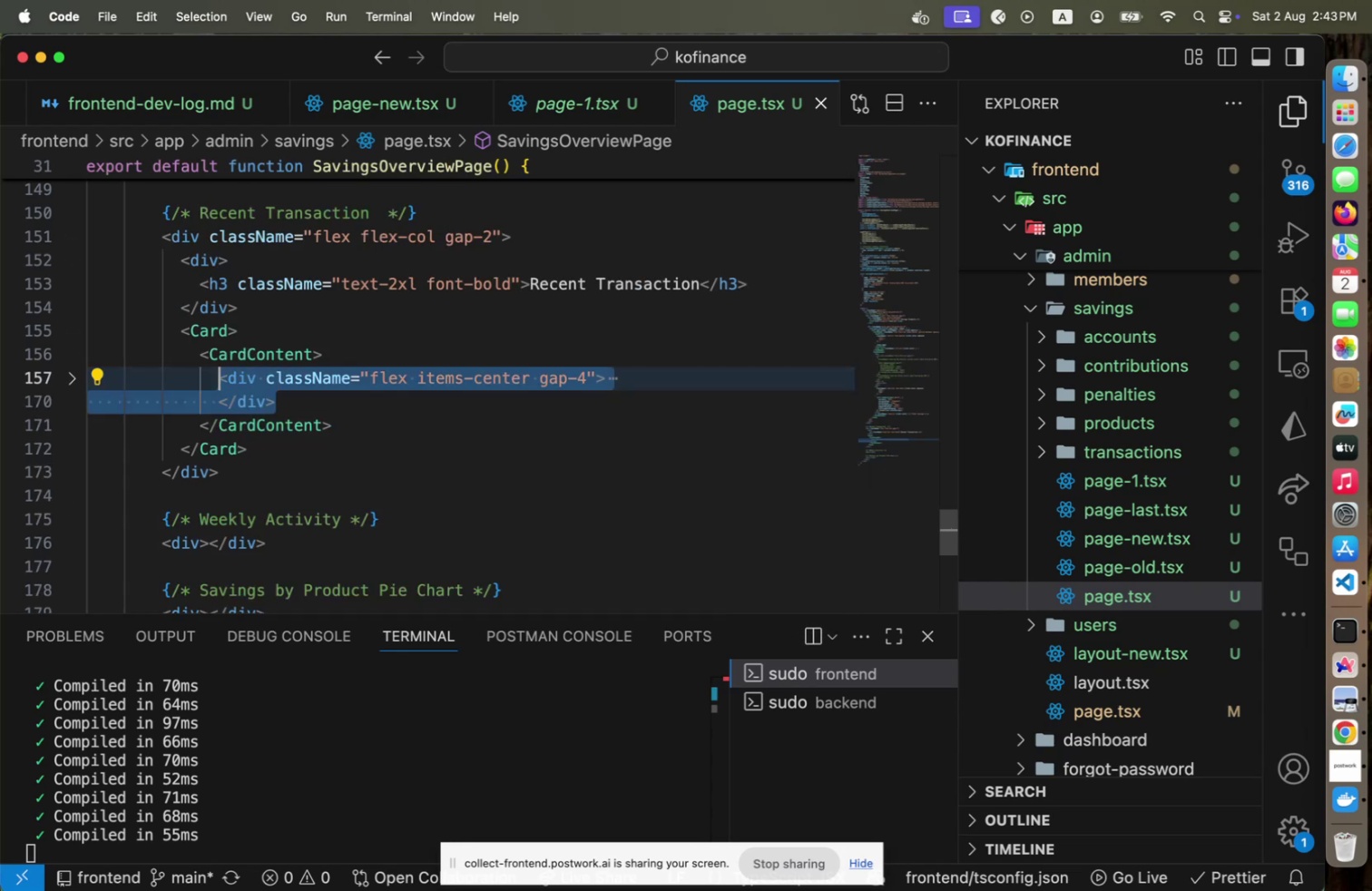 
key(Alt+Shift+ArrowDown)
 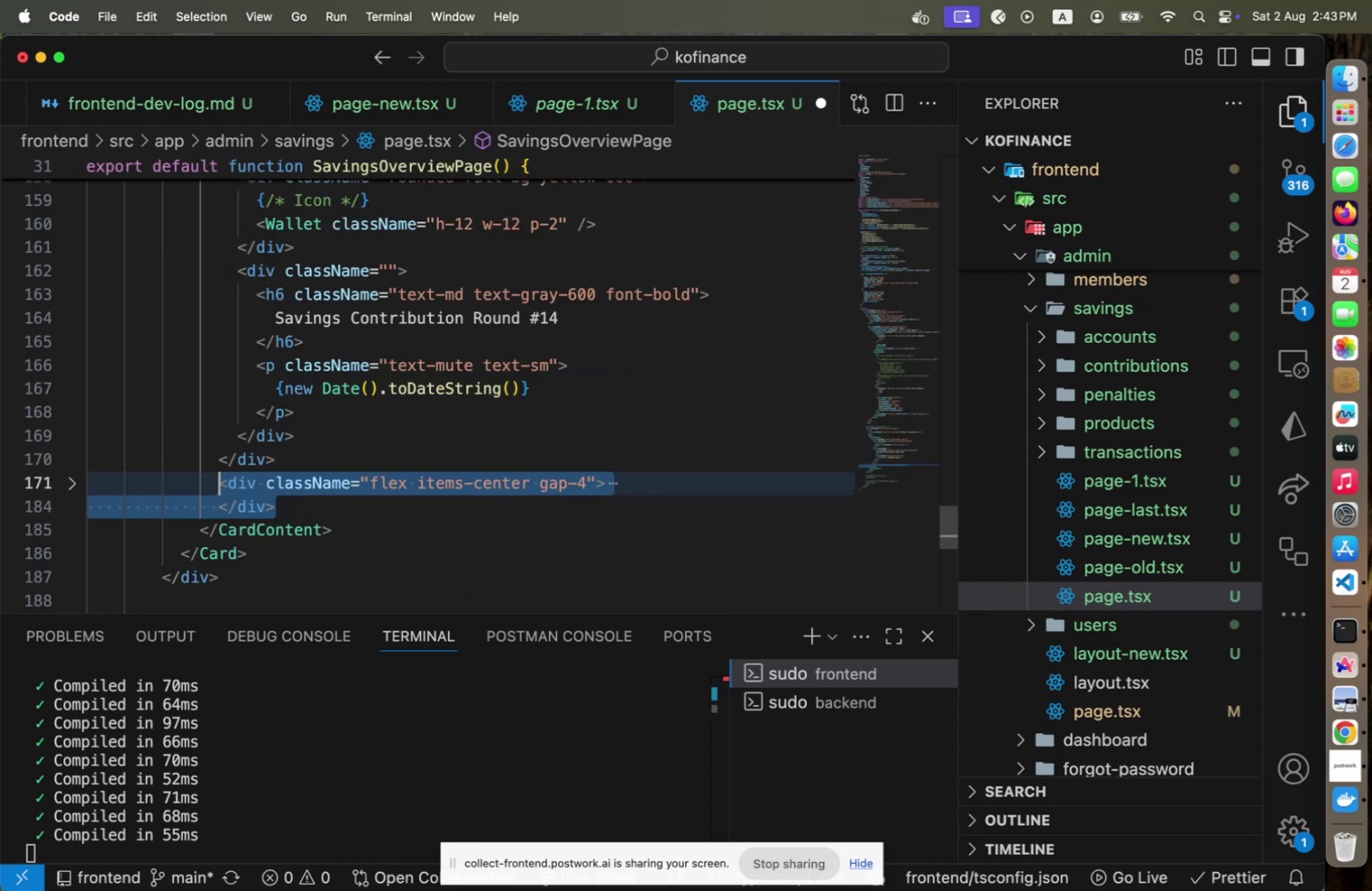 
key(ArrowLeft)
 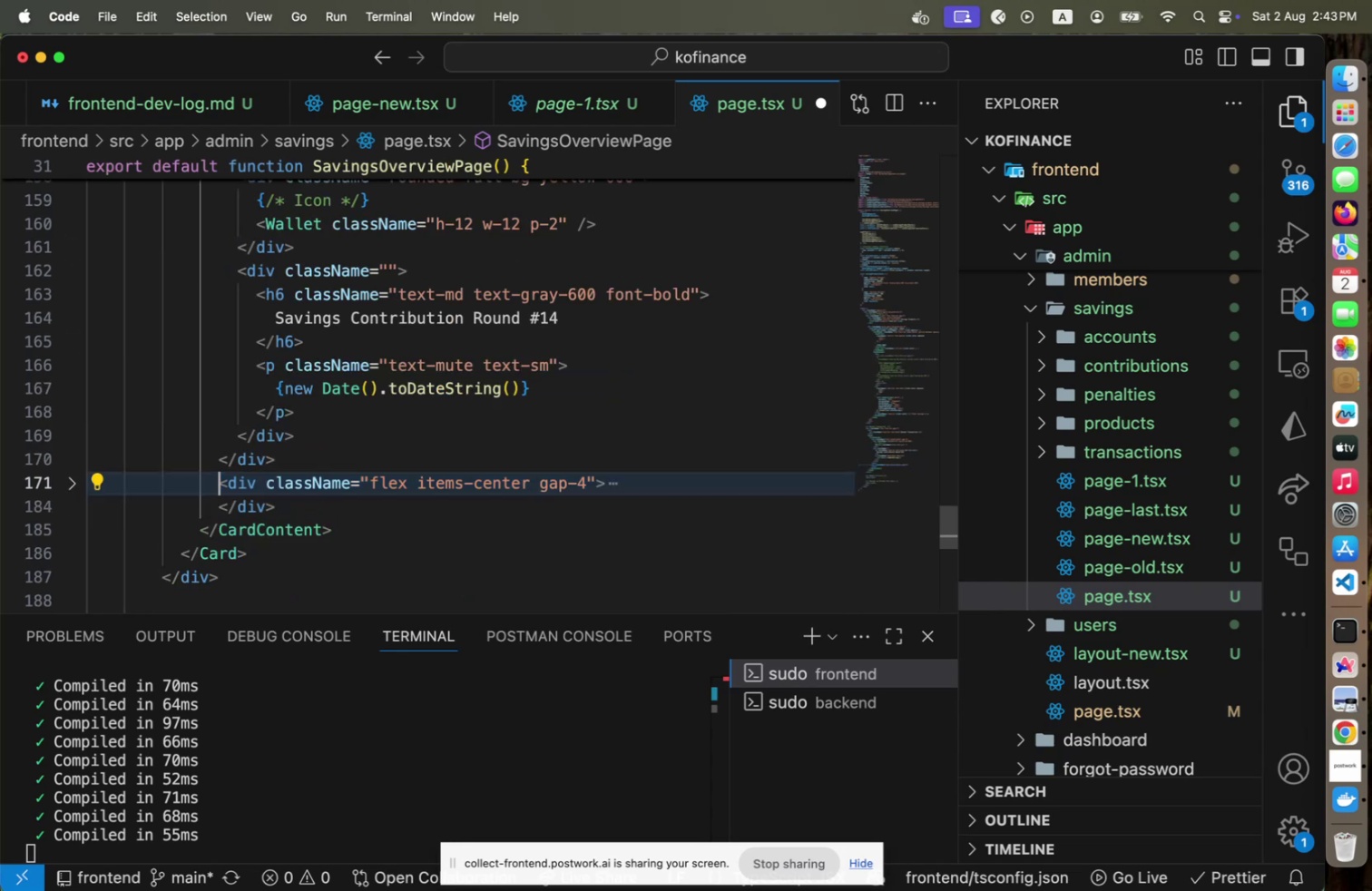 
key(Alt+Shift+F)
 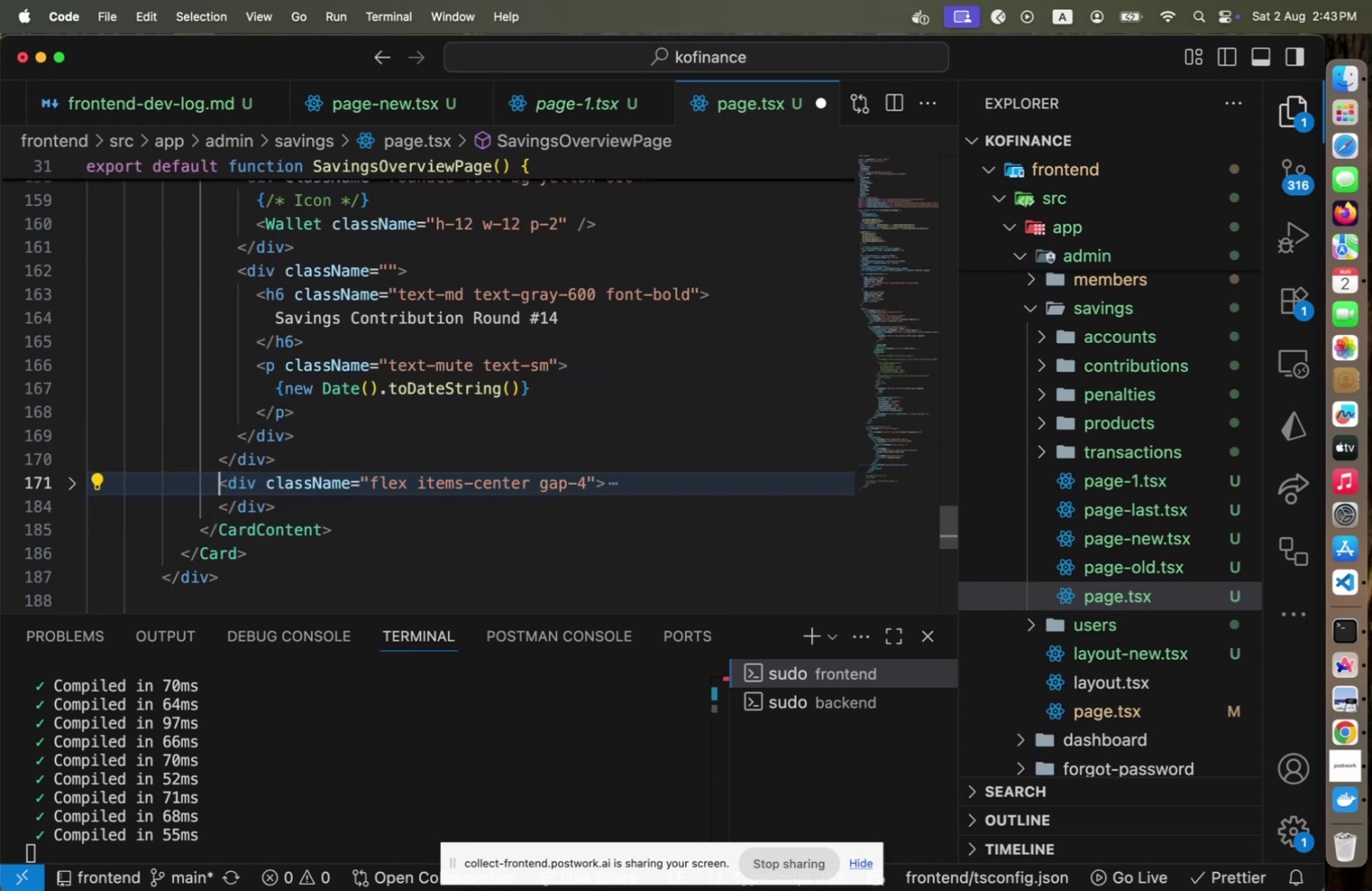 
key(Meta+CommandLeft)
 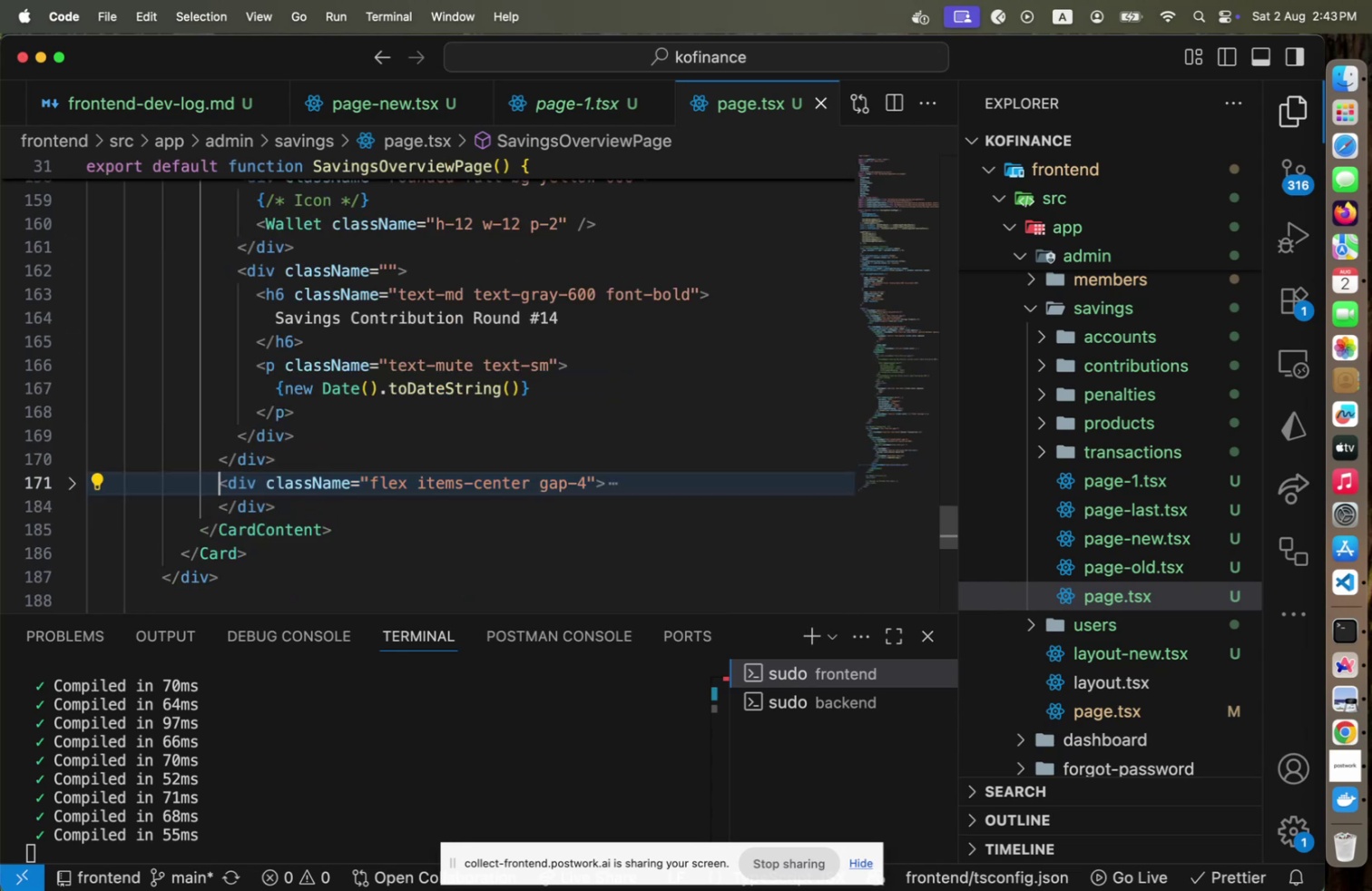 
key(Meta+S)
 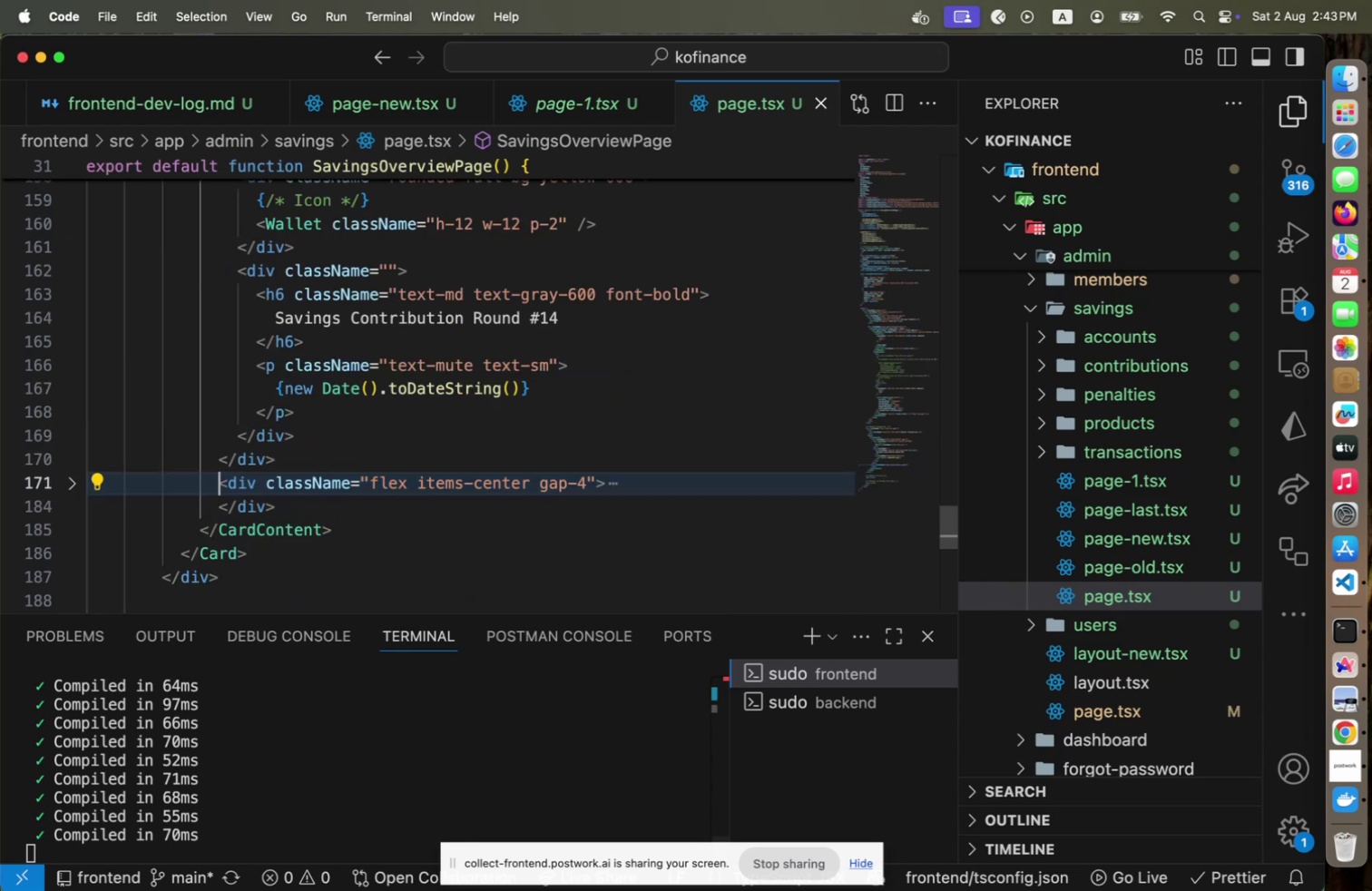 
key(Meta+CommandLeft)
 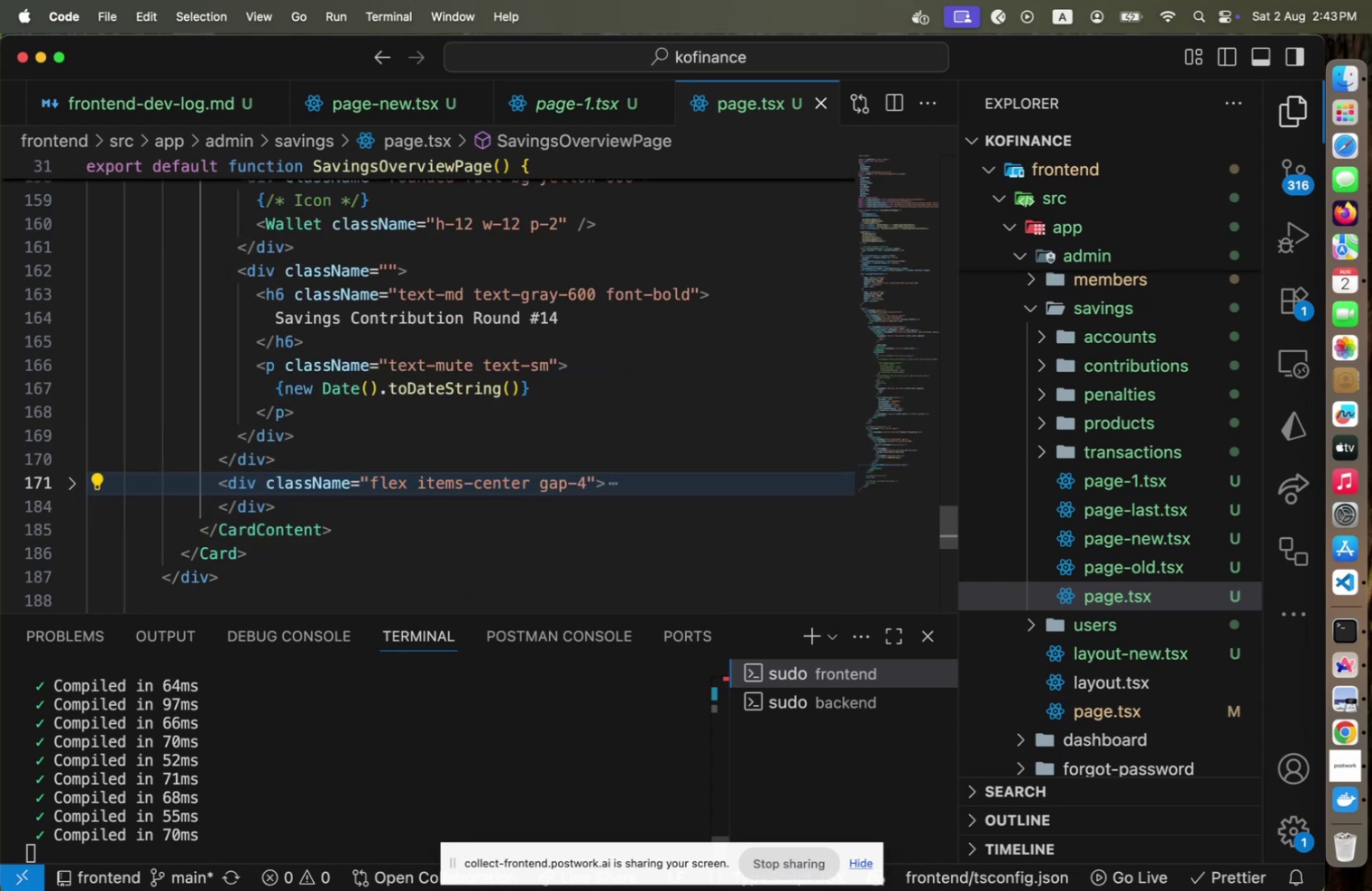 
key(Meta+Tab)
 